 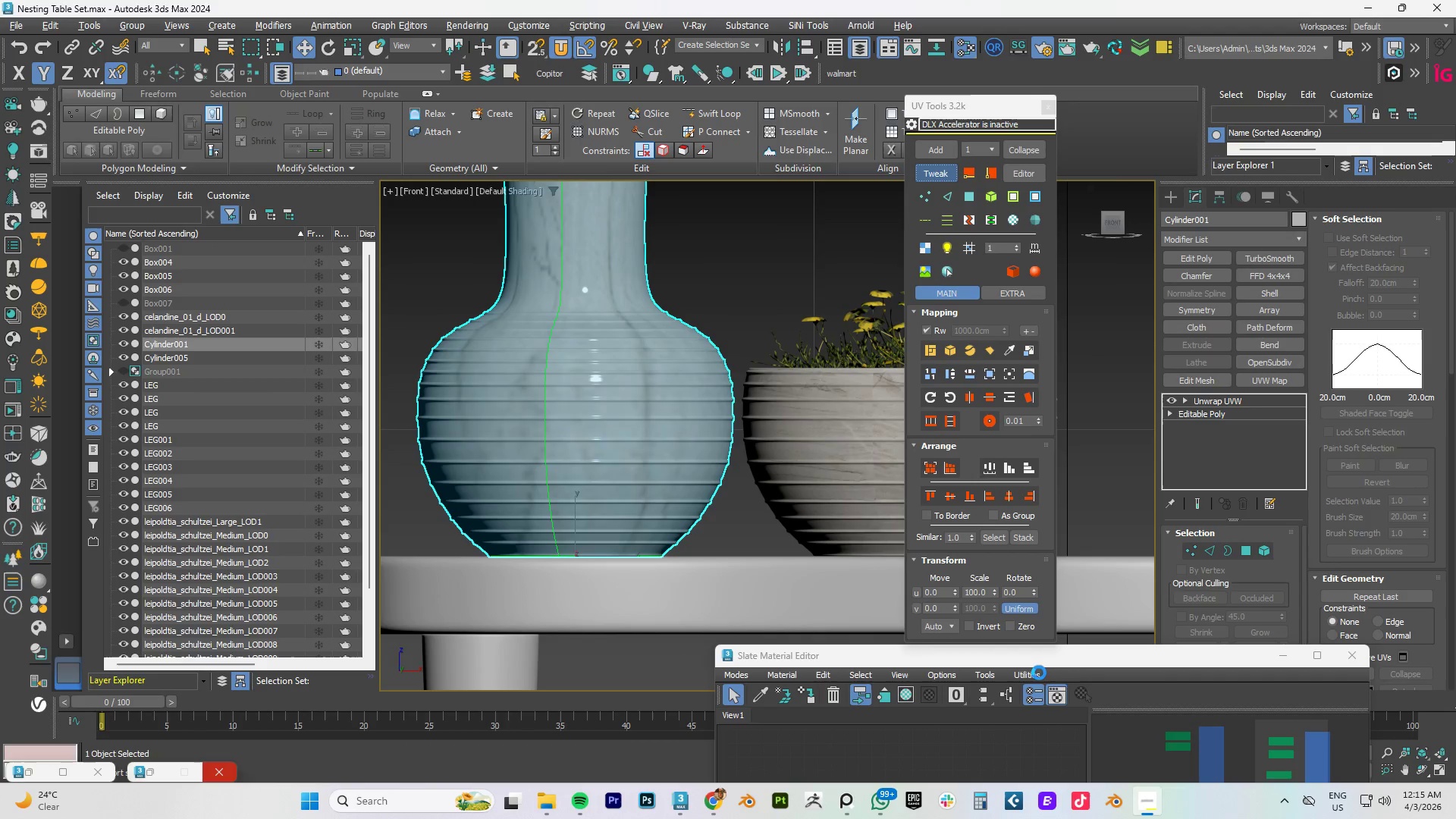 
left_click([878, 803])
 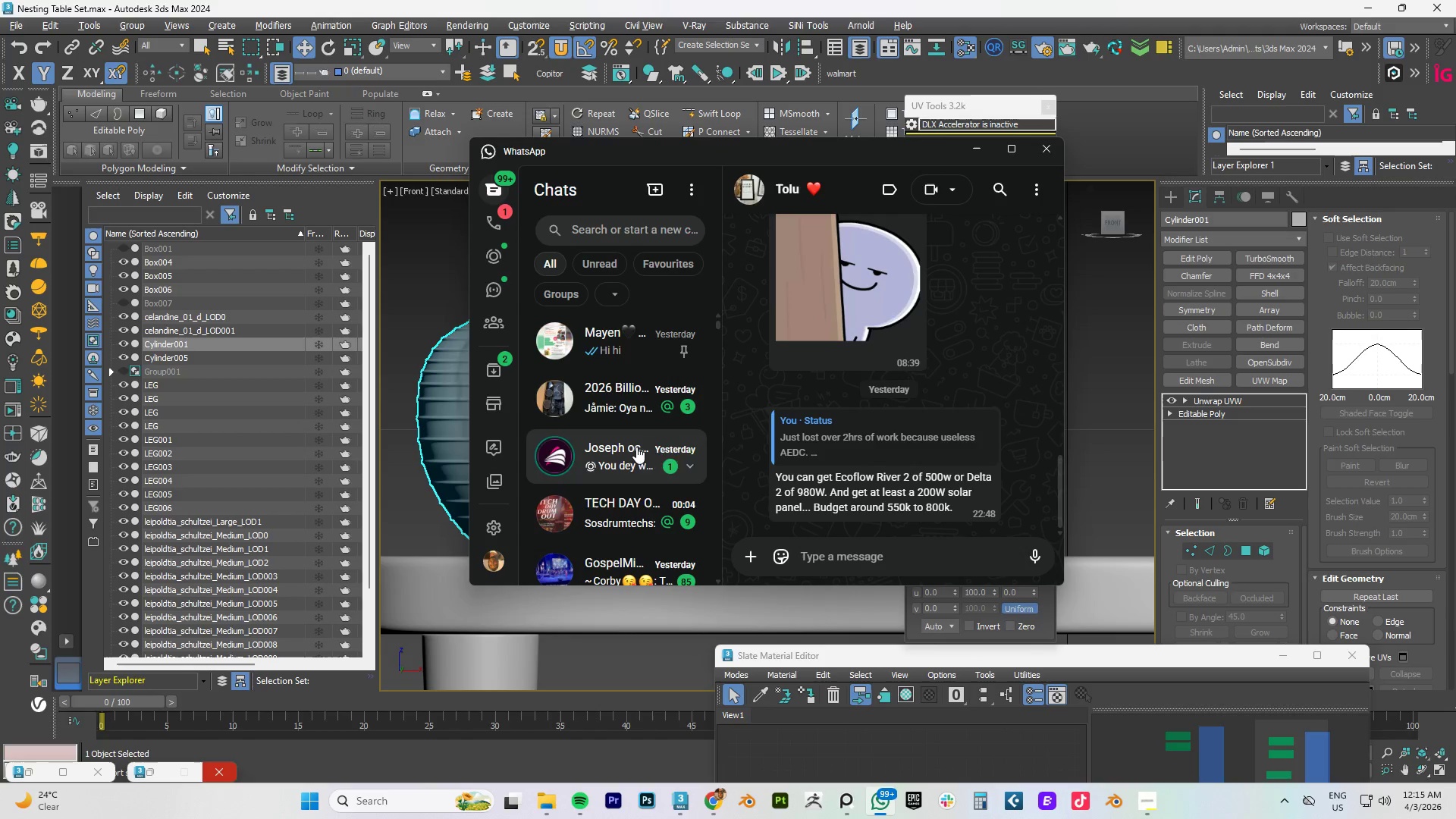 
left_click([636, 447])
 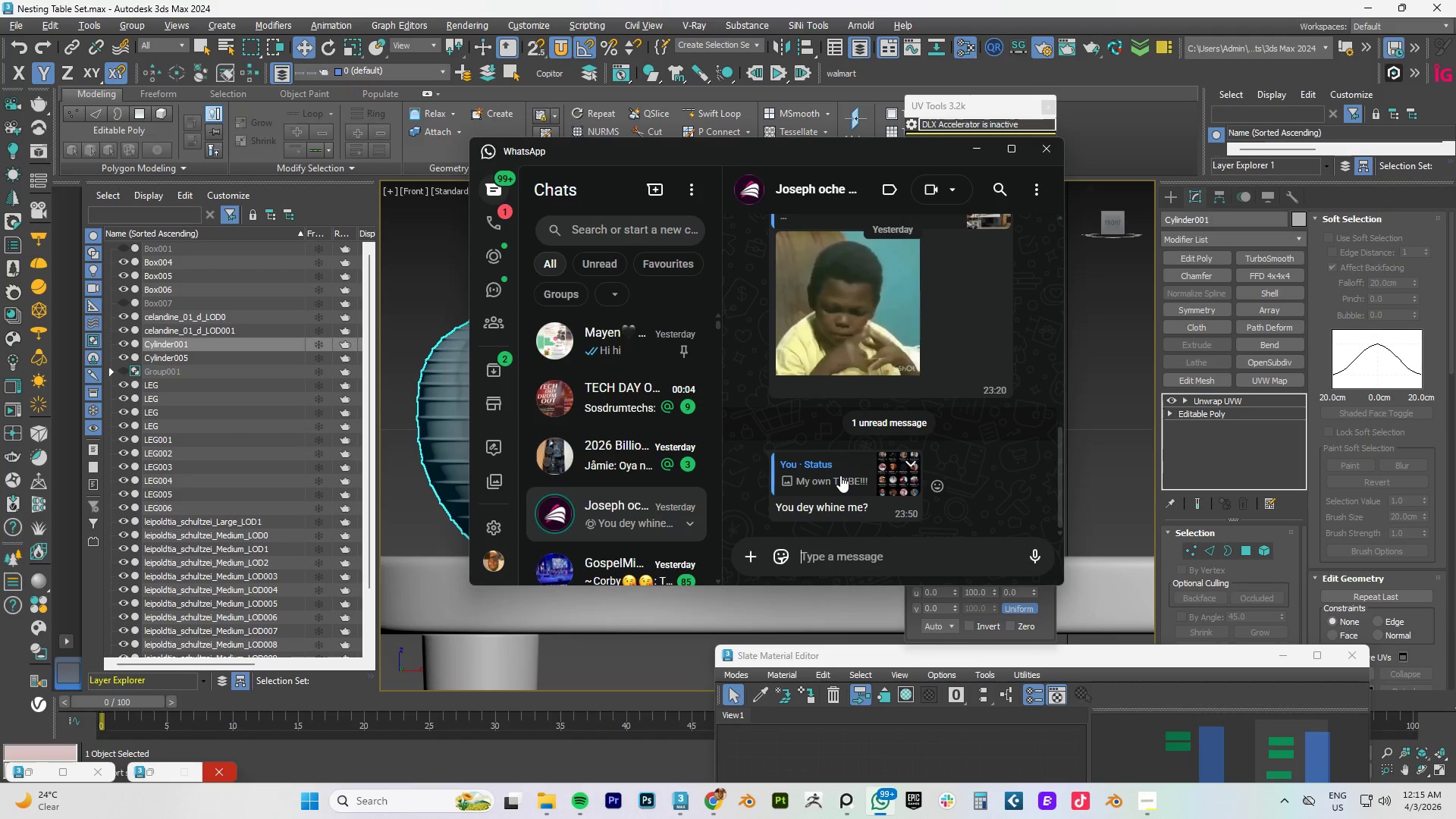 
left_click([830, 473])
 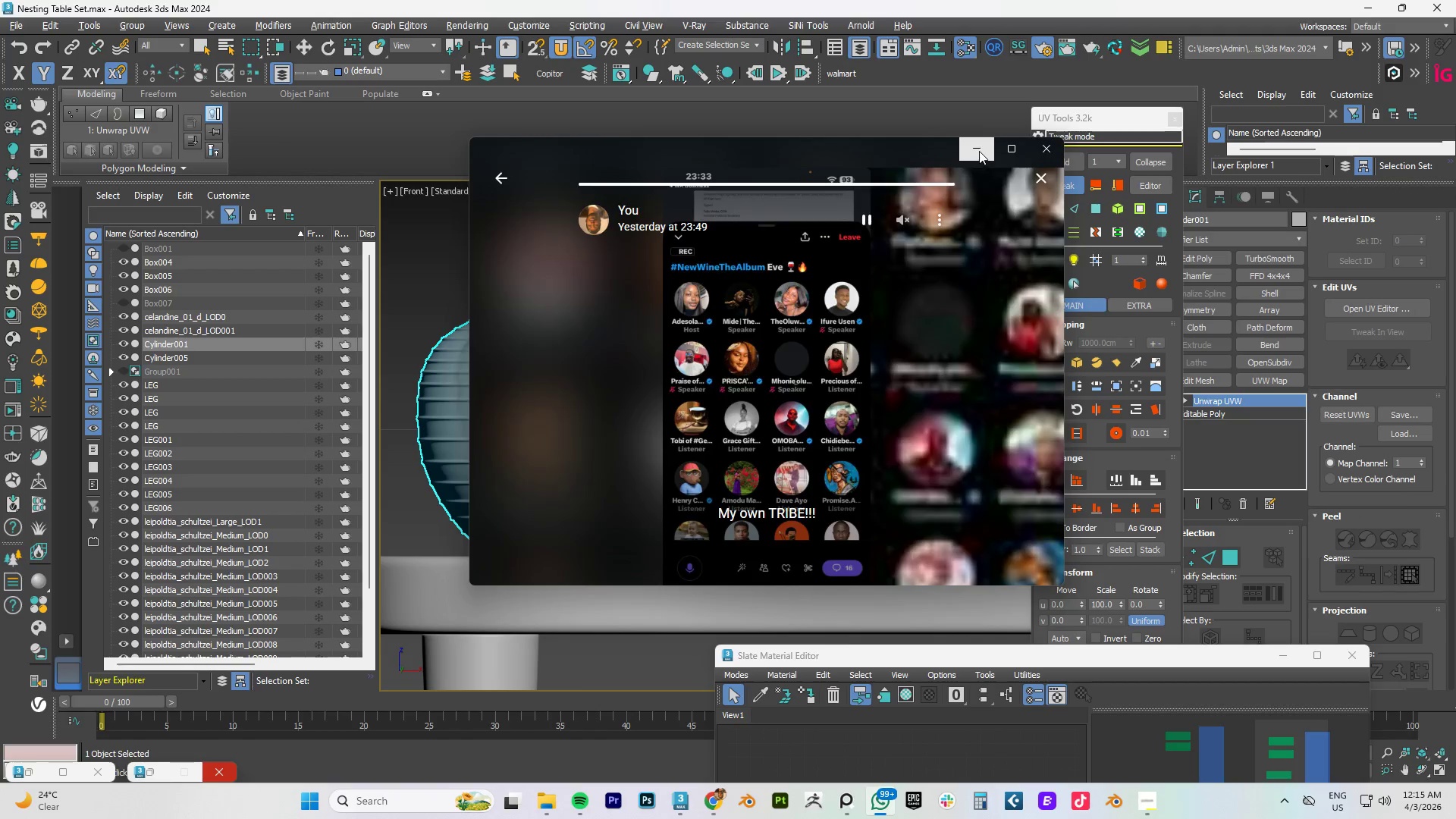 
wait(6.78)
 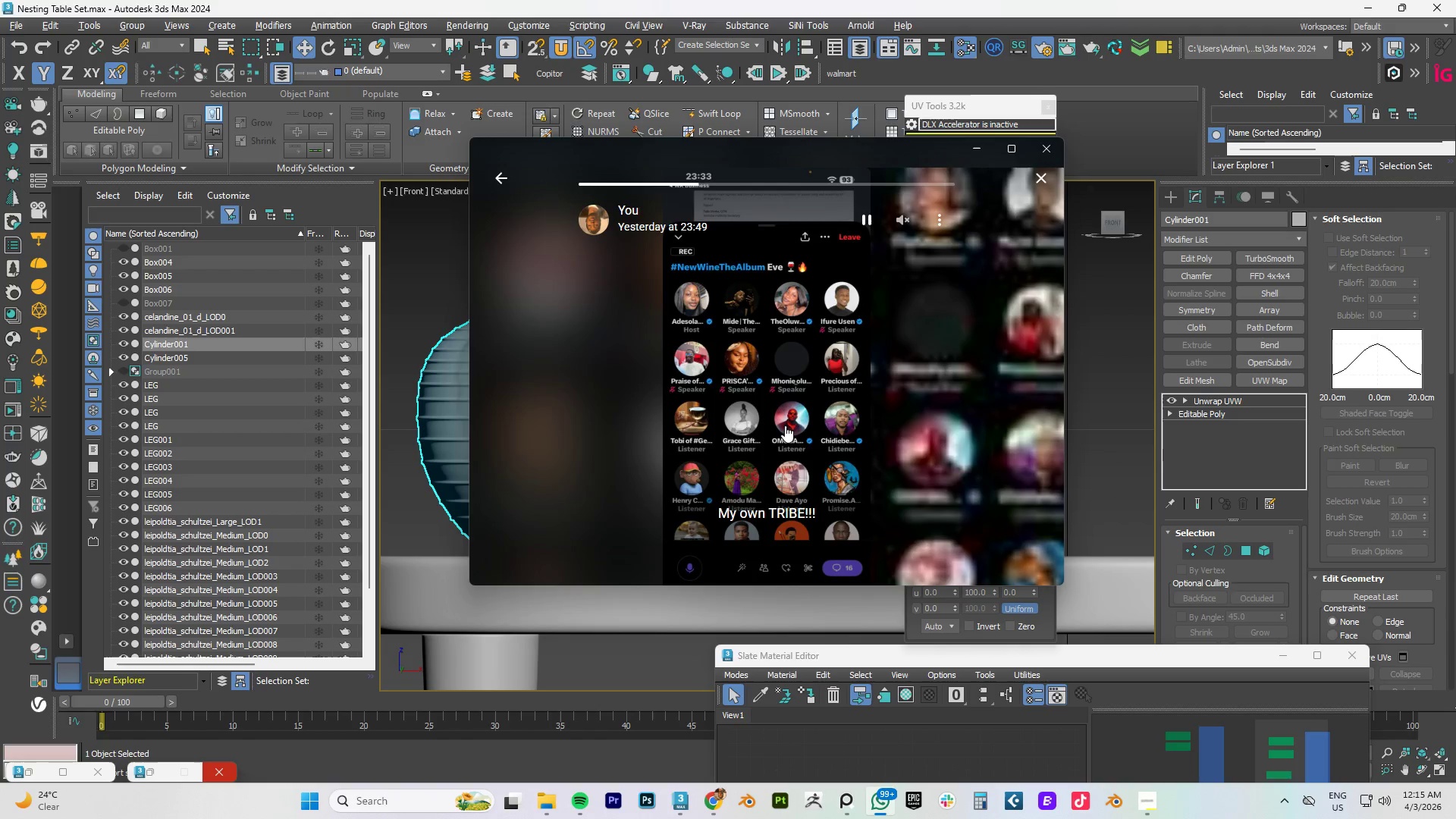 
left_click([617, 411])
 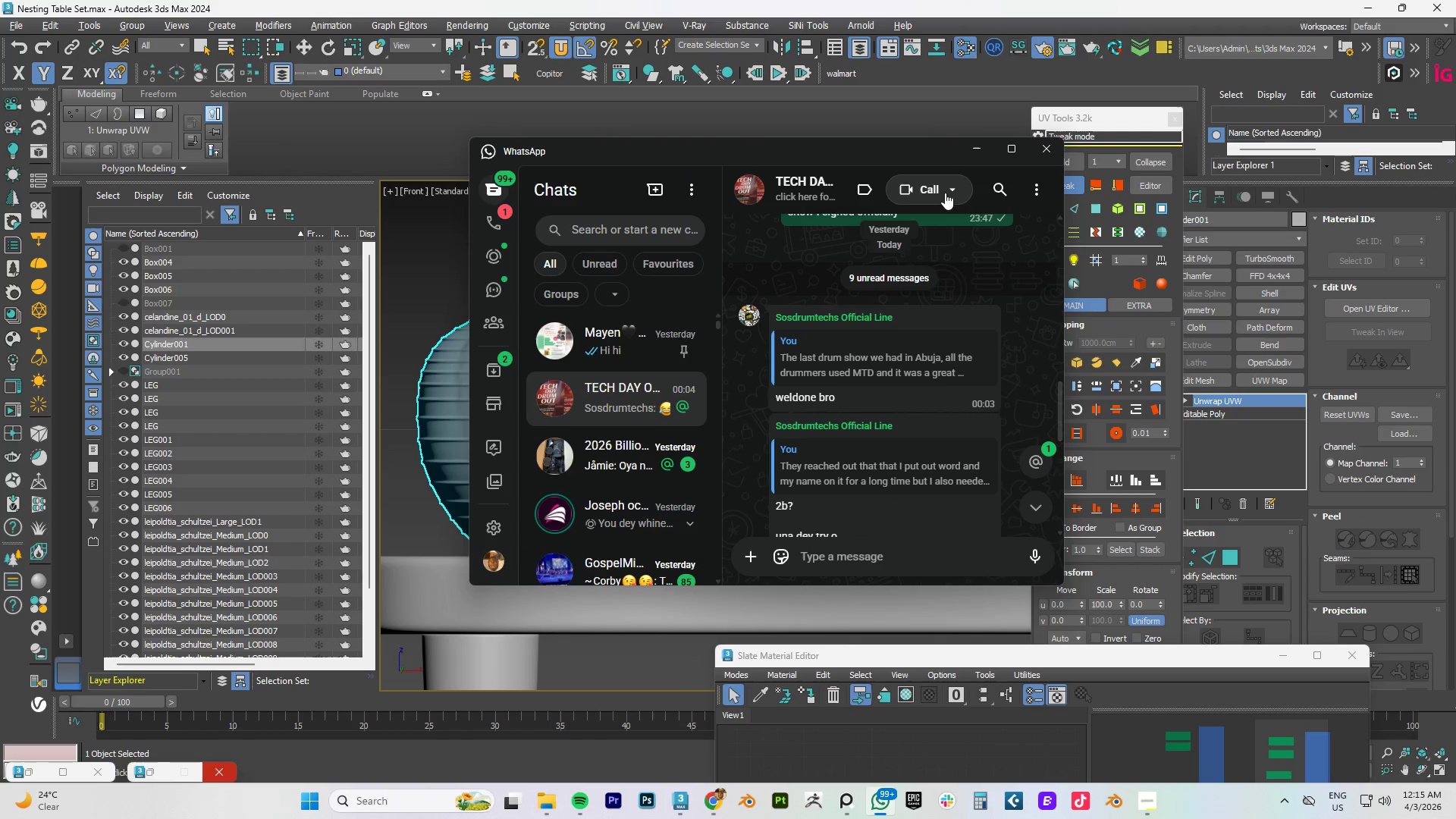 
left_click([971, 143])
 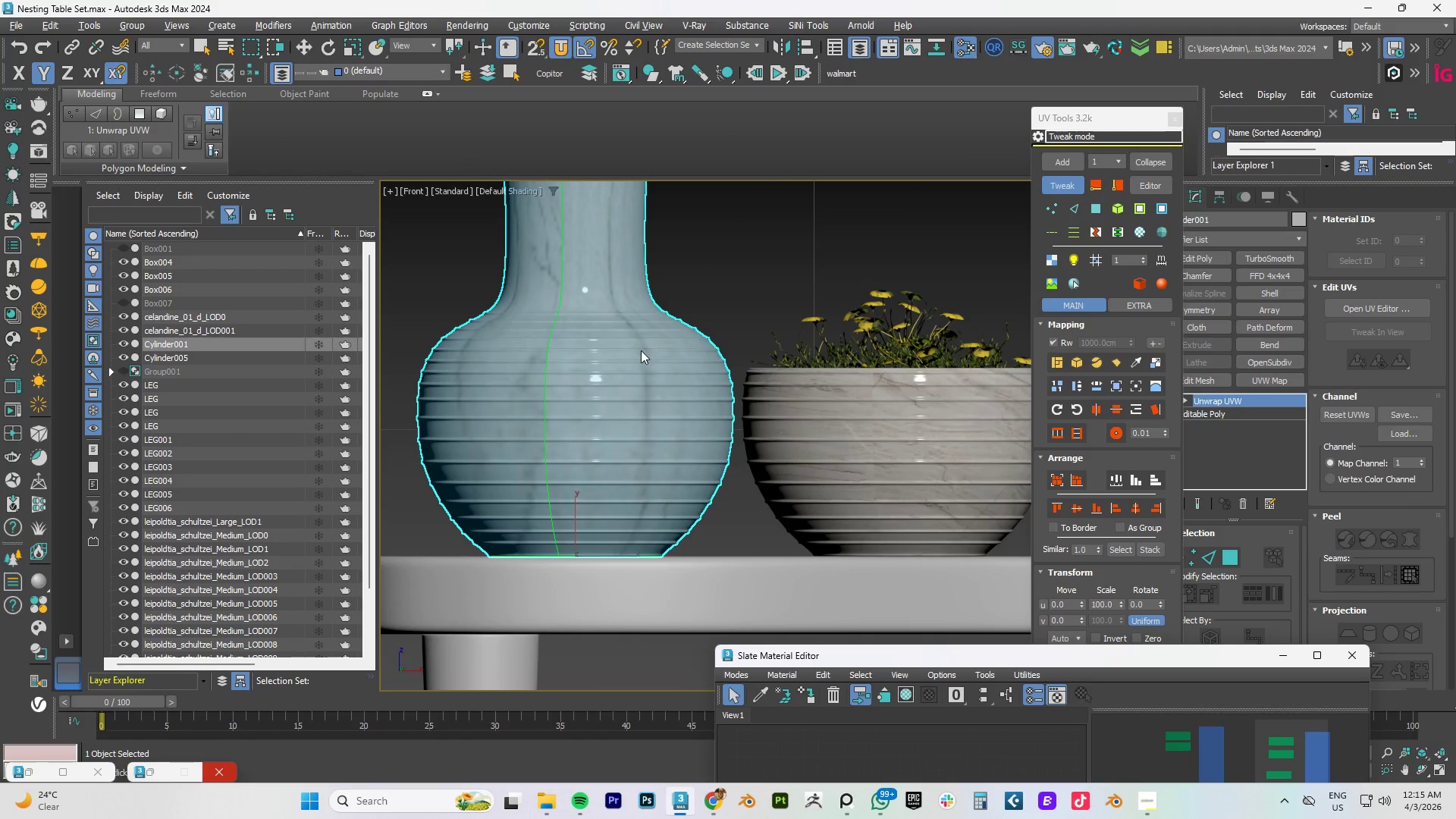 
scroll: coordinate [605, 397], scroll_direction: down, amount: 2.0
 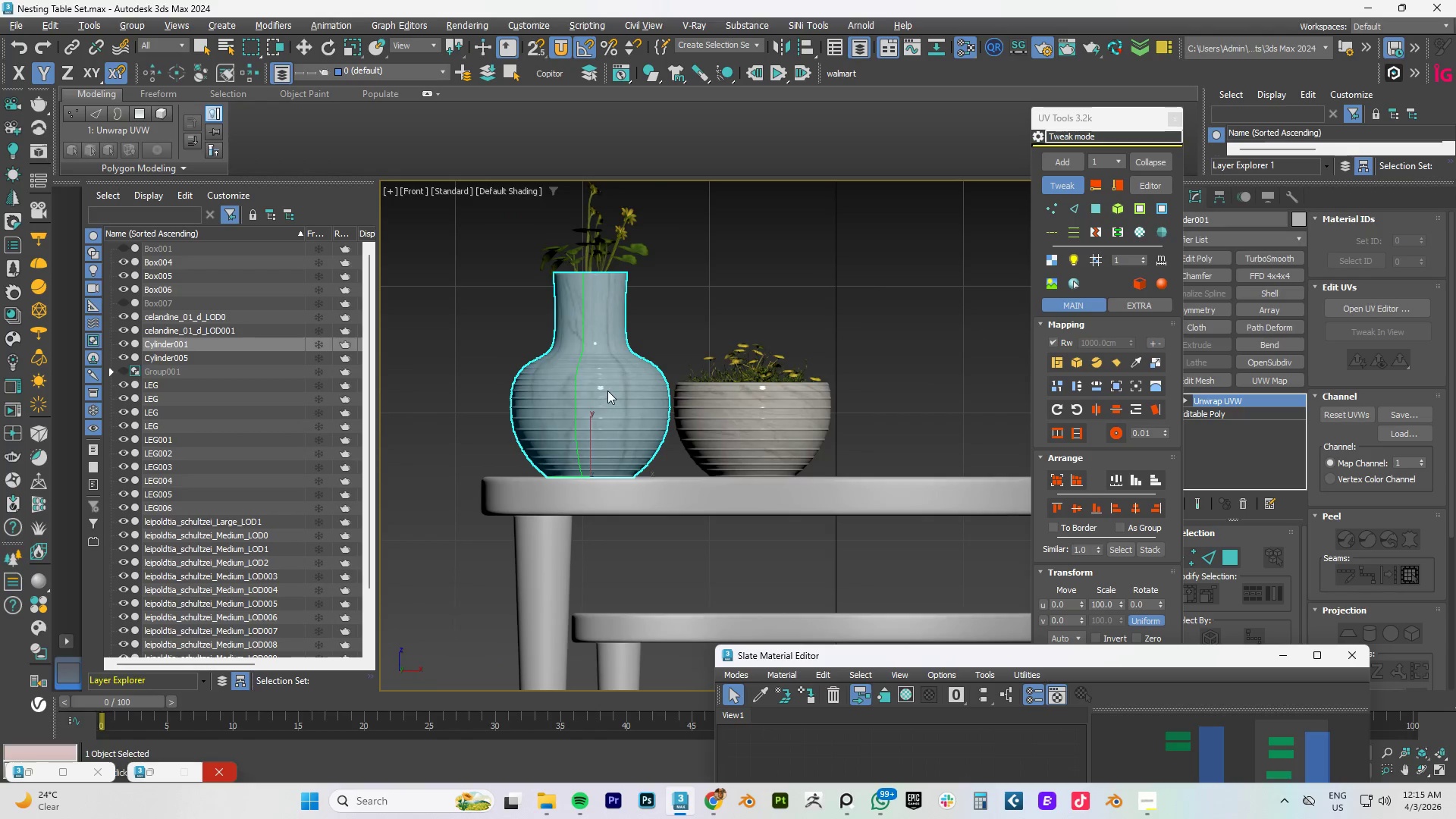 
scroll: coordinate [607, 391], scroll_direction: up, amount: 2.0
 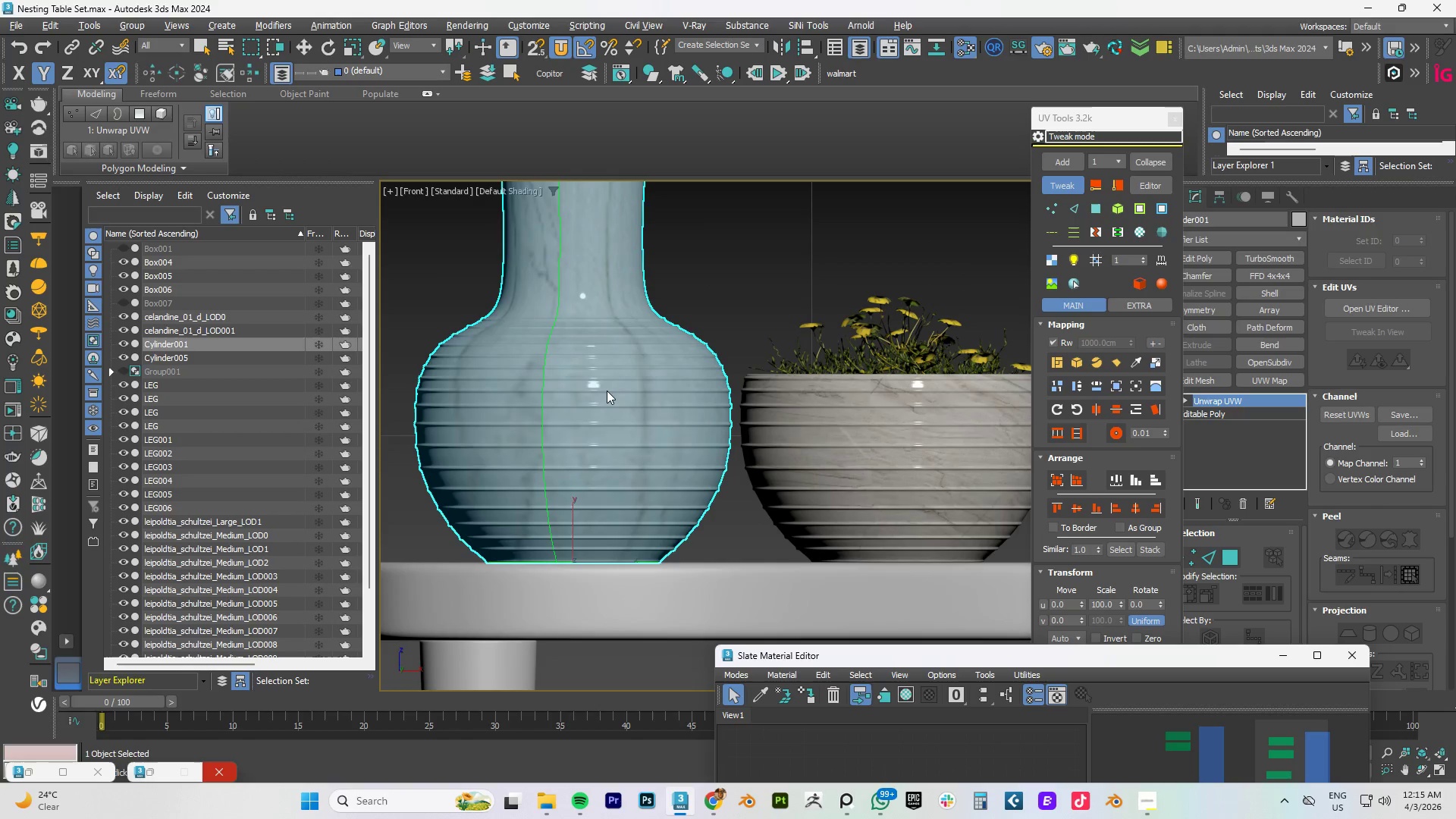 
key(Control+S)
 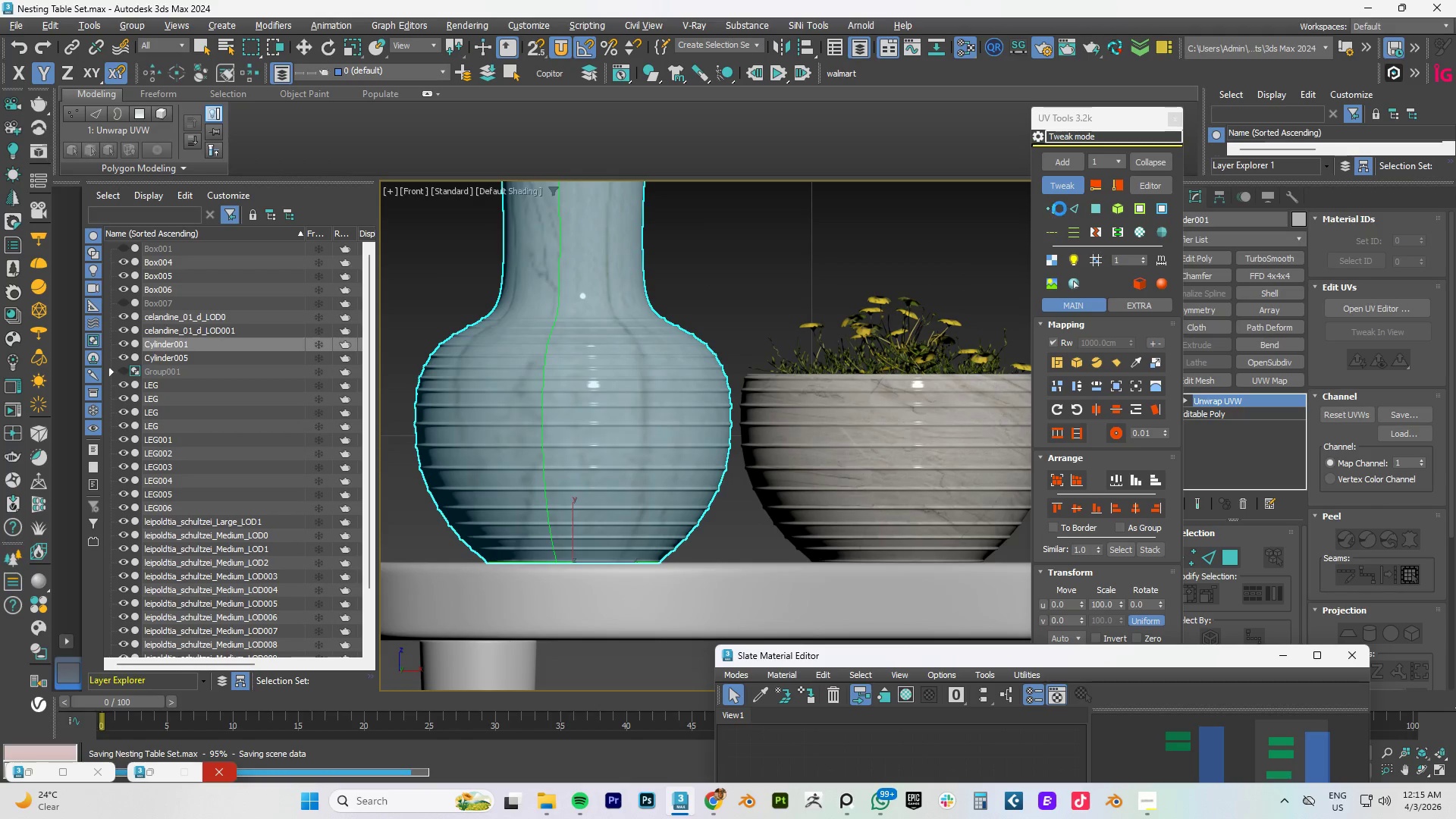 
left_click_drag(start_coordinate=[651, 408], to_coordinate=[609, 406])
 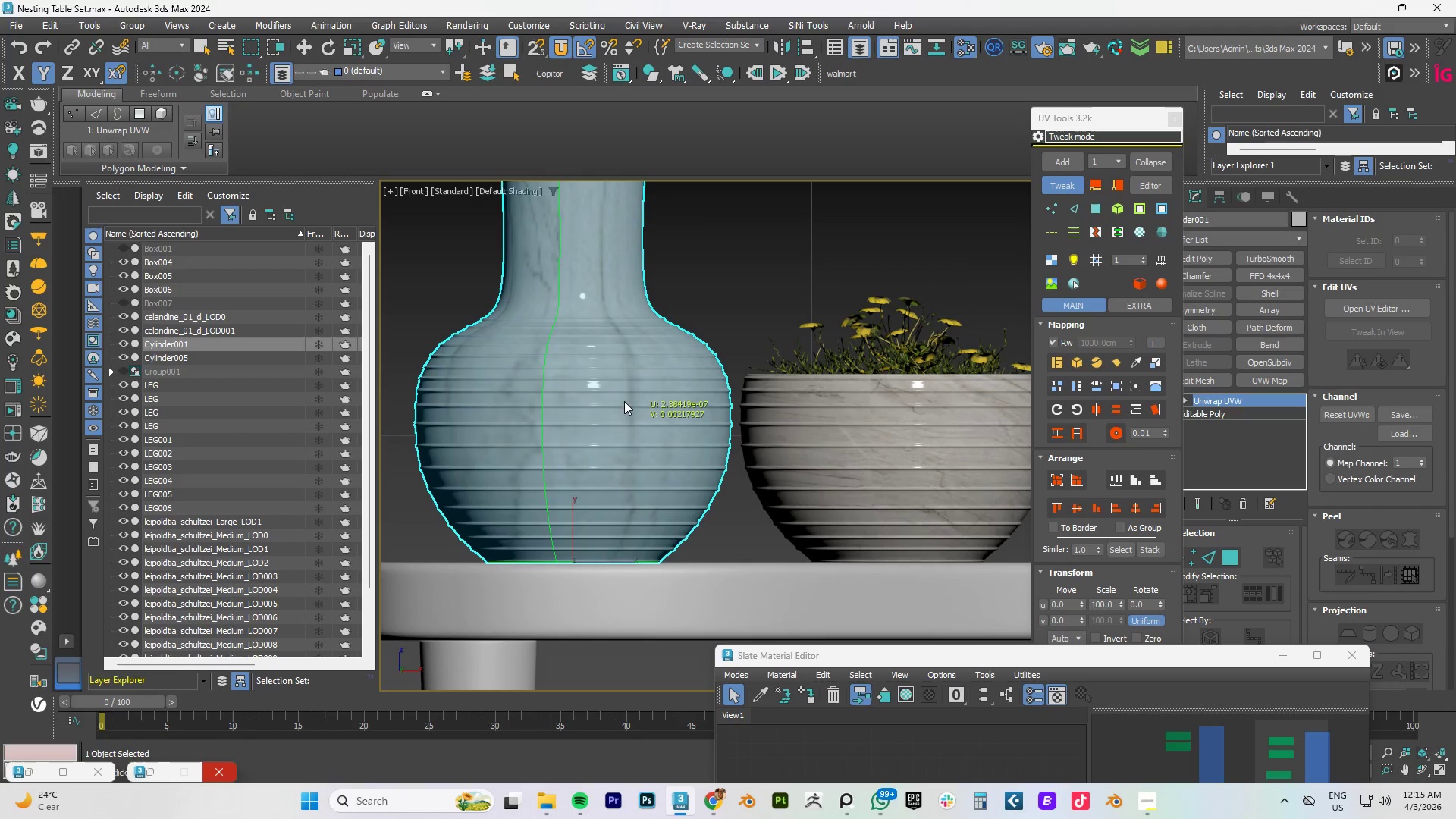 
left_click_drag(start_coordinate=[624, 401], to_coordinate=[431, 405])
 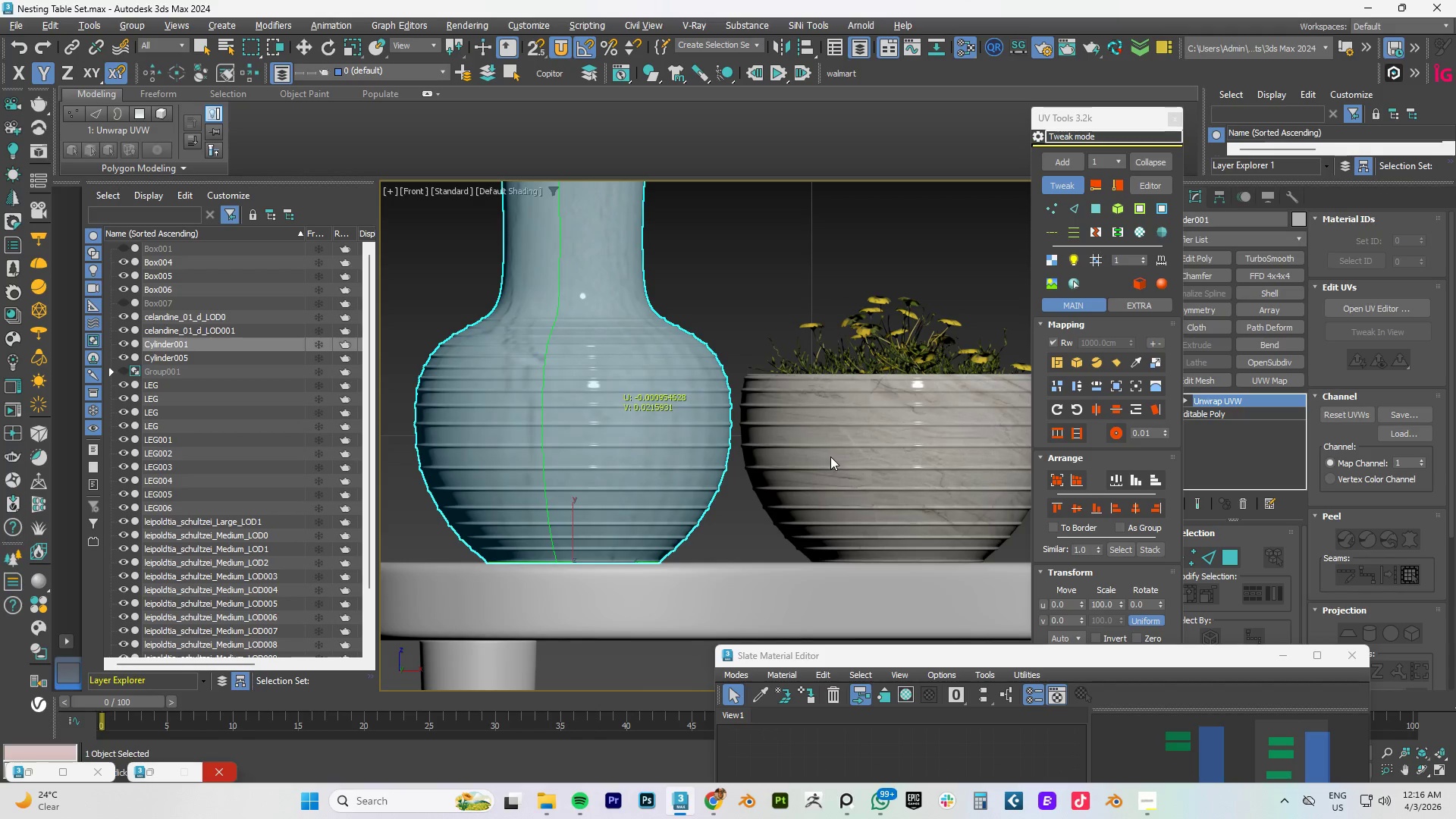 
key(R)
 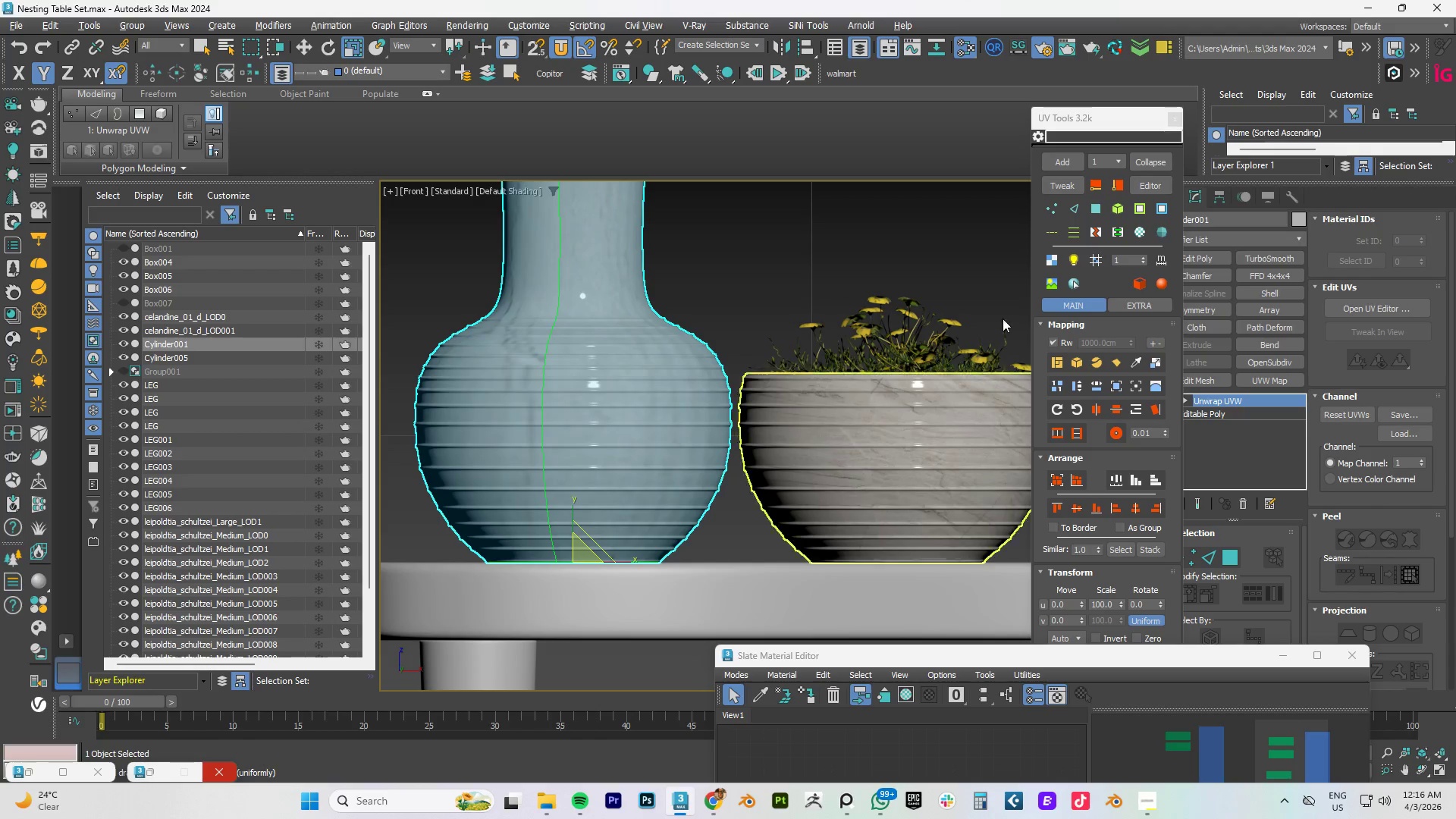 
left_click([1058, 183])
 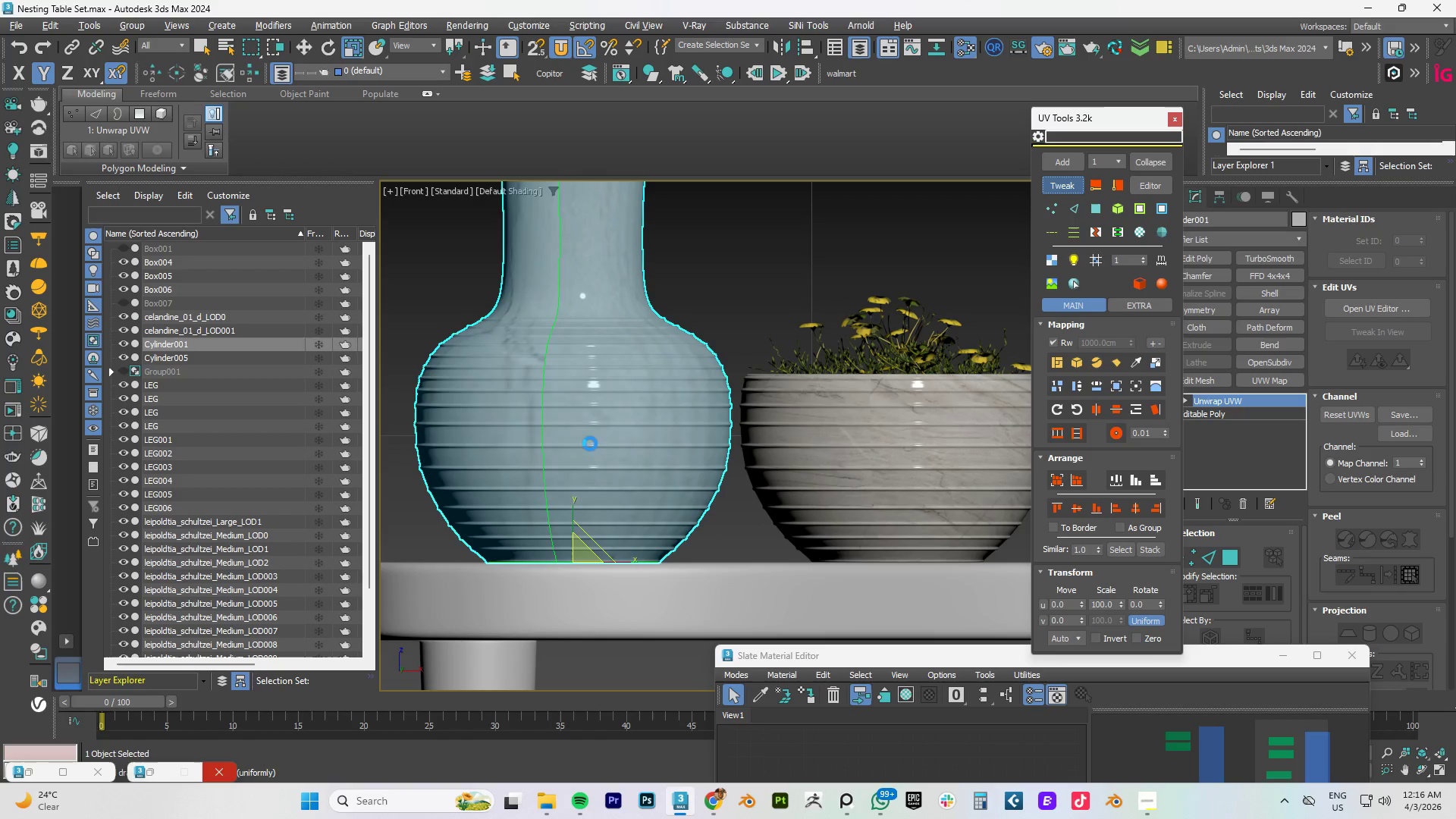 
wait(41.81)
 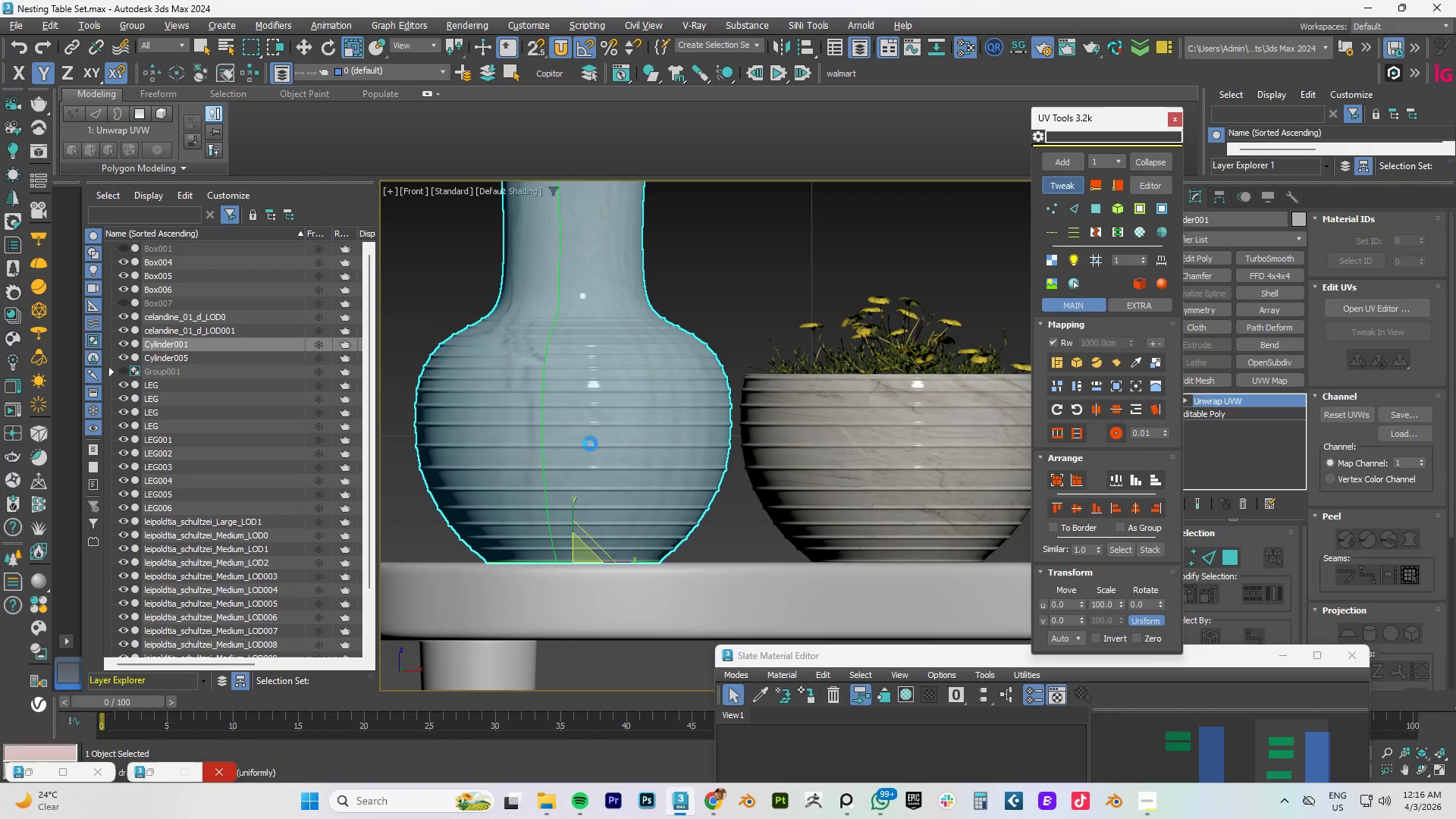 
left_click_drag(start_coordinate=[1122, 604], to_coordinate=[30, 274])
 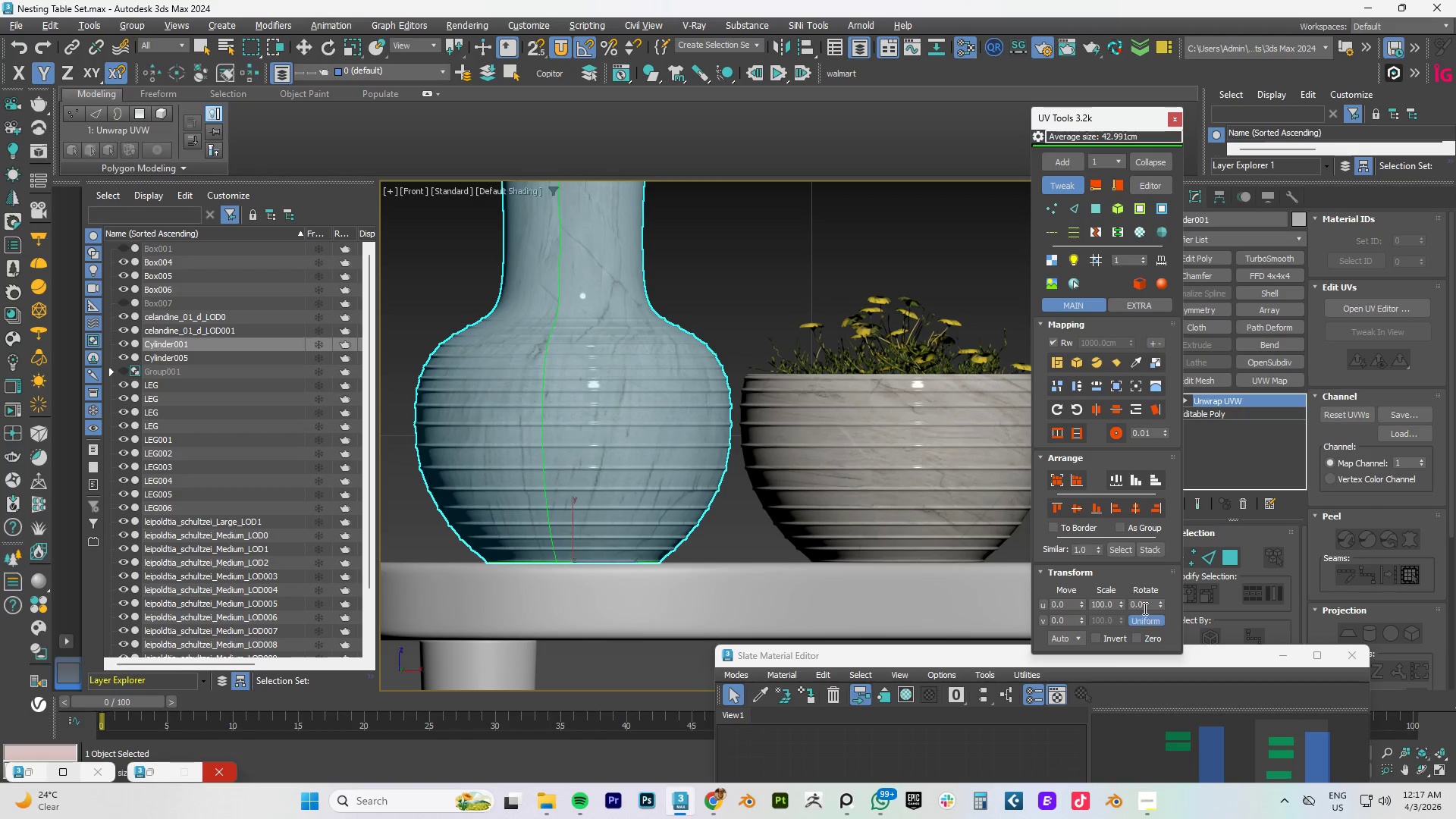 
double_click([1141, 607])
 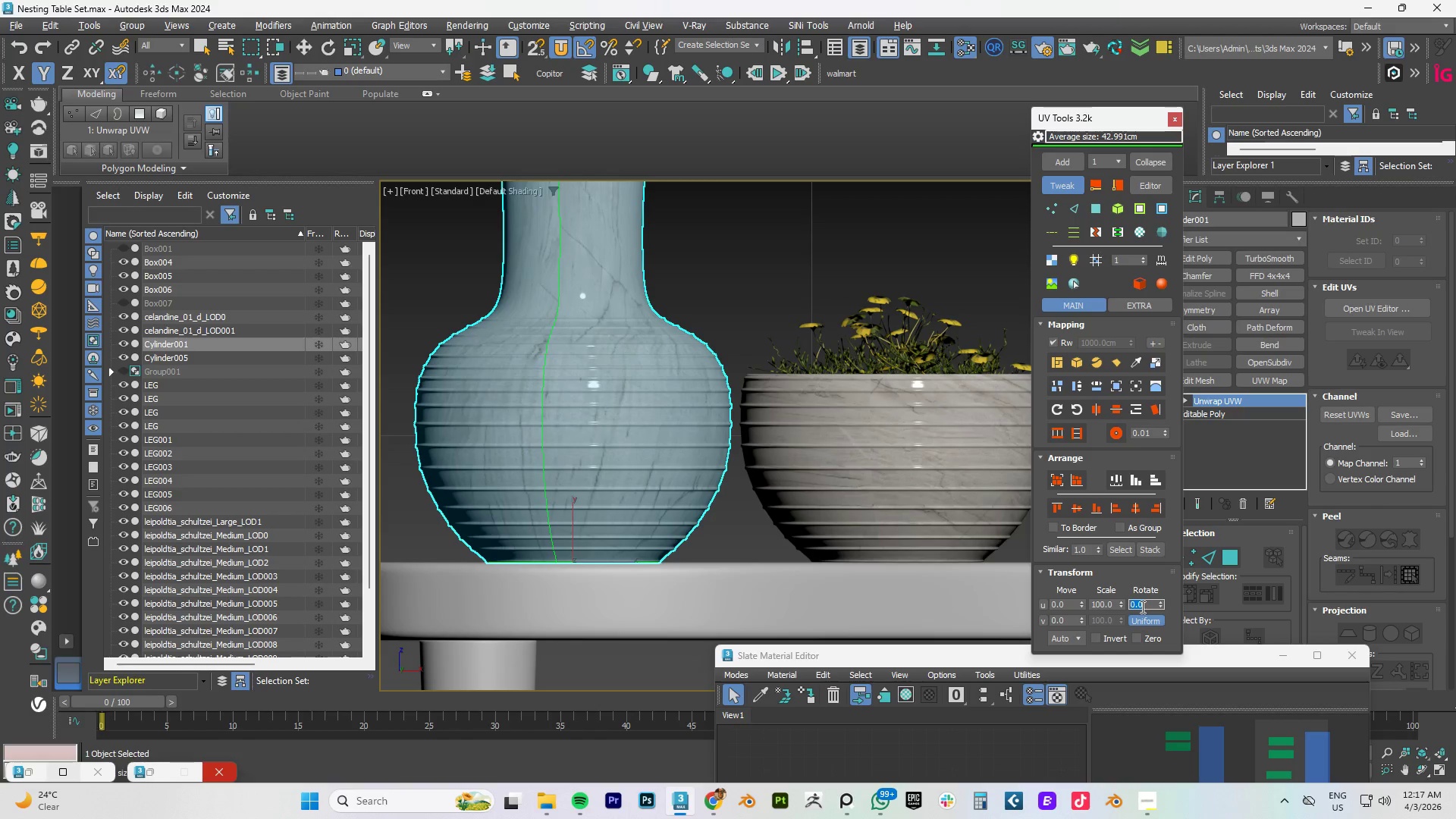 
key(Numpad9)
 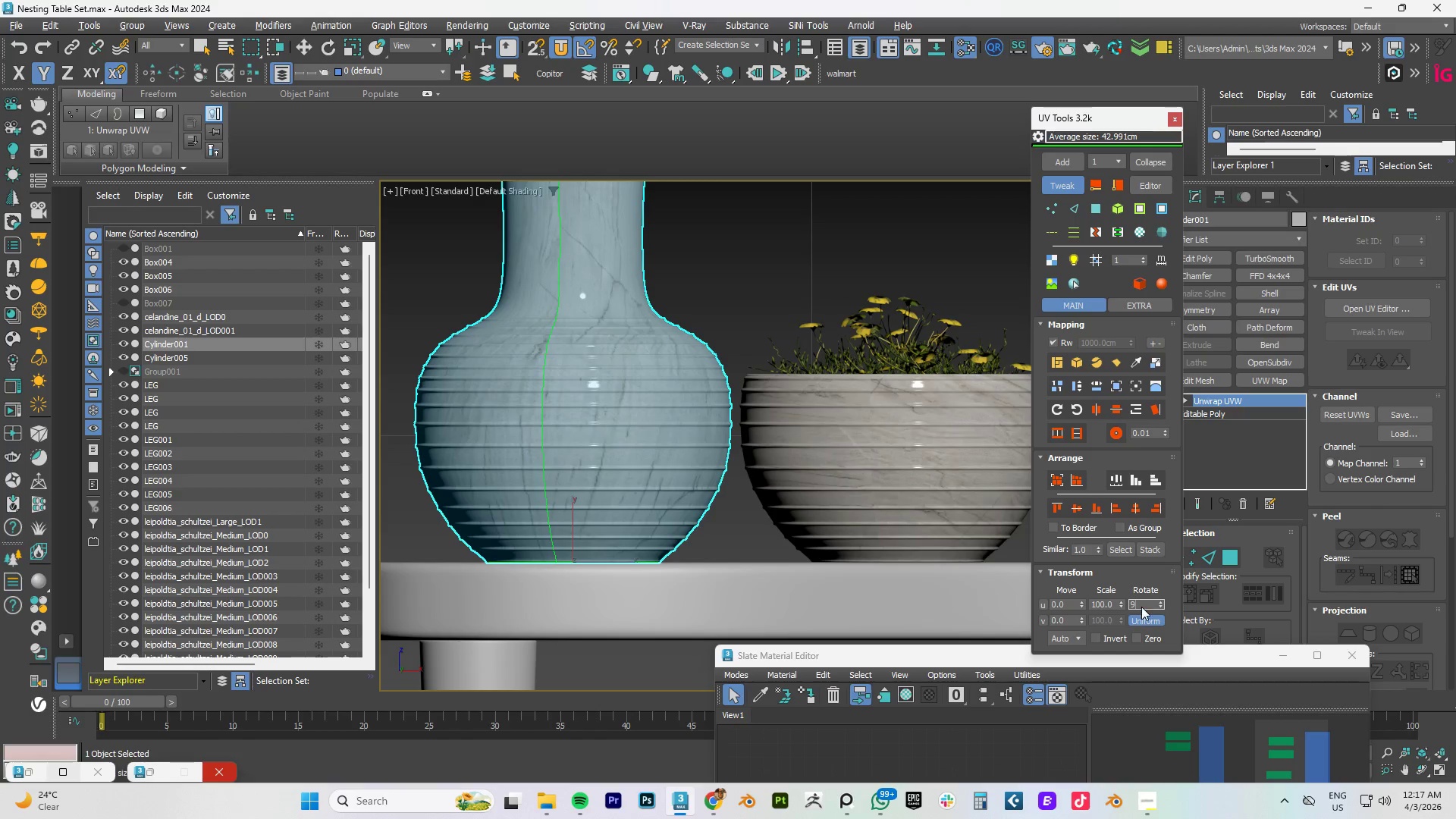 
key(Numpad0)
 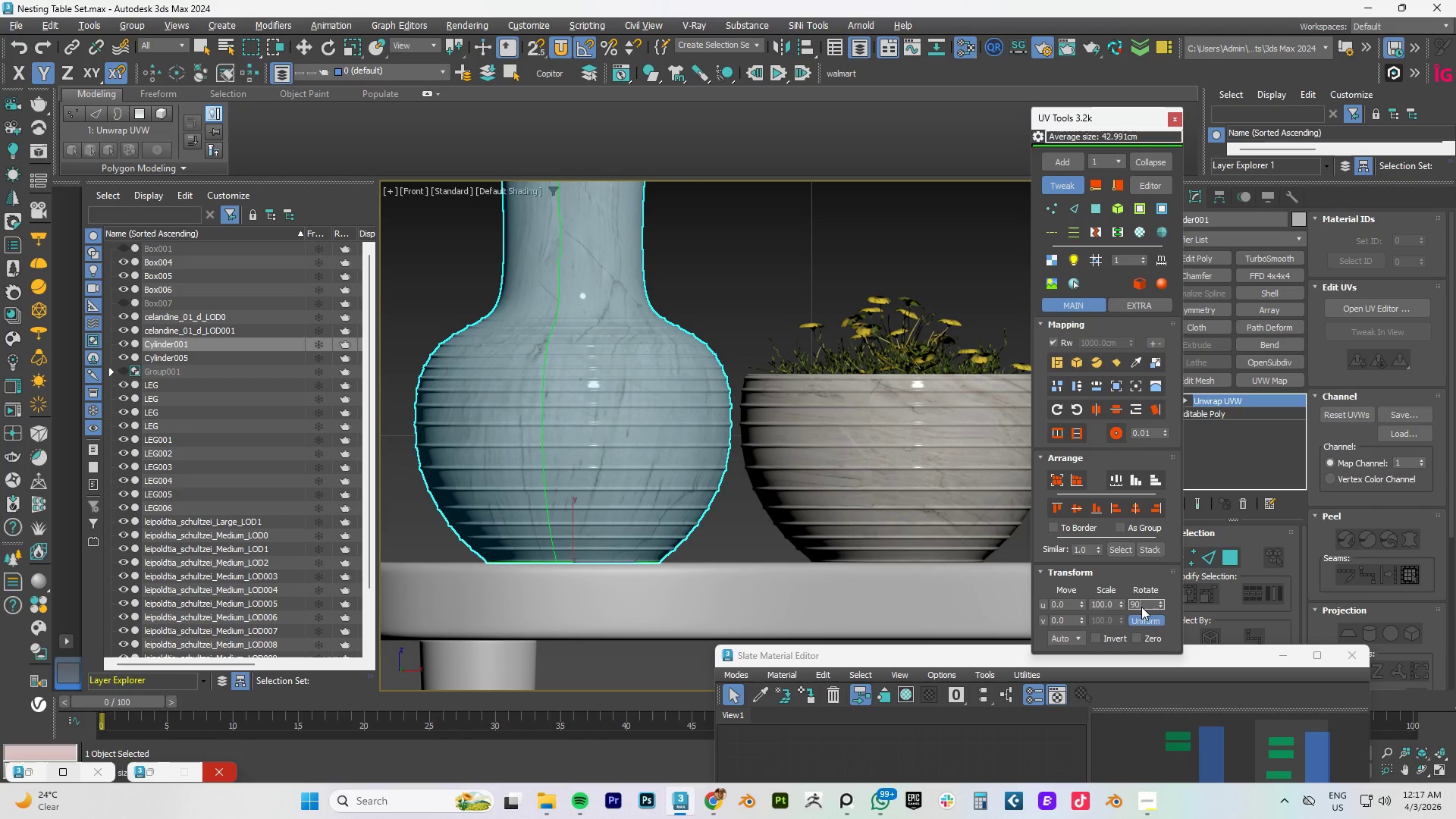 
key(NumpadEnter)
 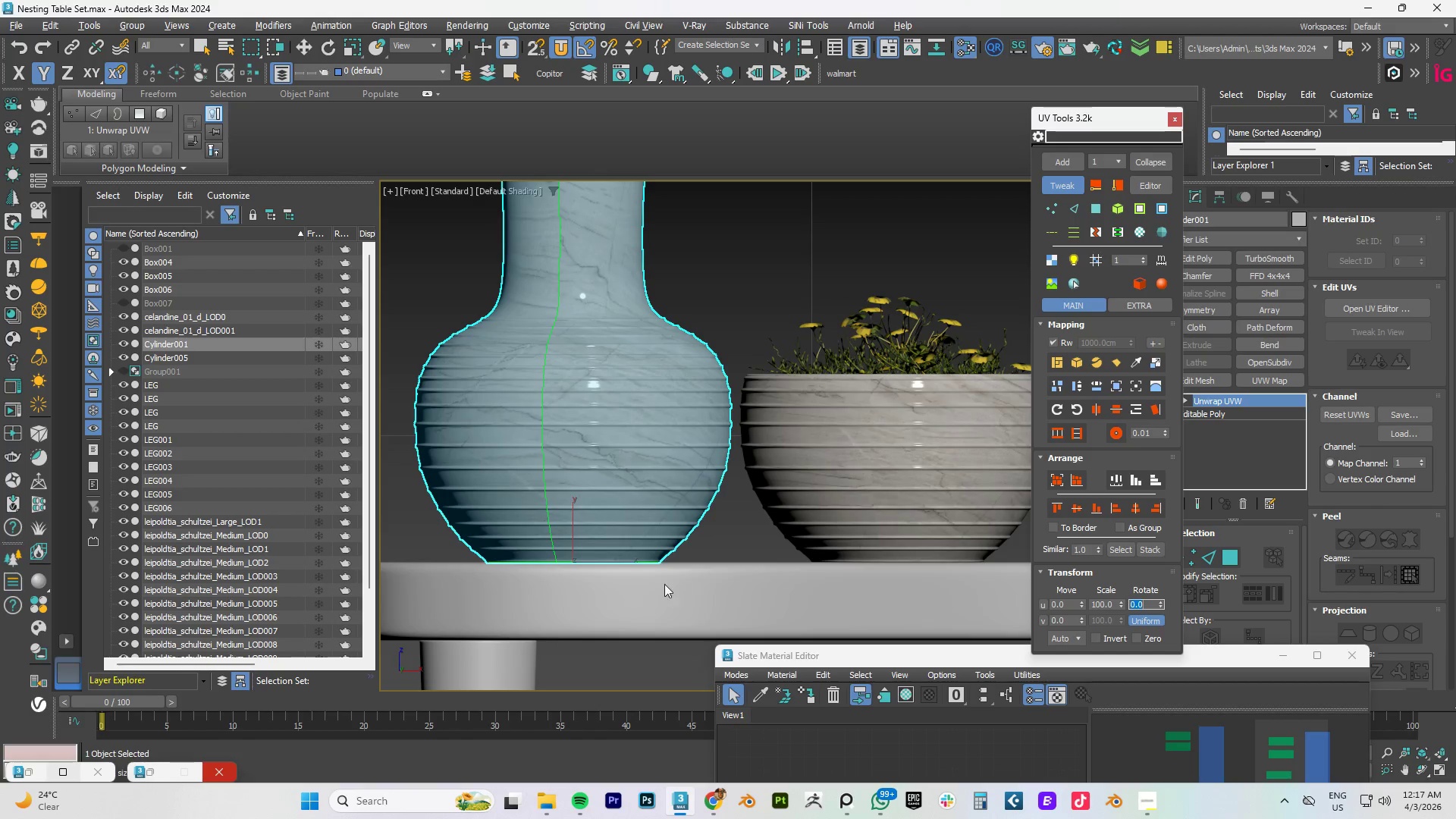 
scroll: coordinate [599, 434], scroll_direction: down, amount: 2.0
 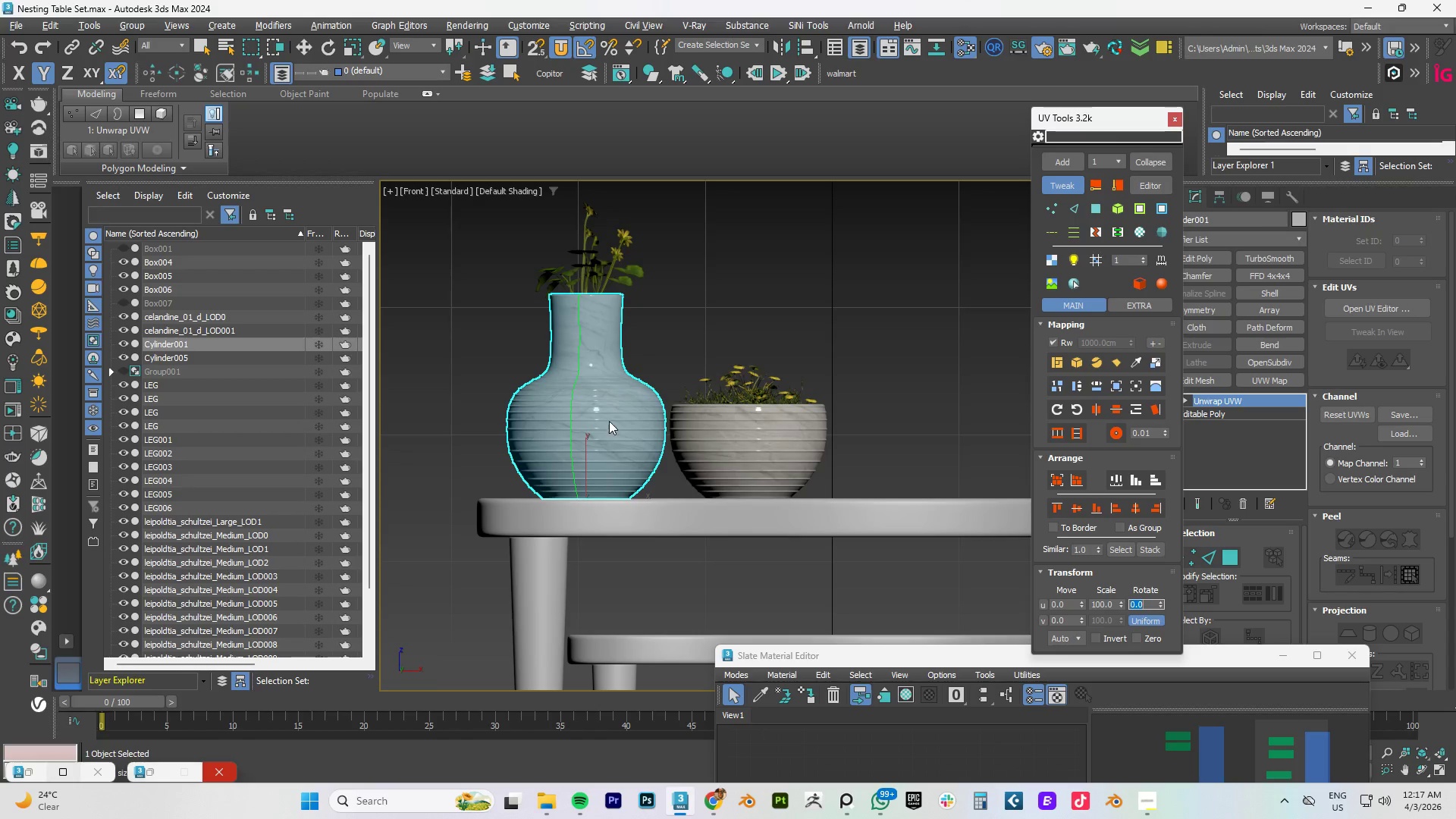 
scroll: coordinate [609, 421], scroll_direction: up, amount: 2.0
 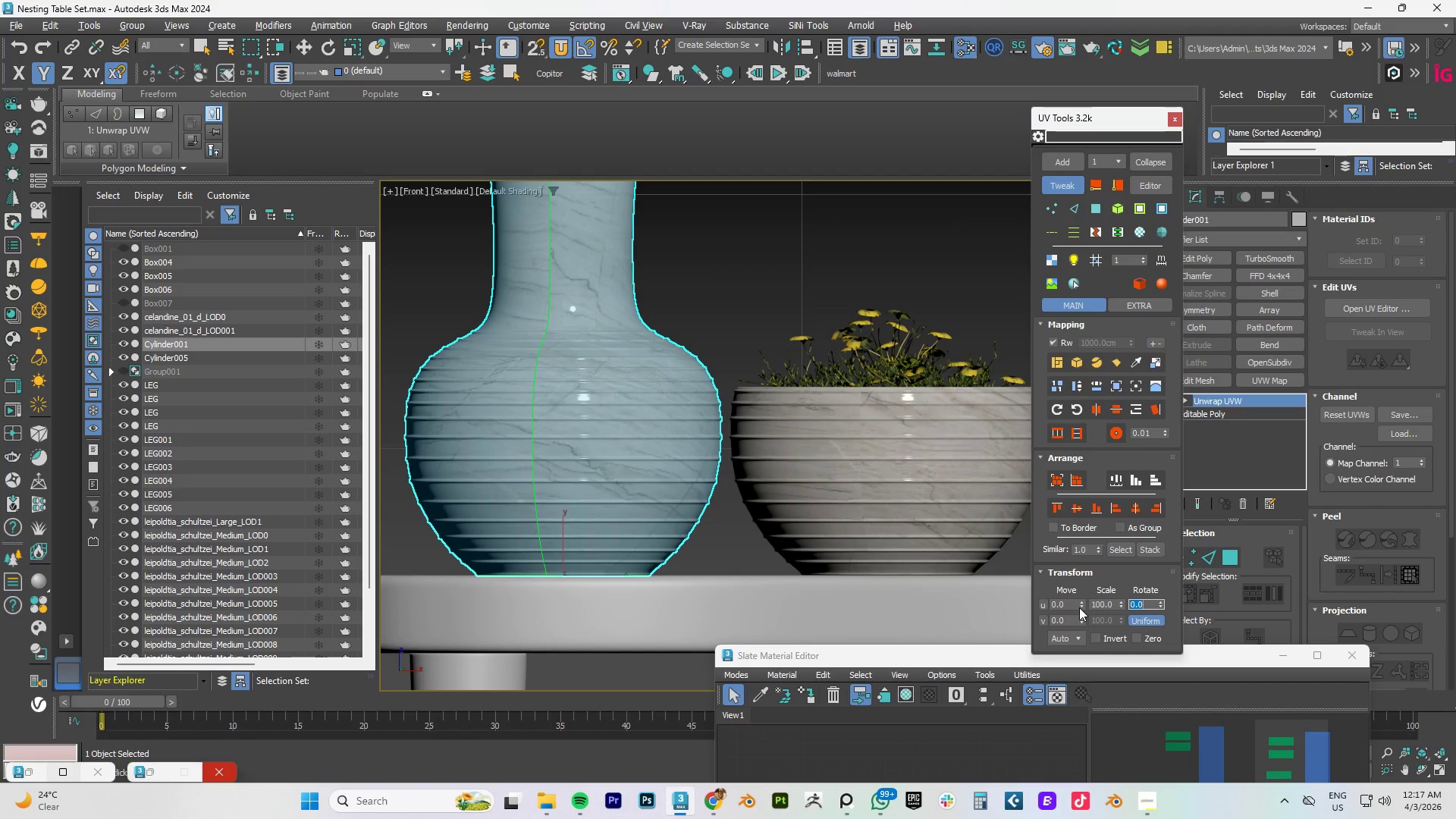 
left_click_drag(start_coordinate=[588, 440], to_coordinate=[733, 454])
 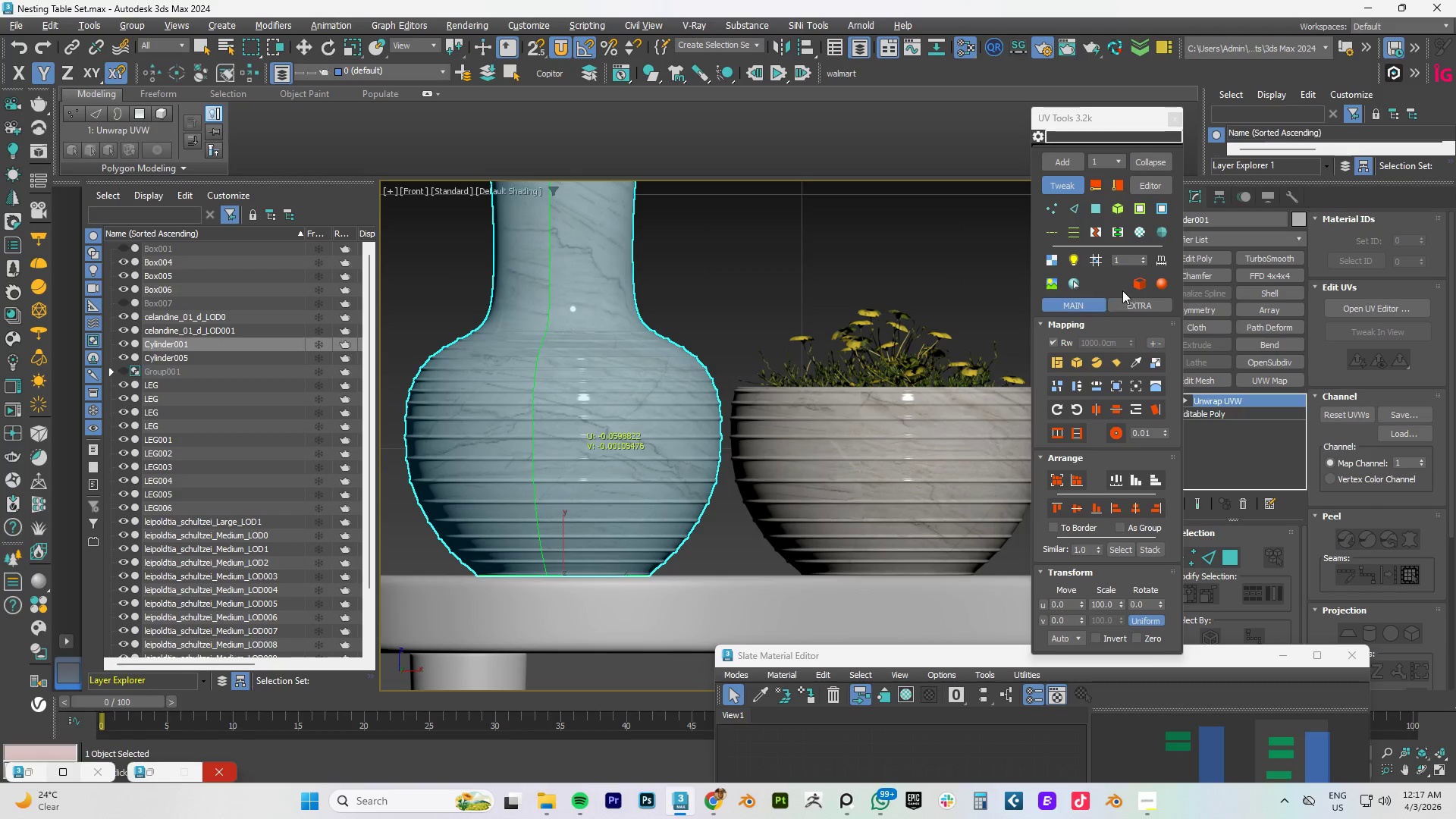 
left_click([1116, 284])
 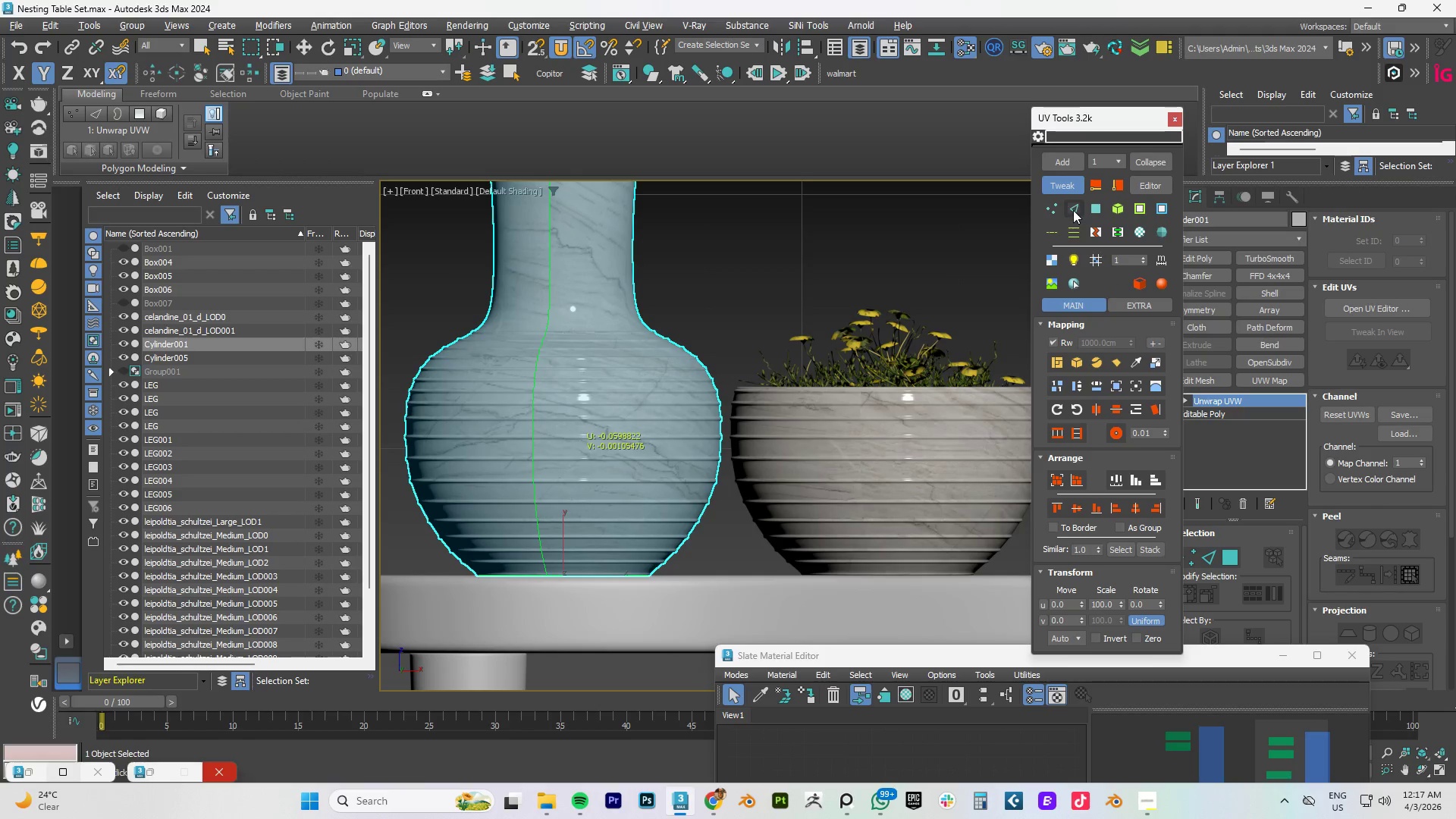 
left_click([1065, 184])
 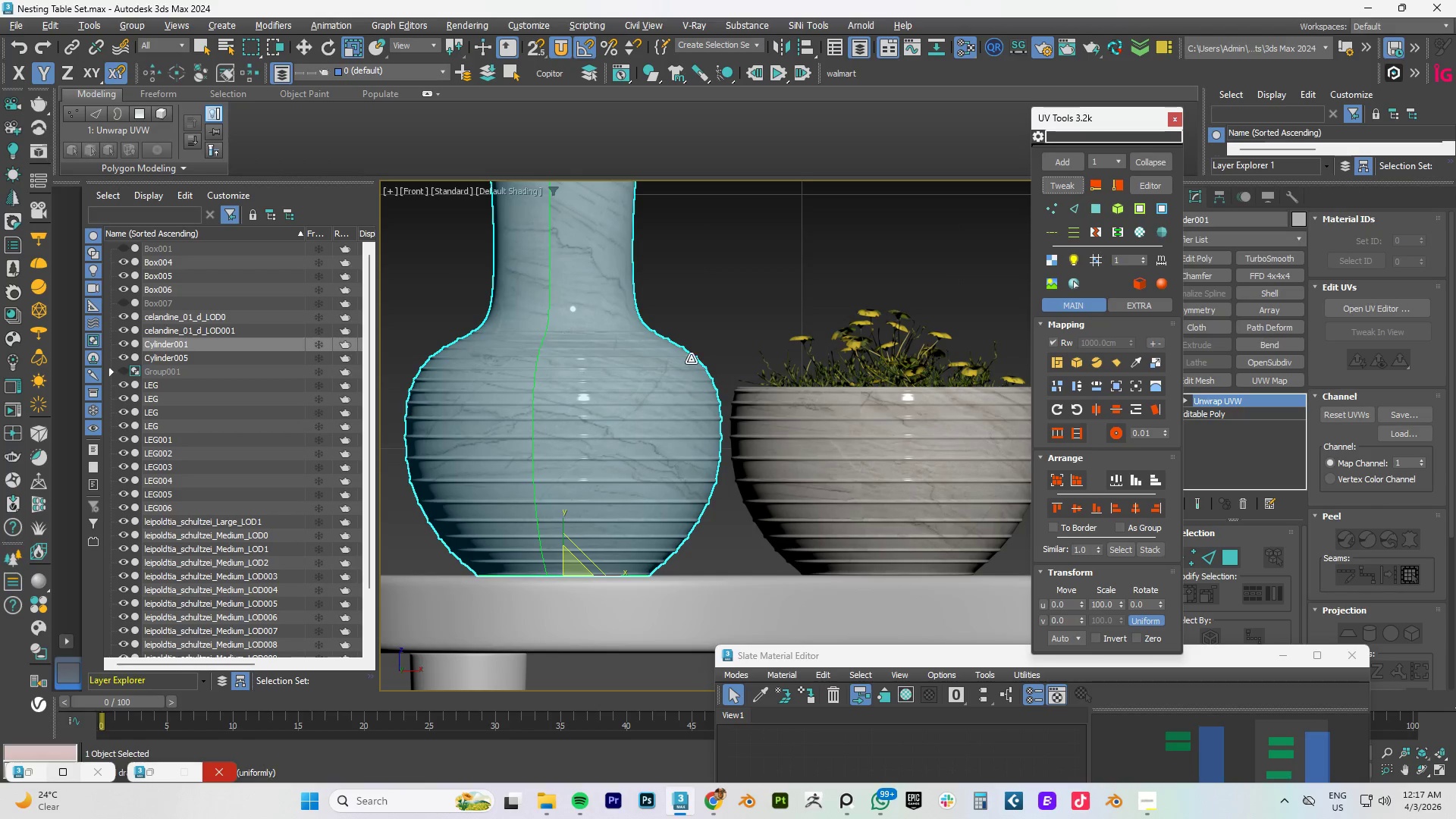 
left_click([703, 306])
 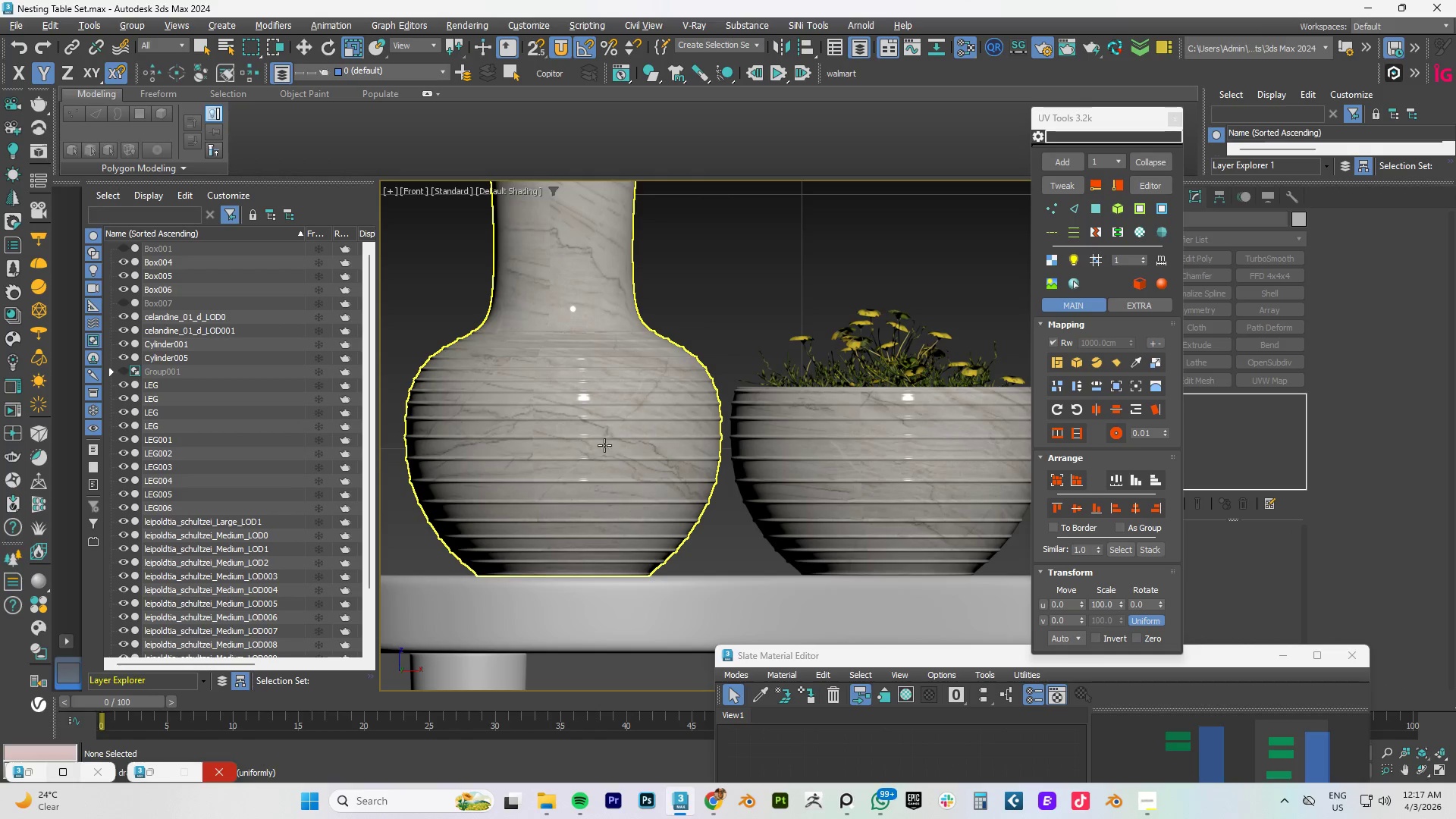 
left_click([610, 449])
 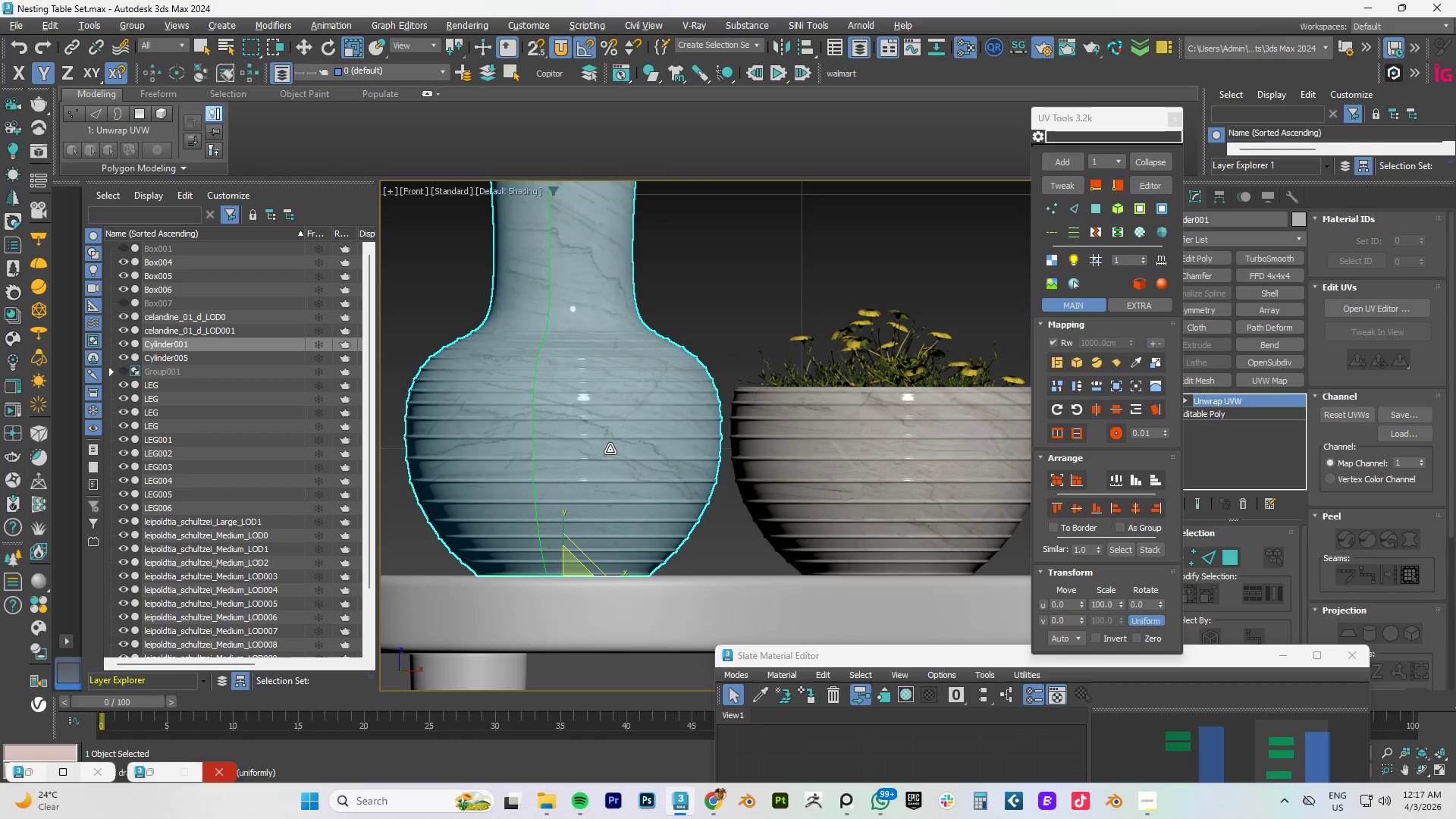 
key(E)
 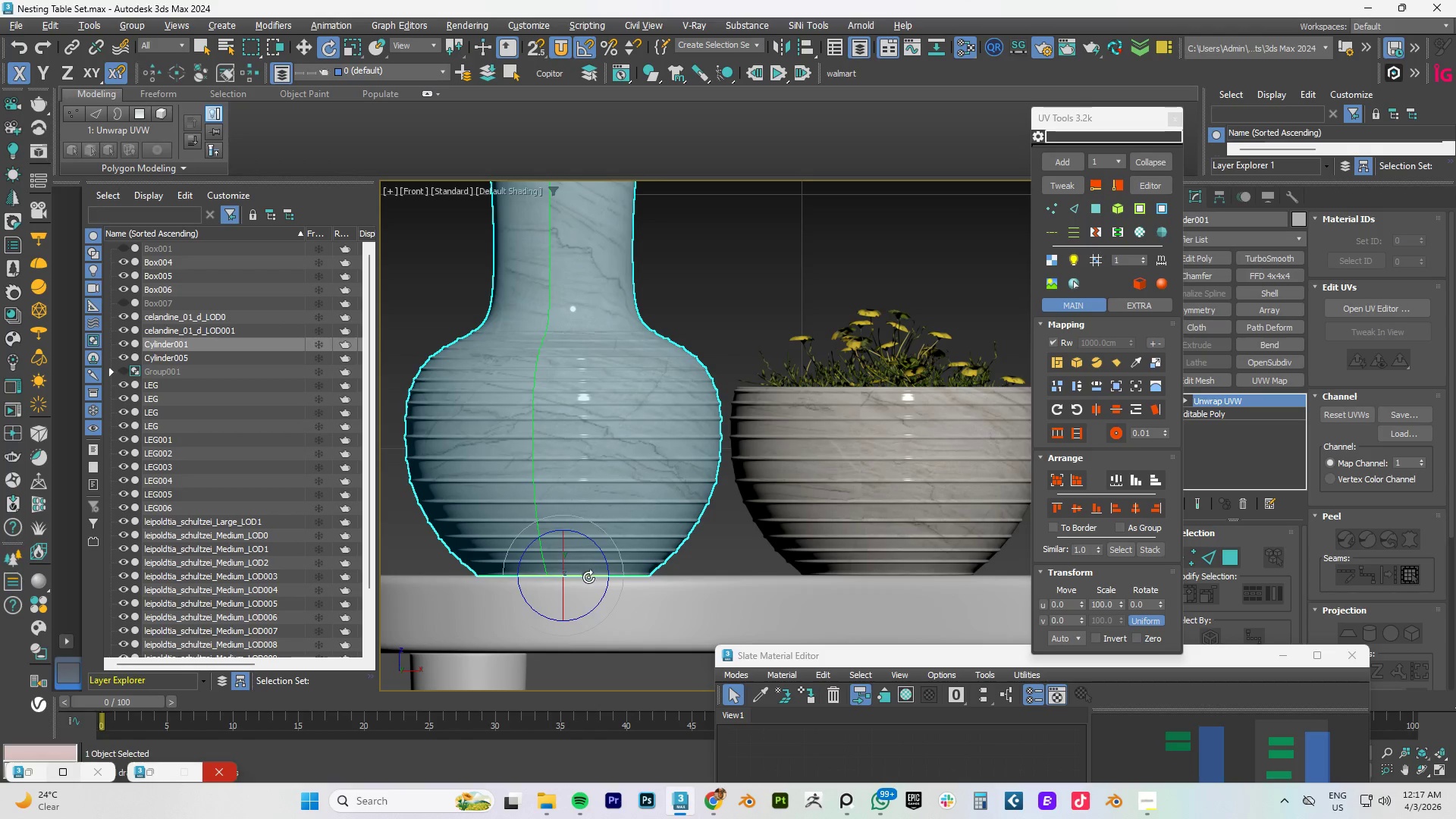 
left_click_drag(start_coordinate=[588, 577], to_coordinate=[520, 583])
 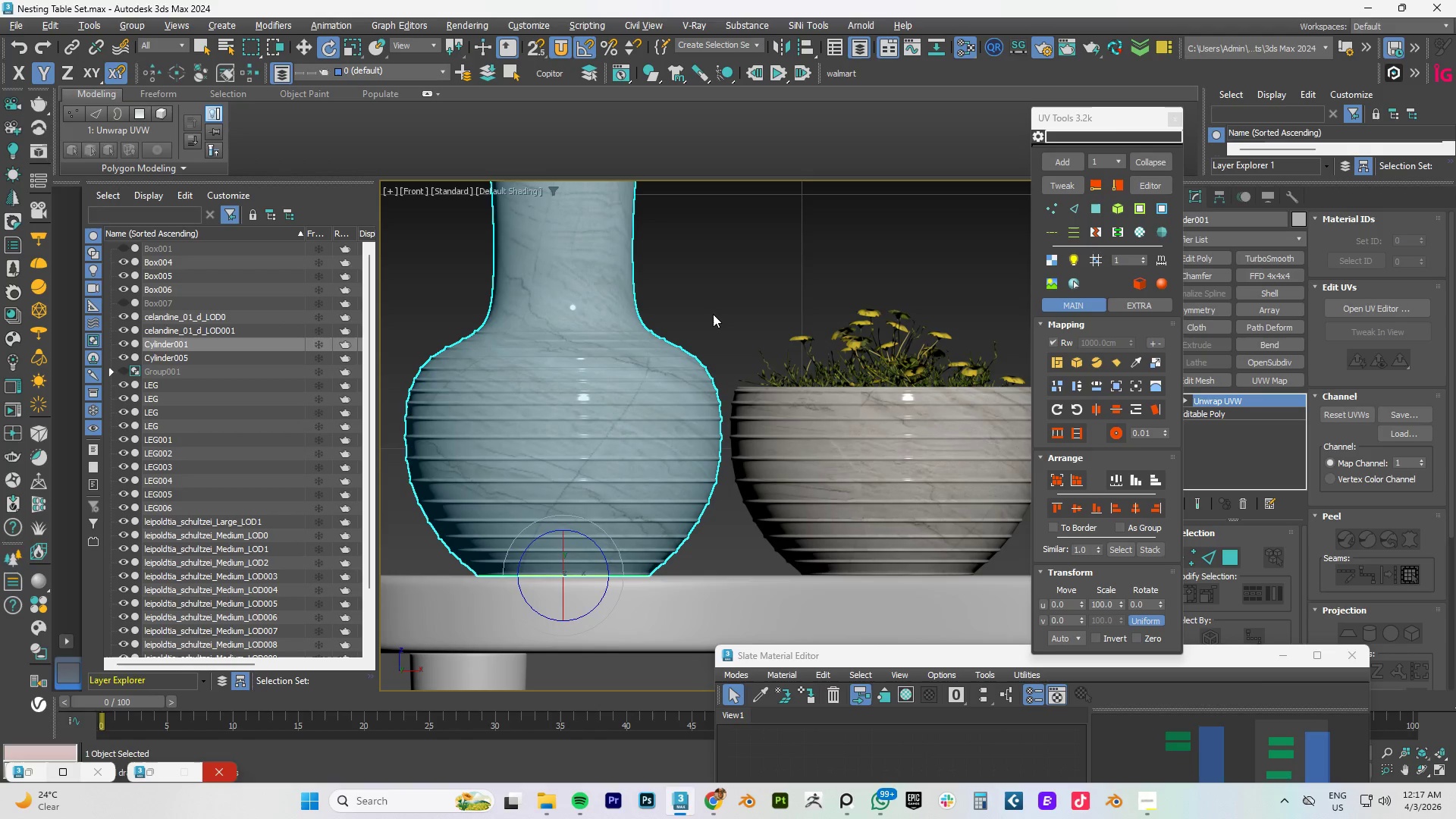 
left_click([713, 314])
 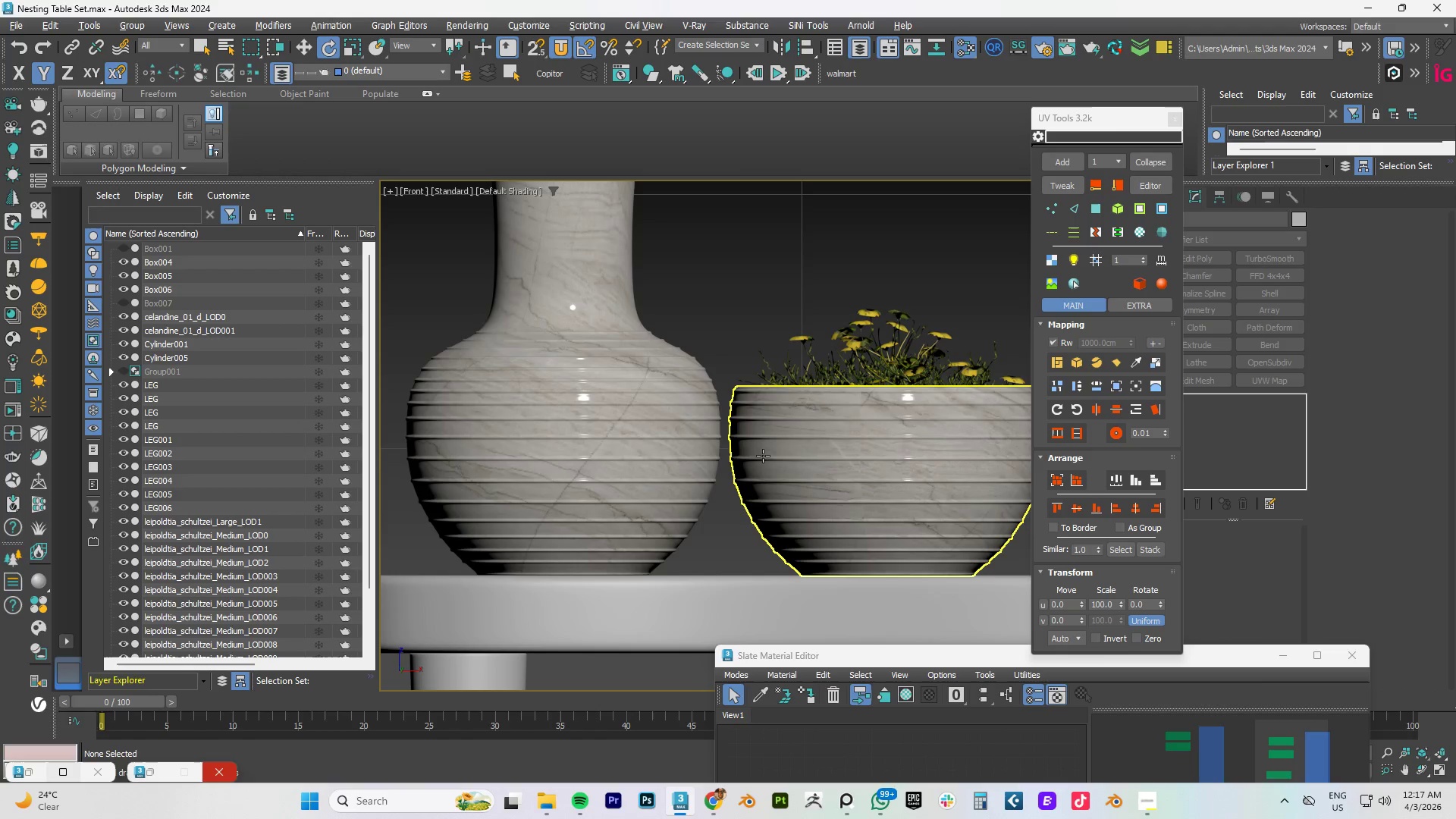 
scroll: coordinate [808, 469], scroll_direction: down, amount: 1.0
 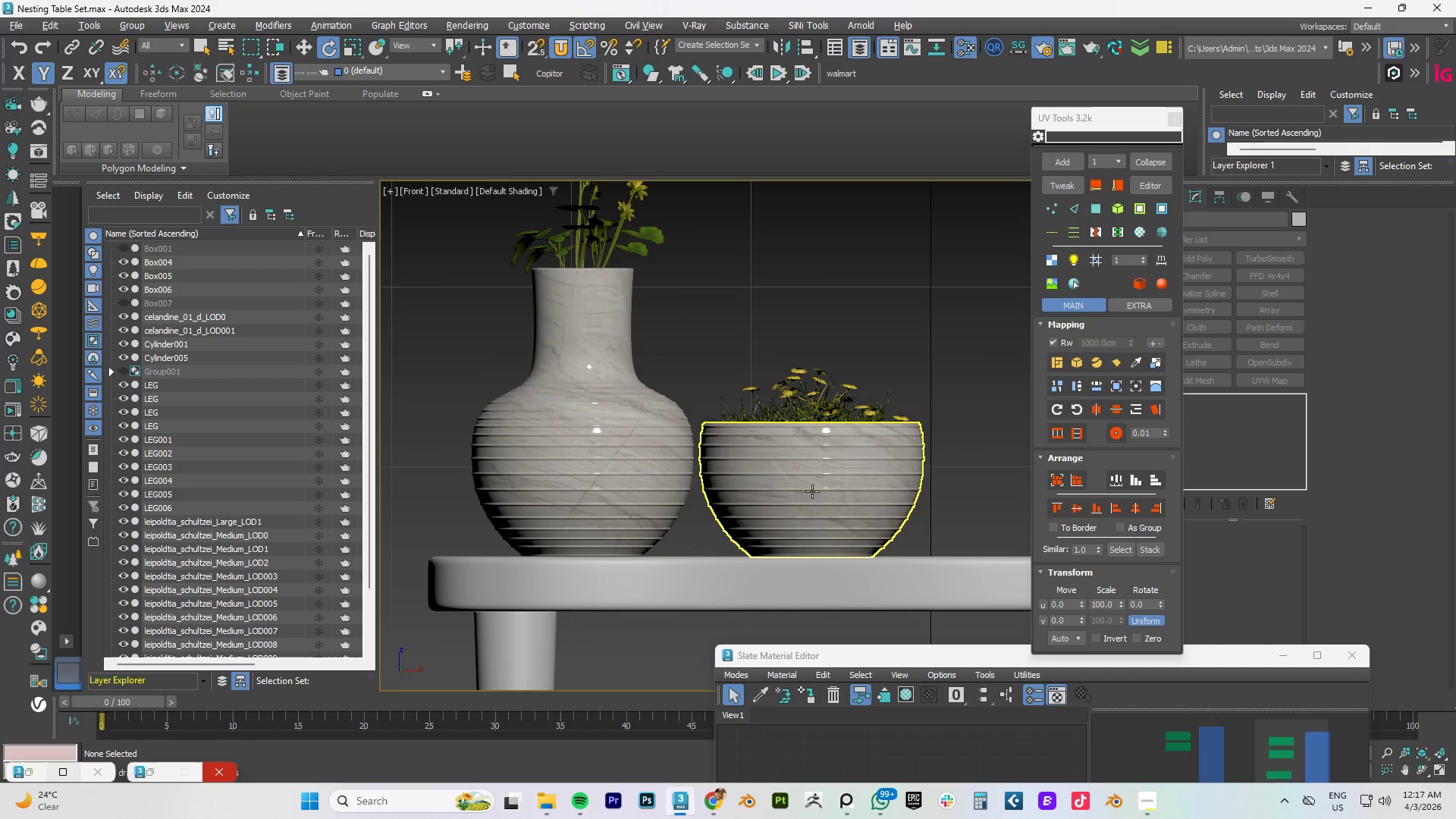 
left_click([832, 476])
 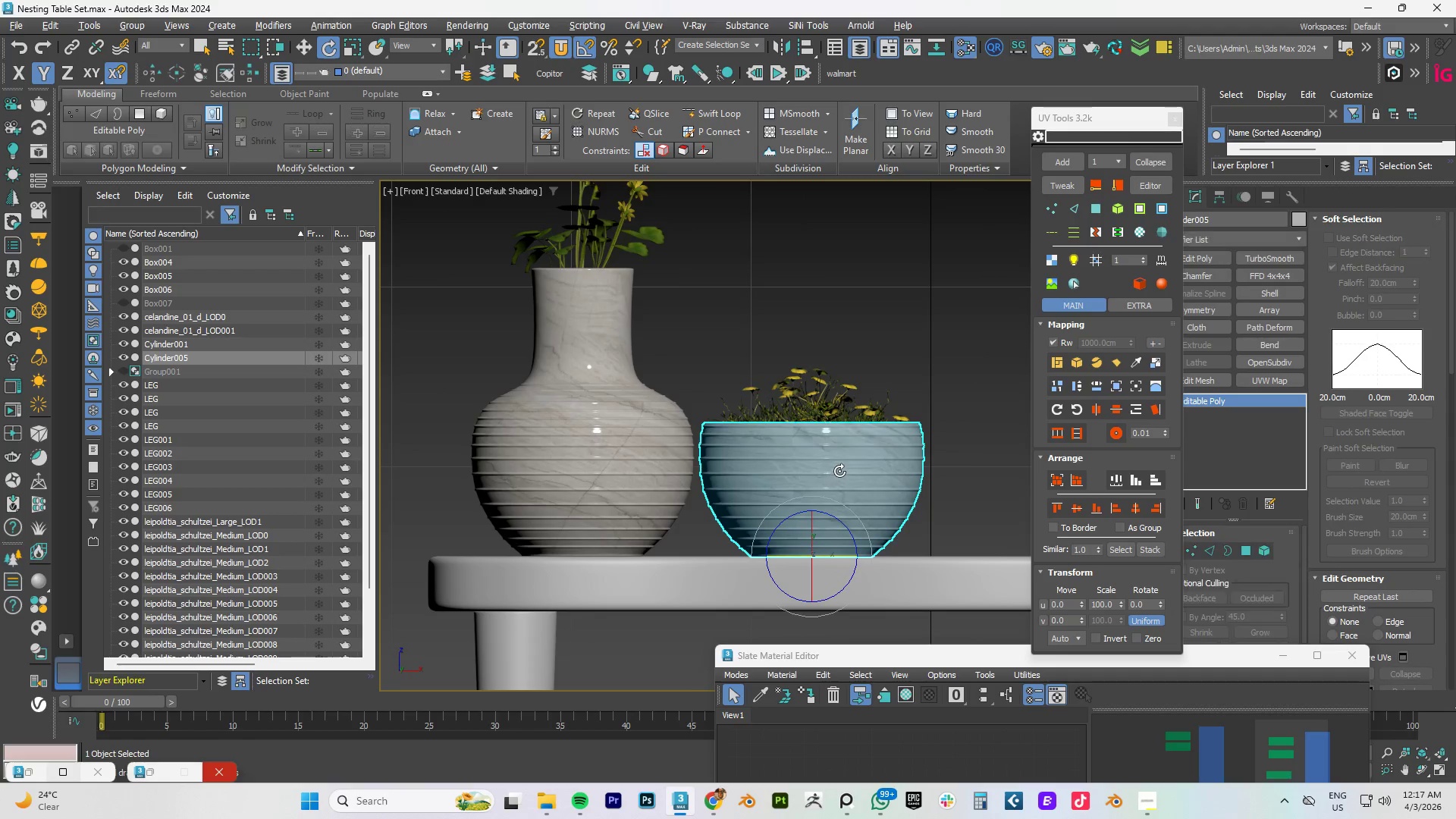 
scroll: coordinate [843, 470], scroll_direction: up, amount: 3.0
 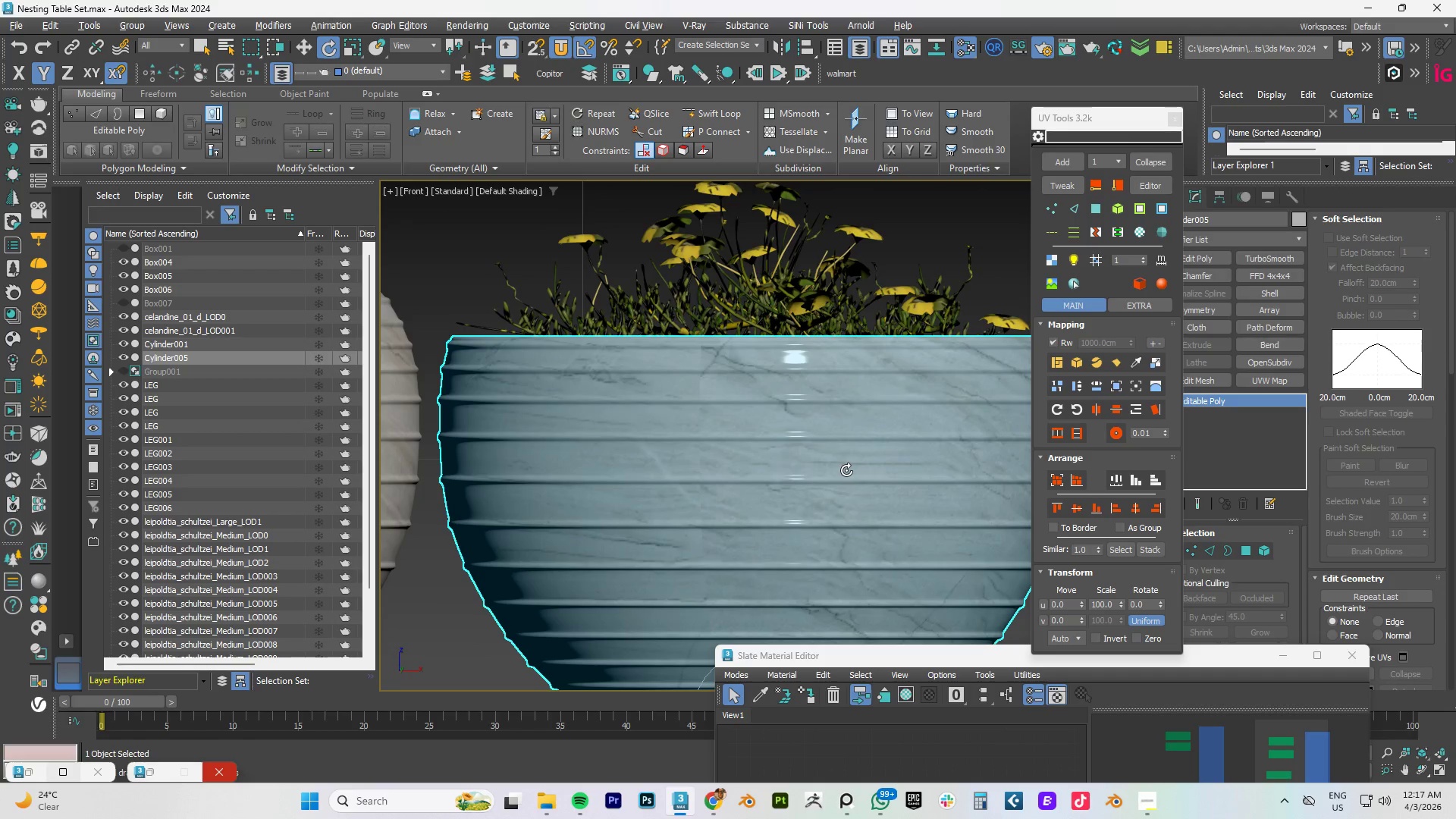 
scroll: coordinate [846, 470], scroll_direction: down, amount: 1.0
 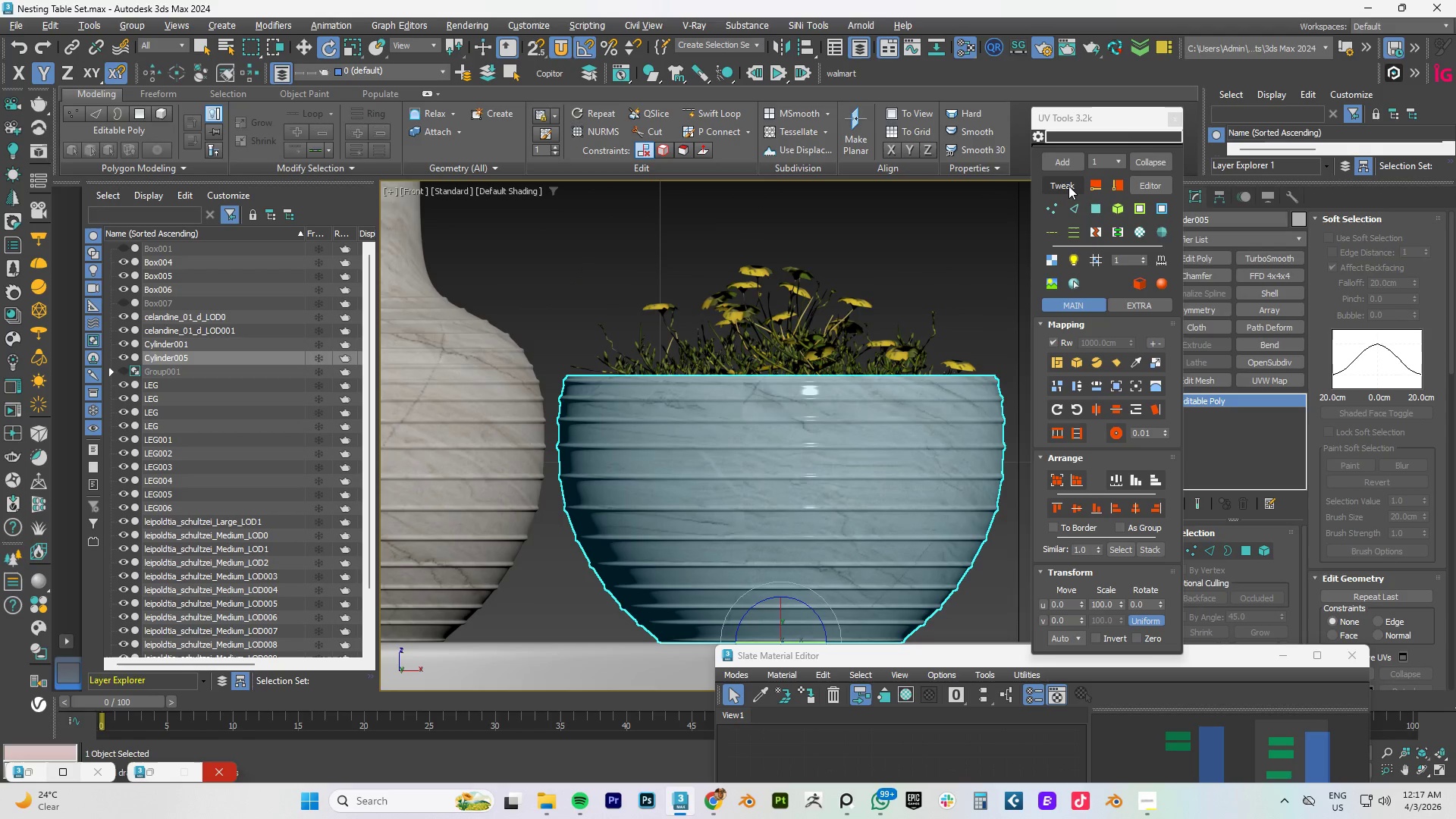 
left_click([1068, 186])
 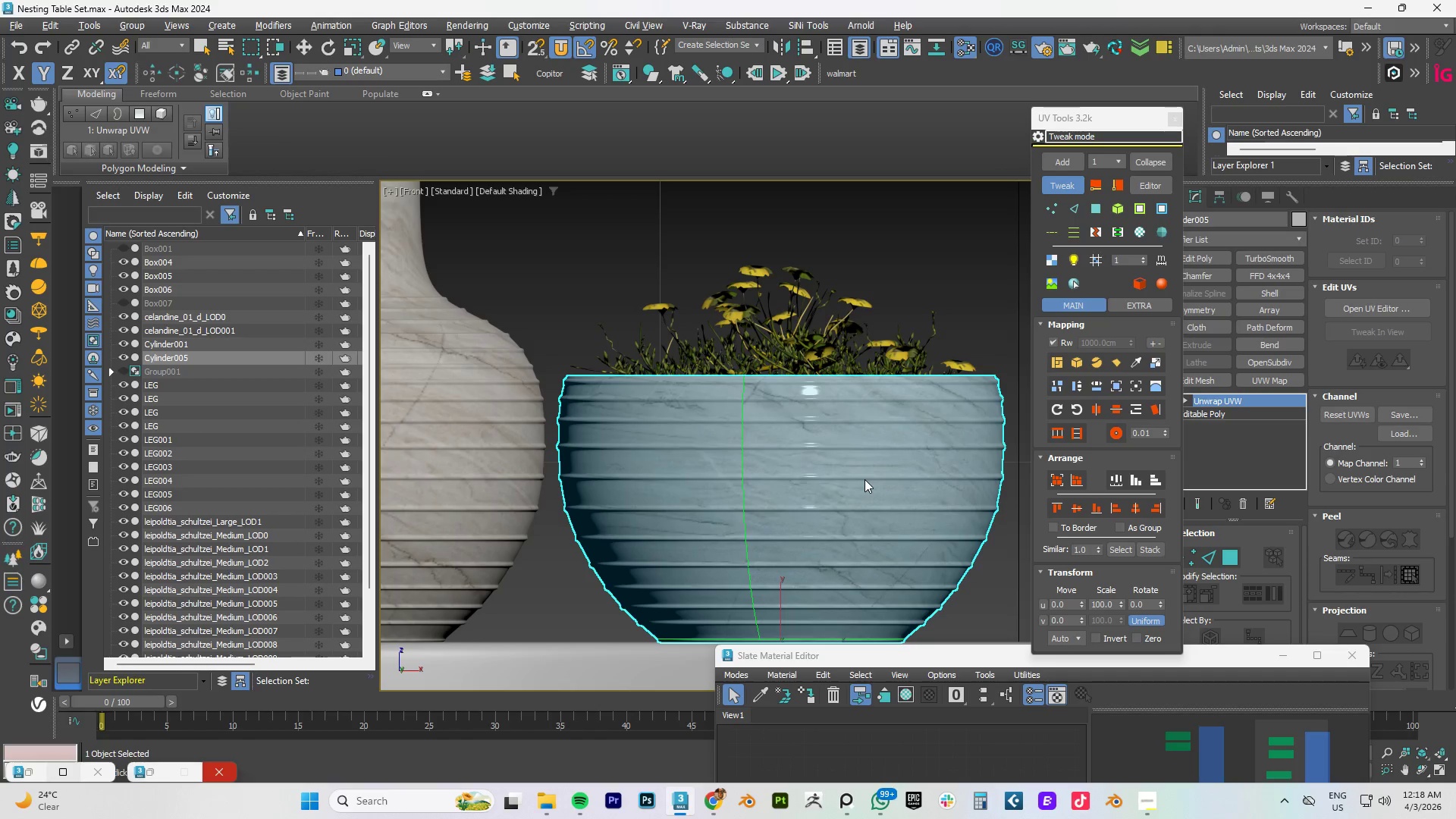 
wait(26.91)
 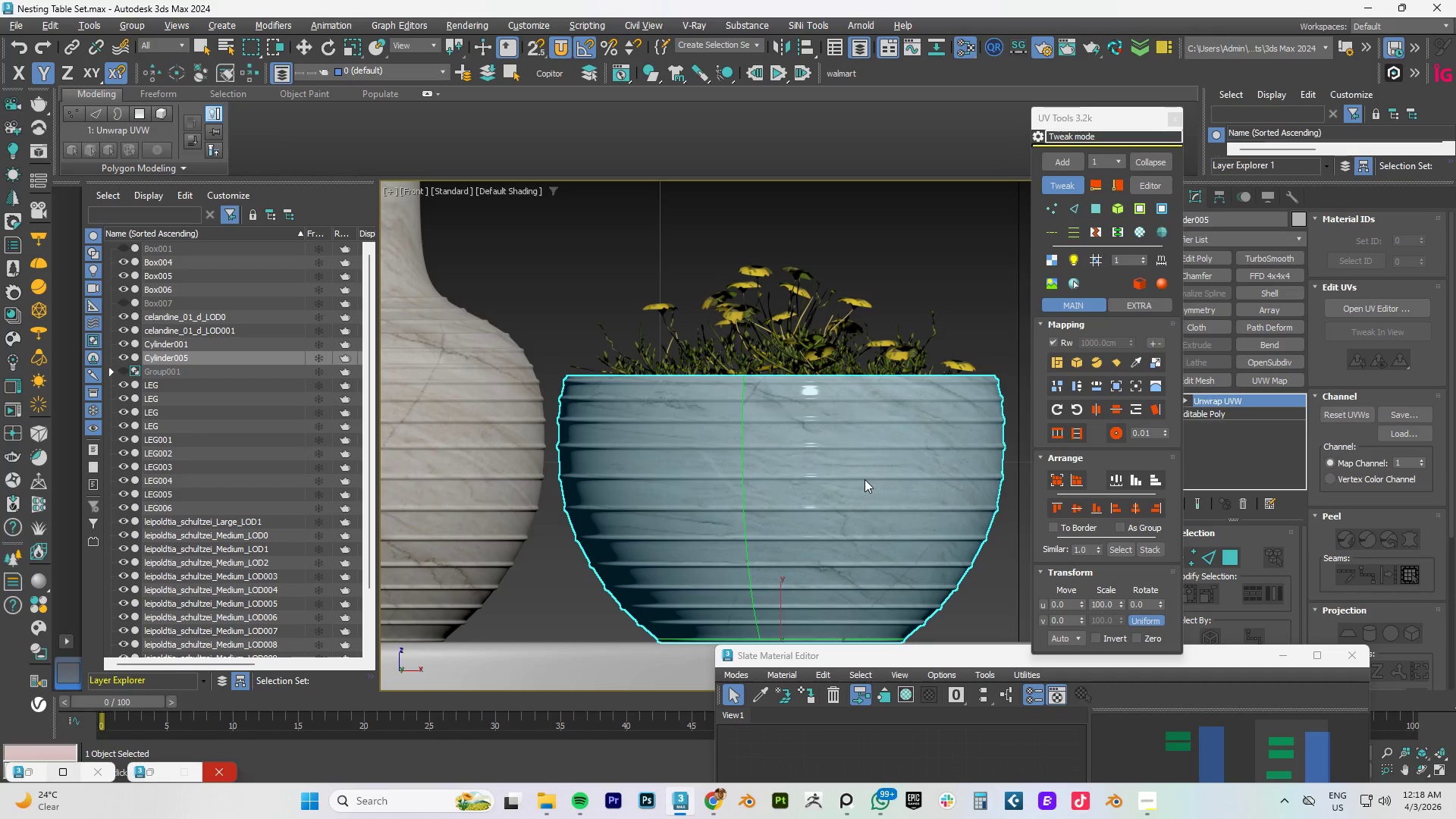 
left_click([717, 799])
 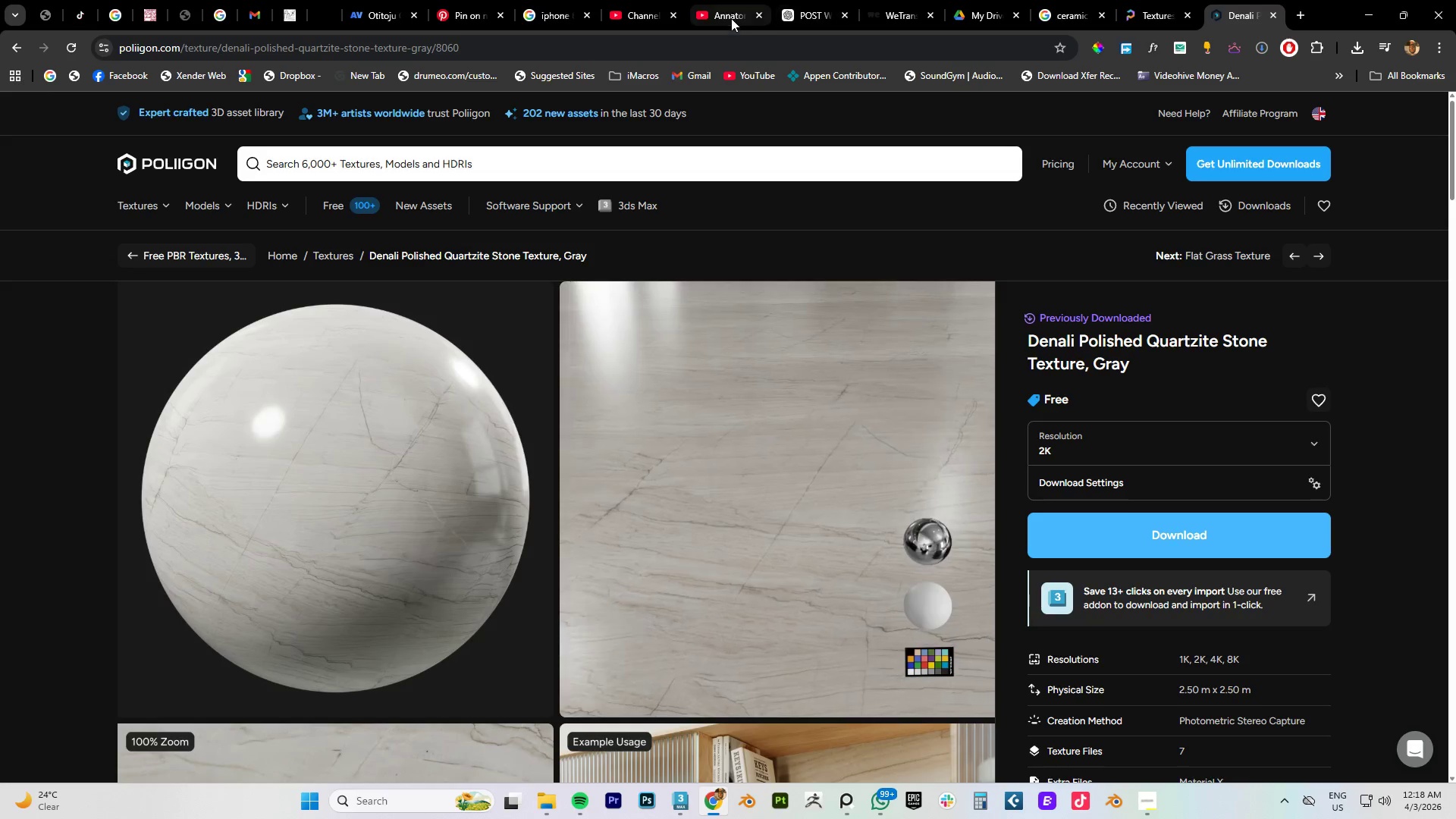 
left_click([716, 10])
 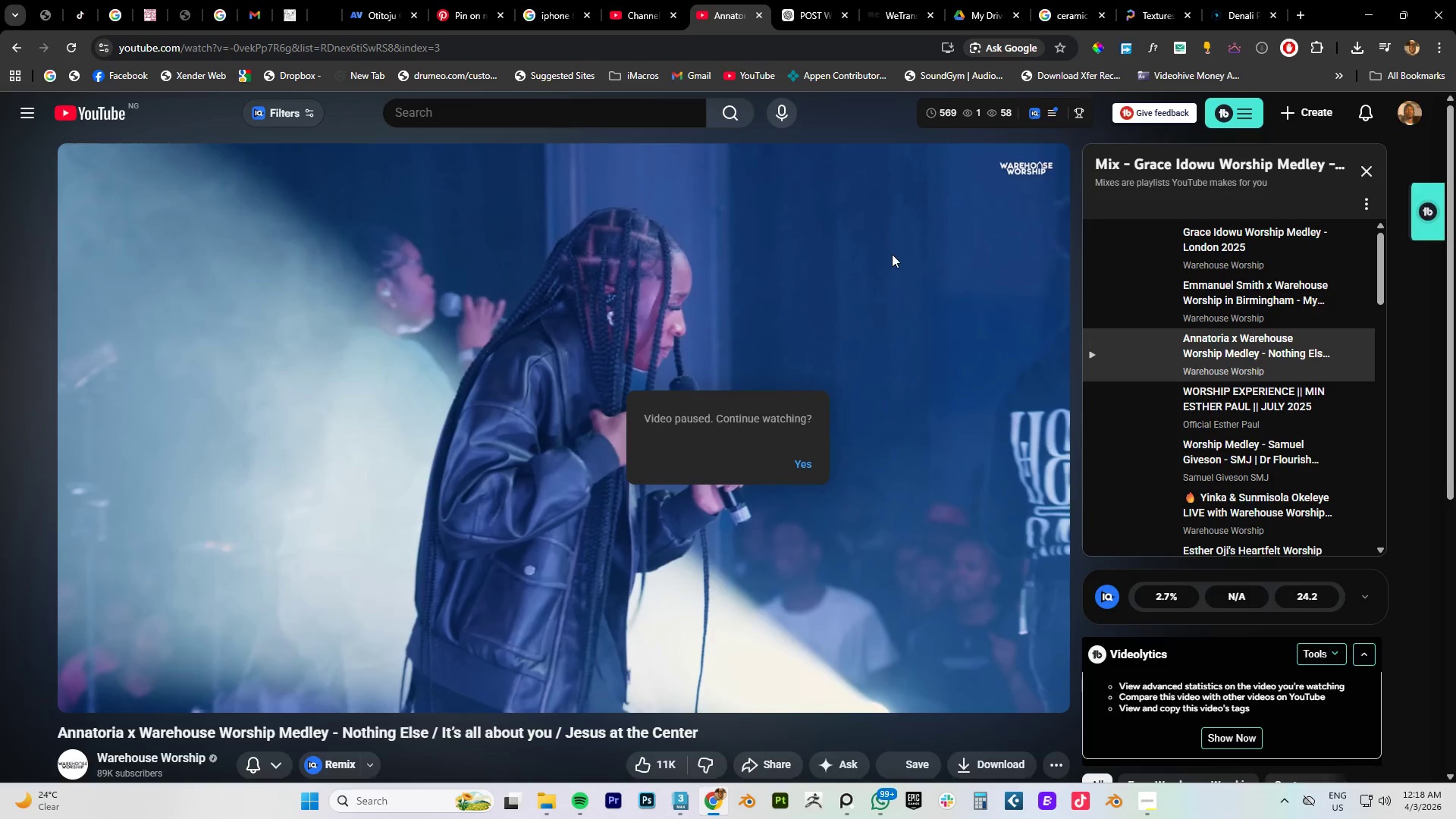 
key(Alt+AltLeft)
 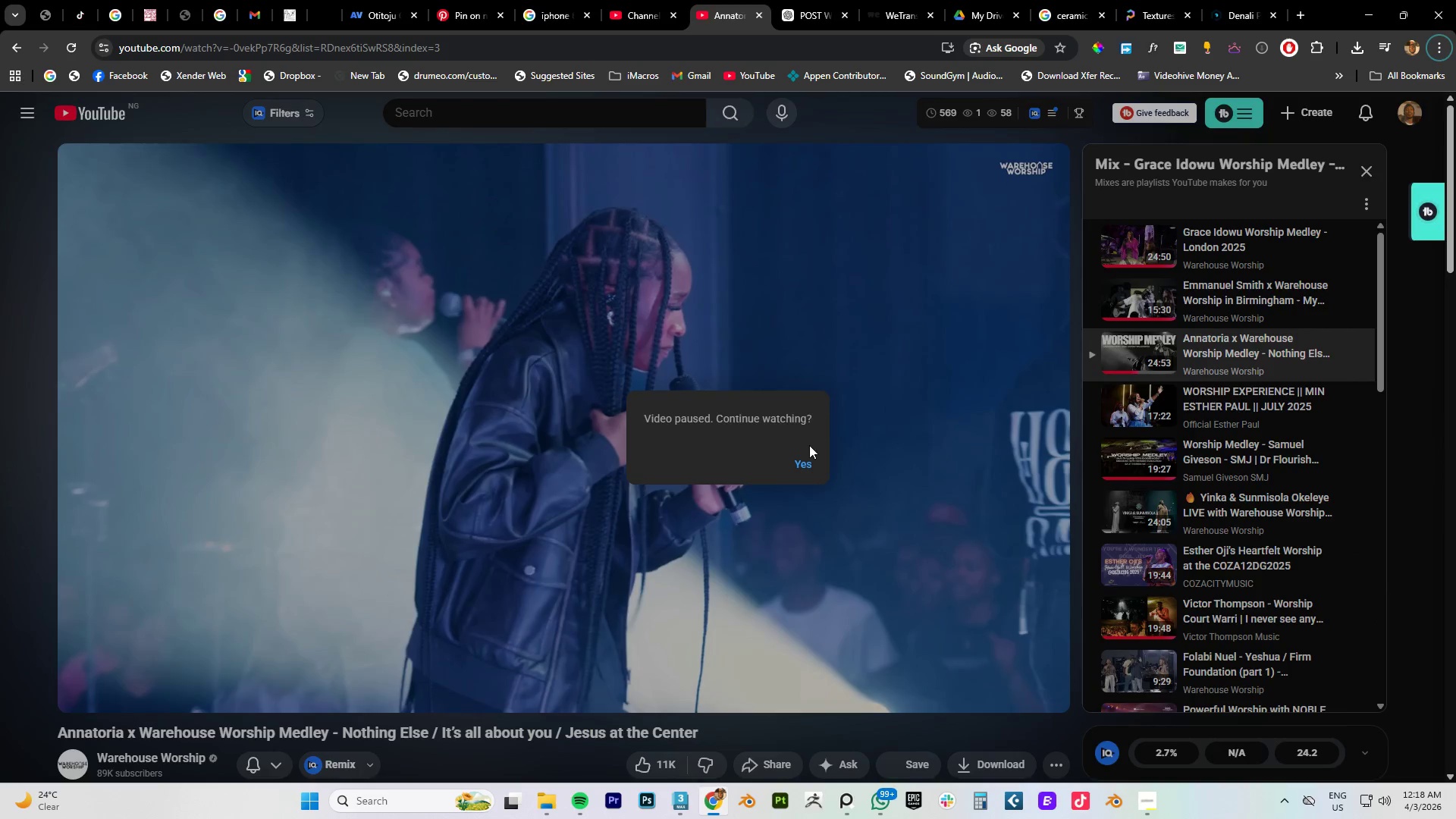 
left_click([794, 461])
 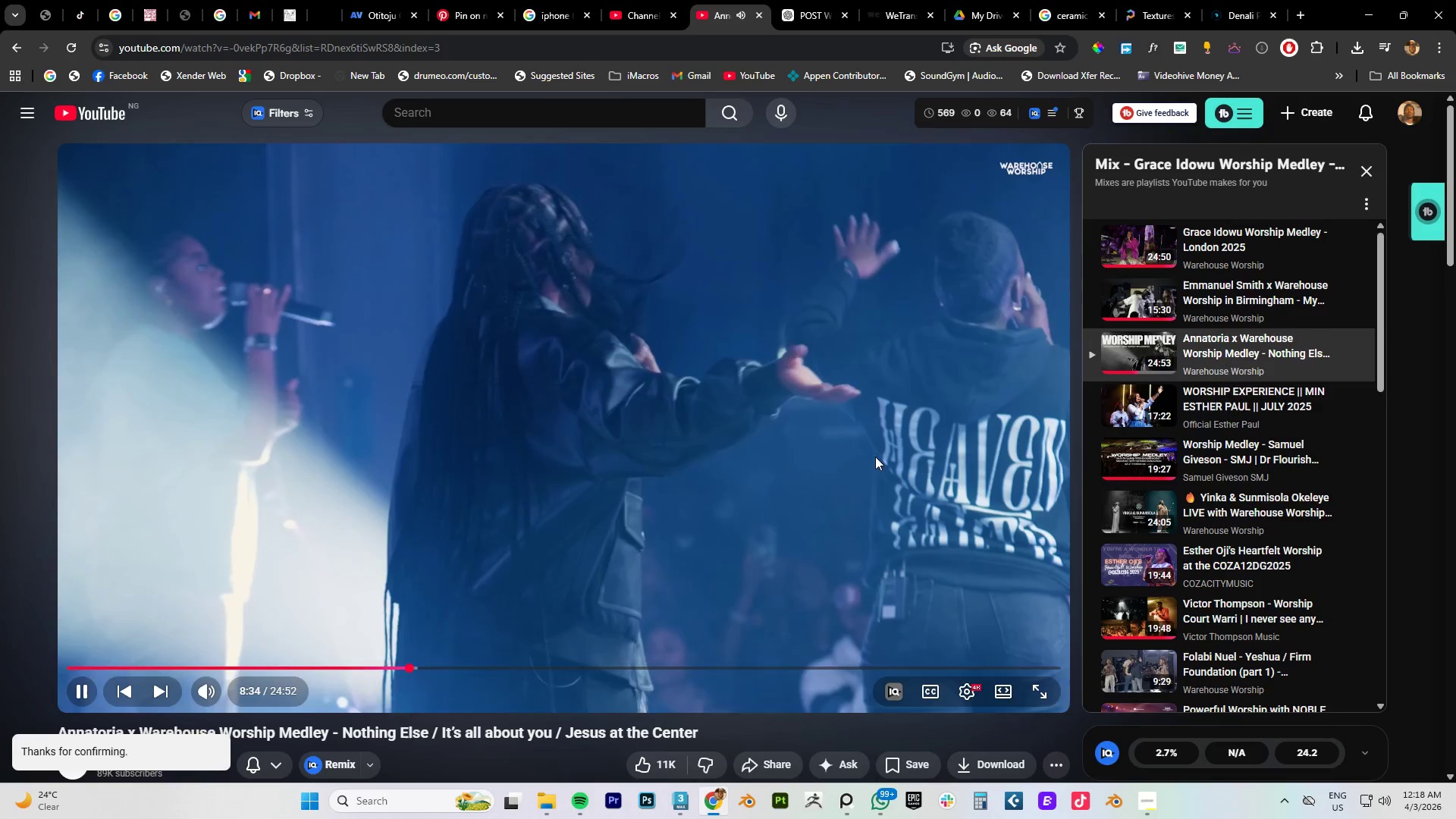 
left_click([1365, 13])
 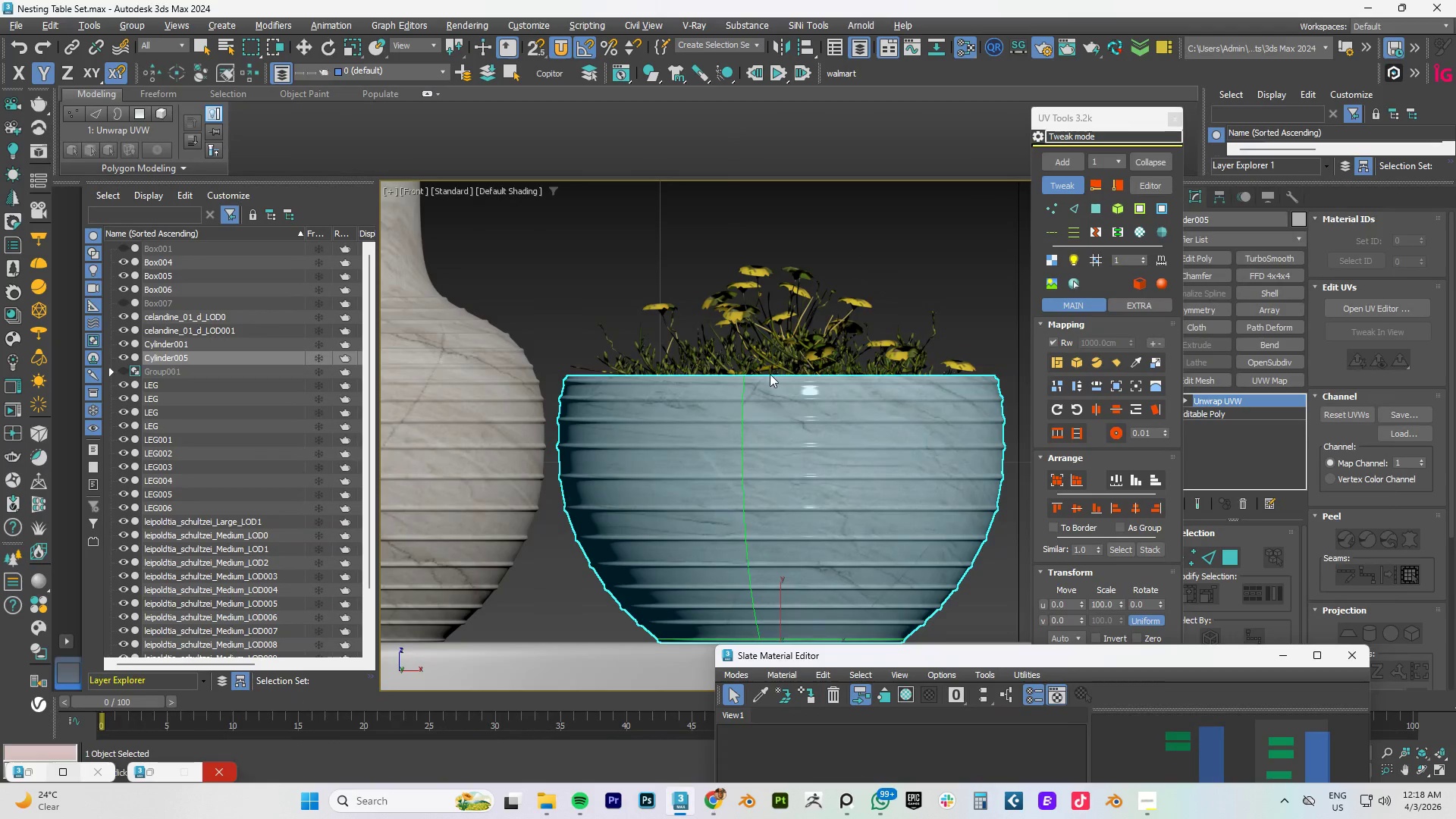 
scroll: coordinate [742, 398], scroll_direction: down, amount: 1.0
 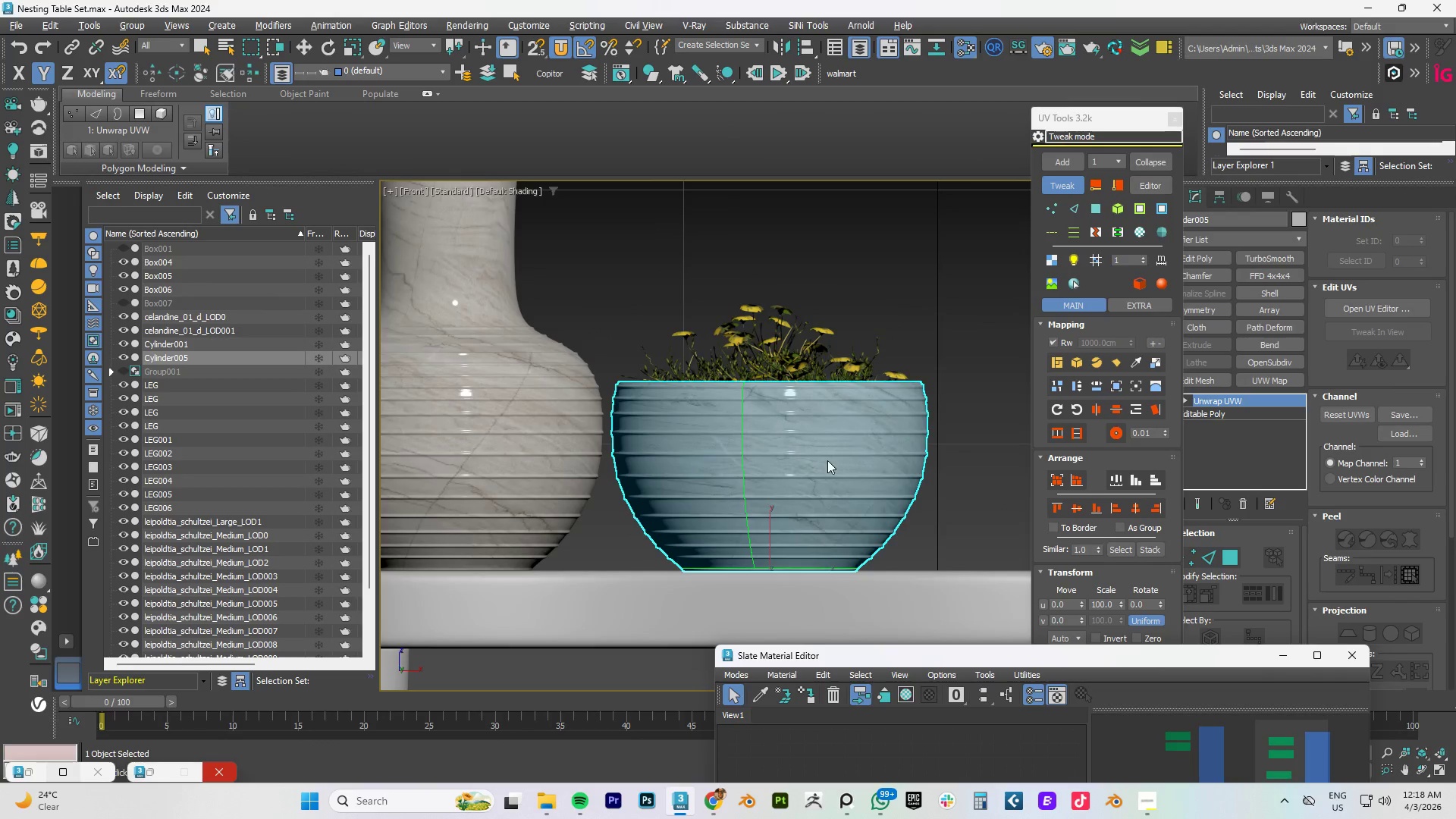 
scroll: coordinate [789, 458], scroll_direction: up, amount: 2.0
 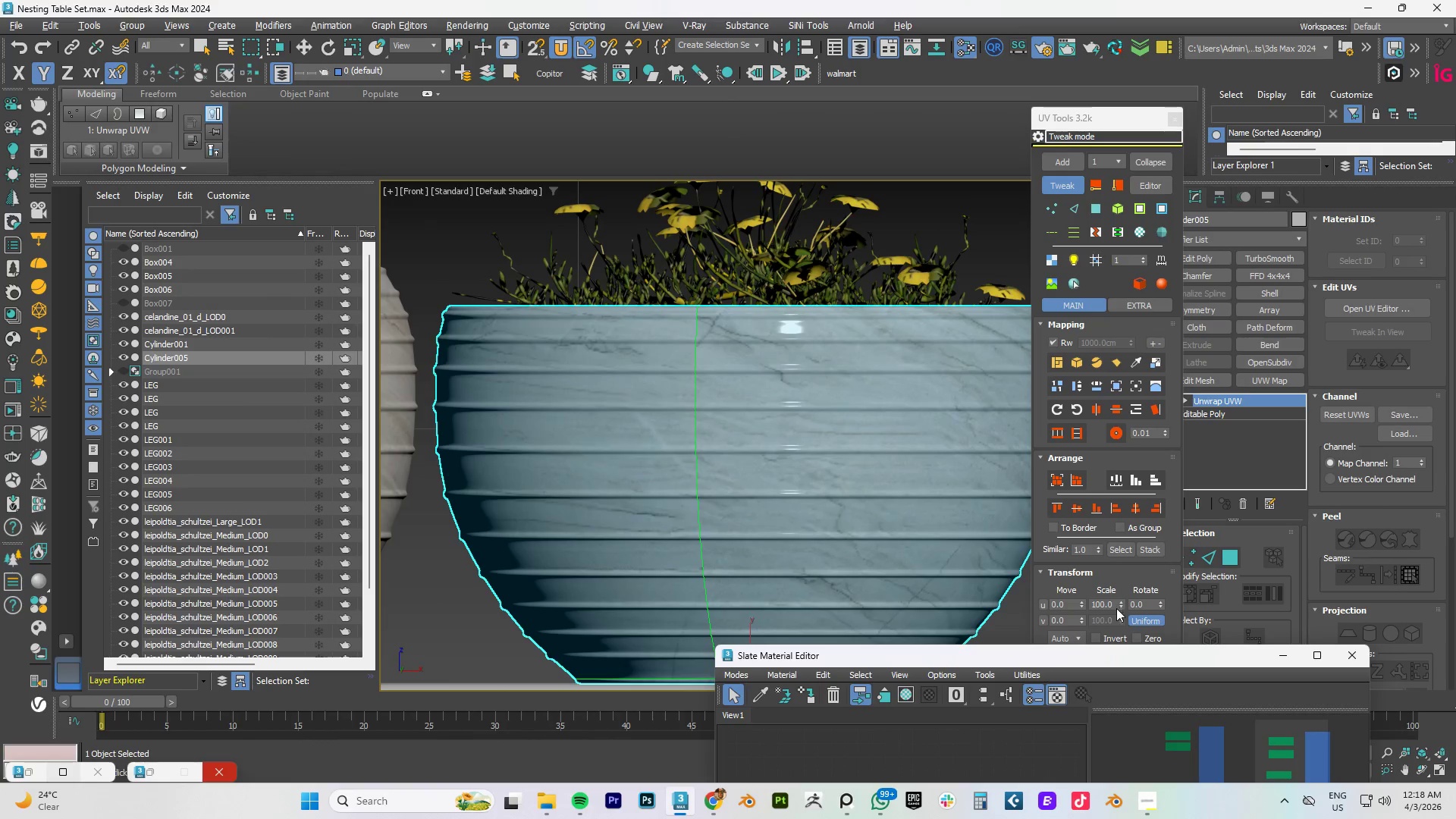 
left_click_drag(start_coordinate=[1123, 601], to_coordinate=[1249, 679])
 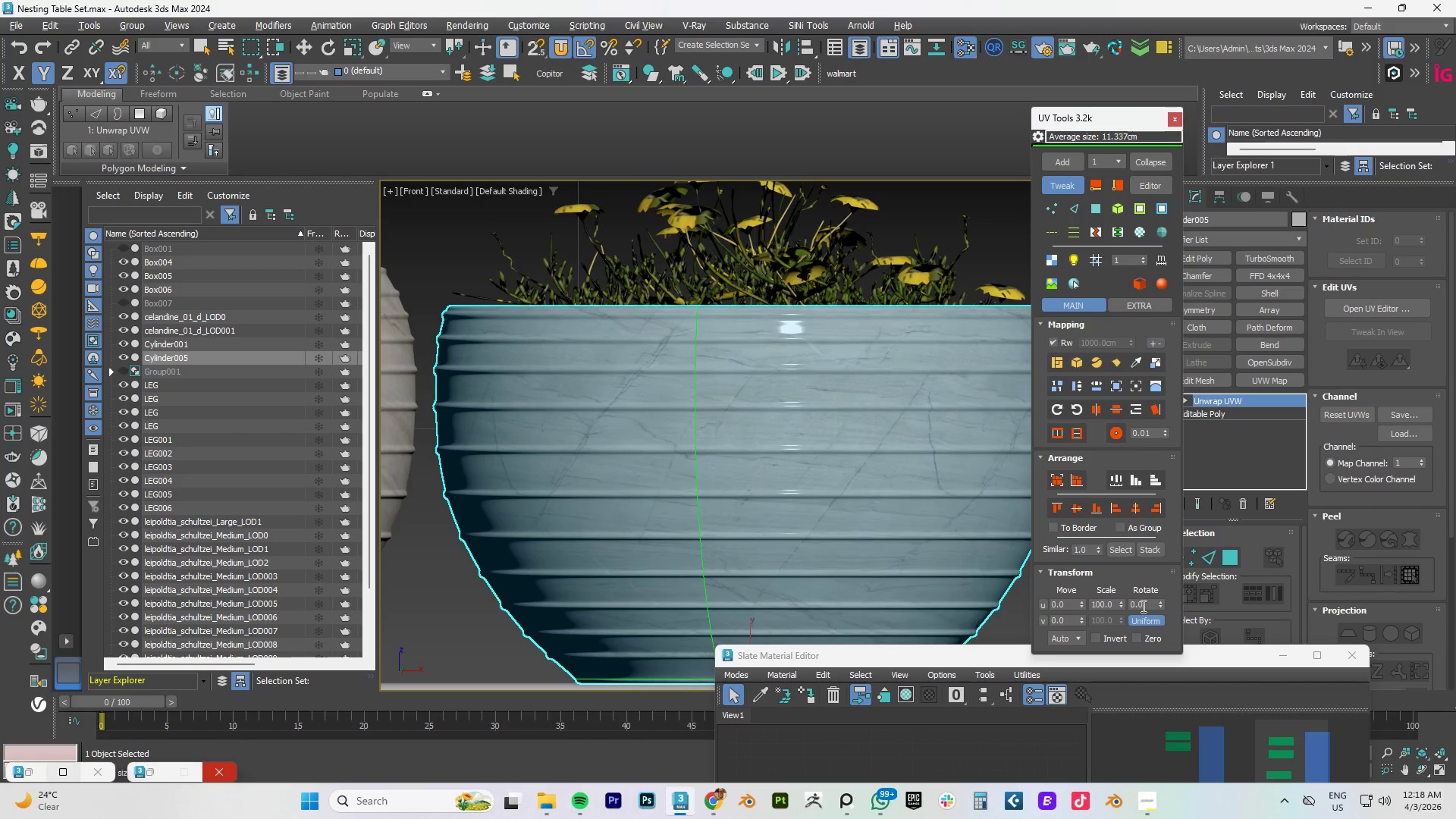 
double_click([1142, 606])
 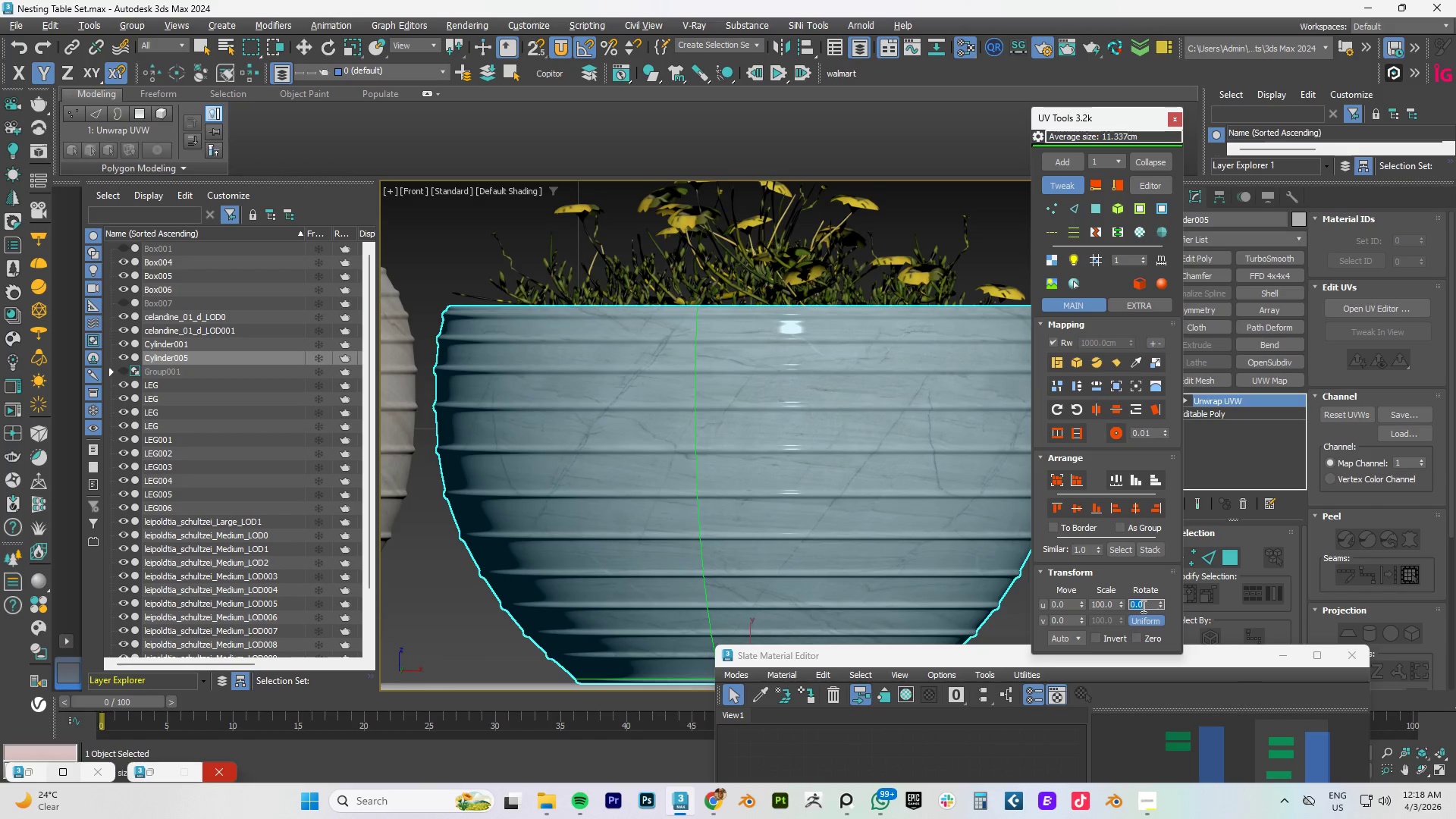 
key(Numpad9)
 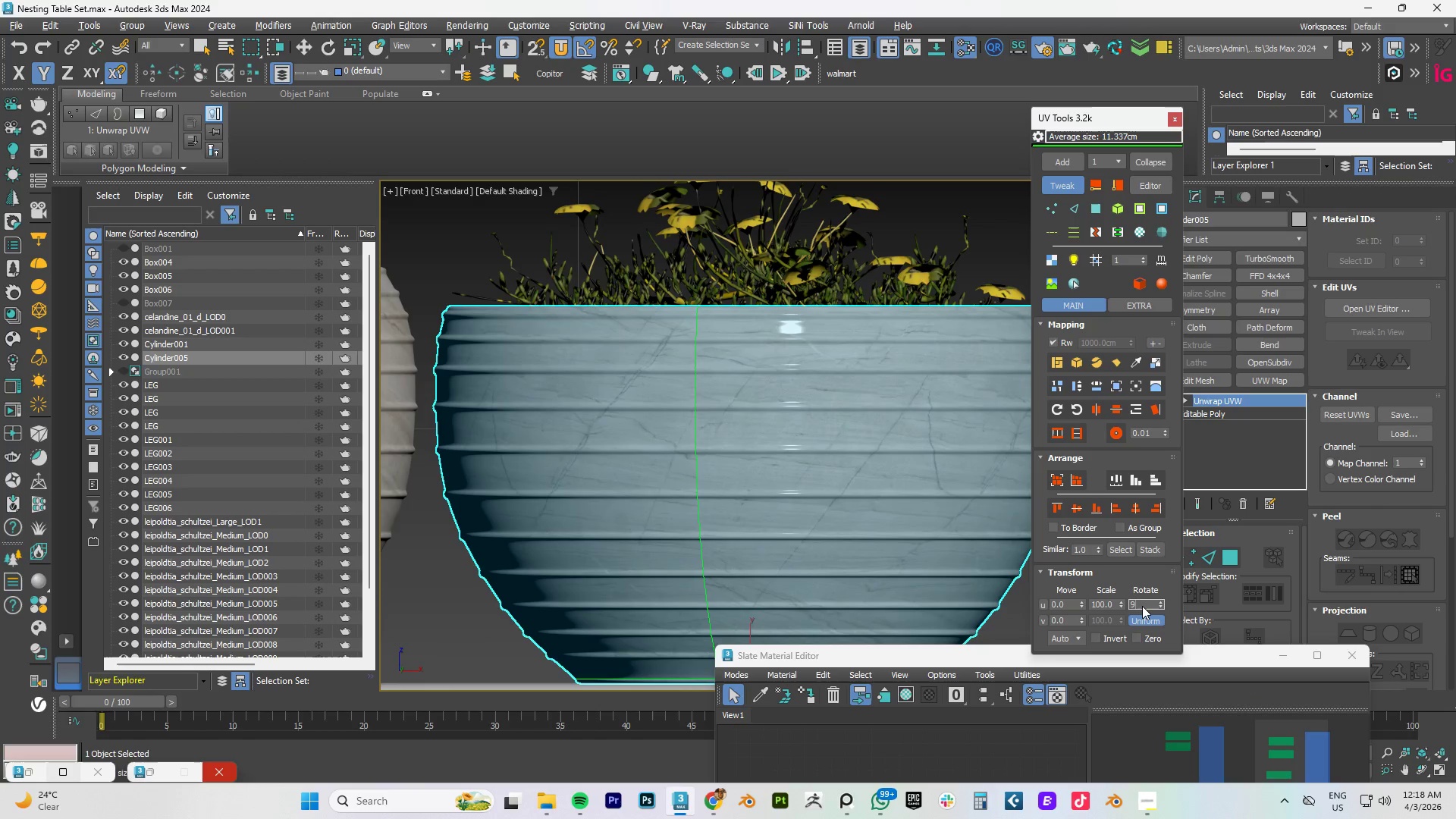 
key(Numpad0)
 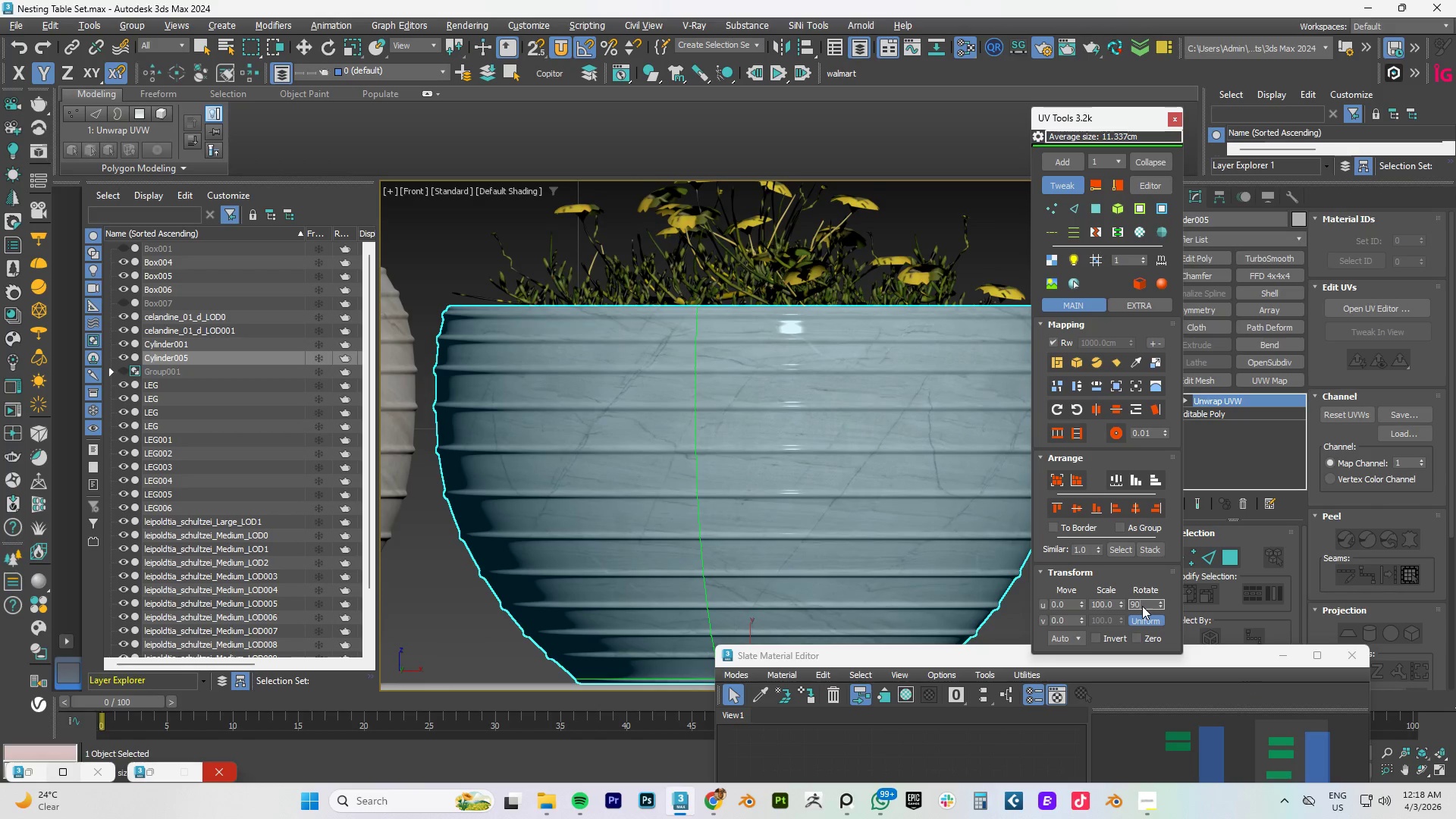 
key(NumpadEnter)
 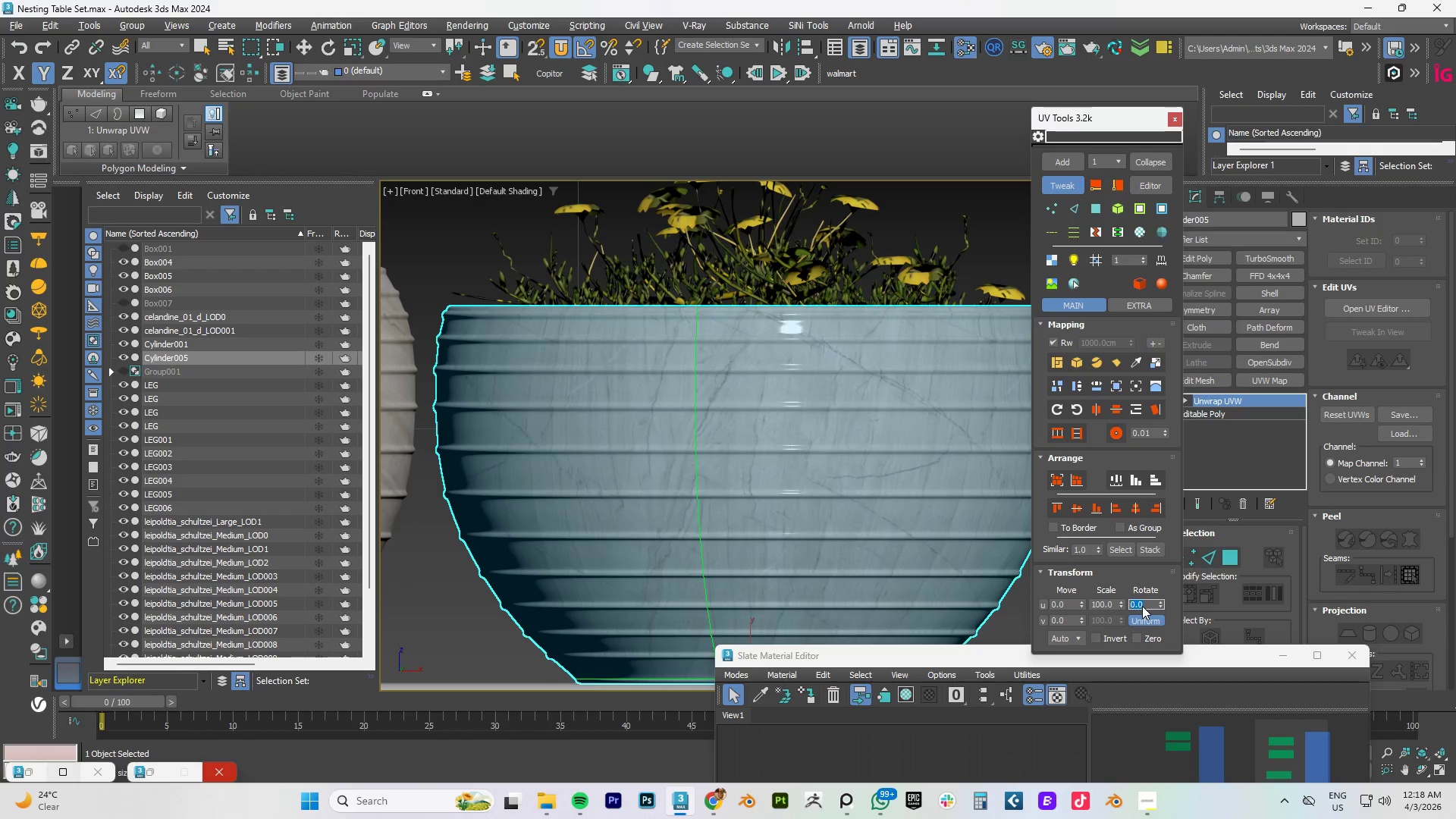 
key(Numpad9)
 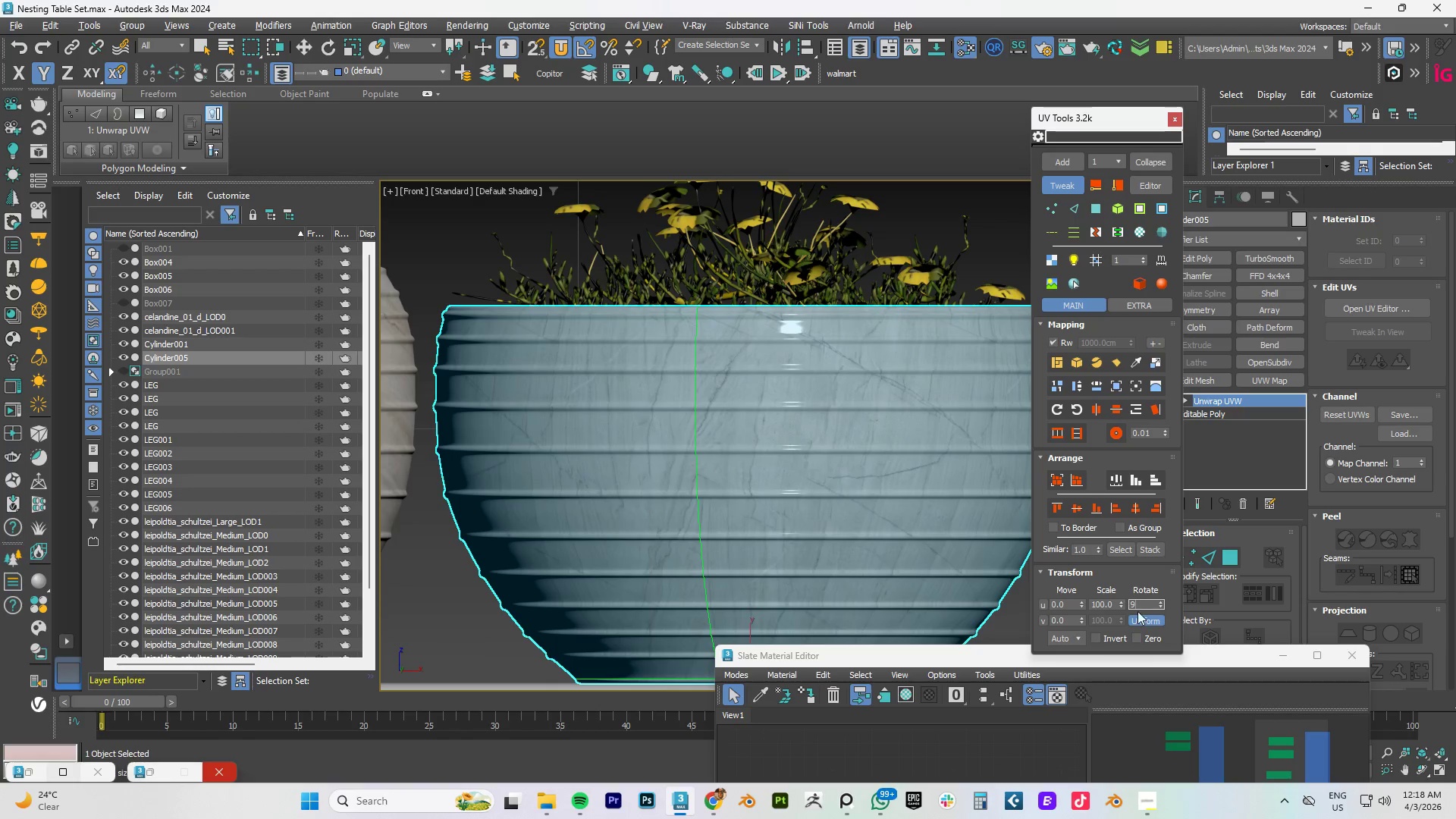 
key(Numpad0)
 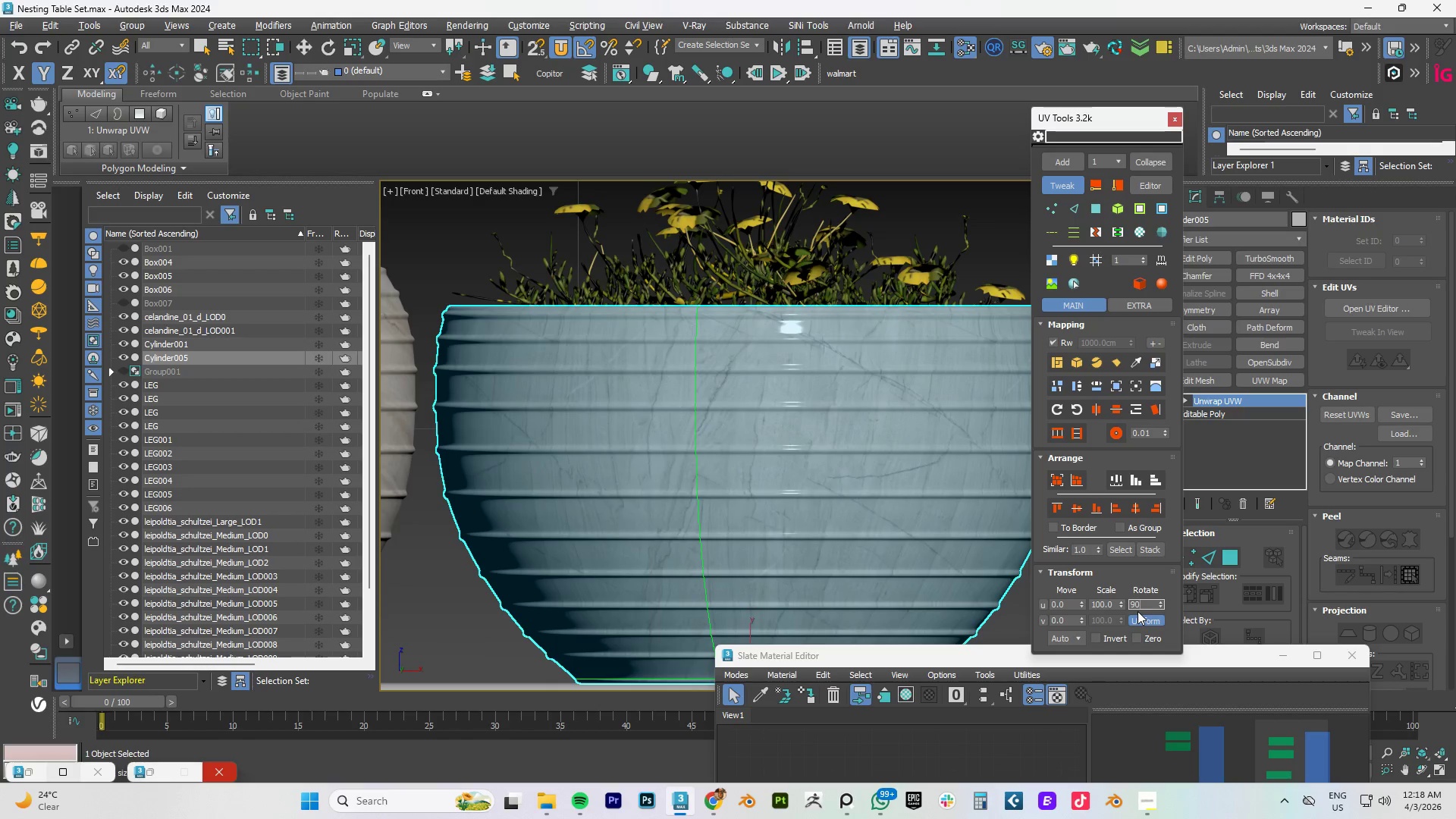 
key(NumpadEnter)
 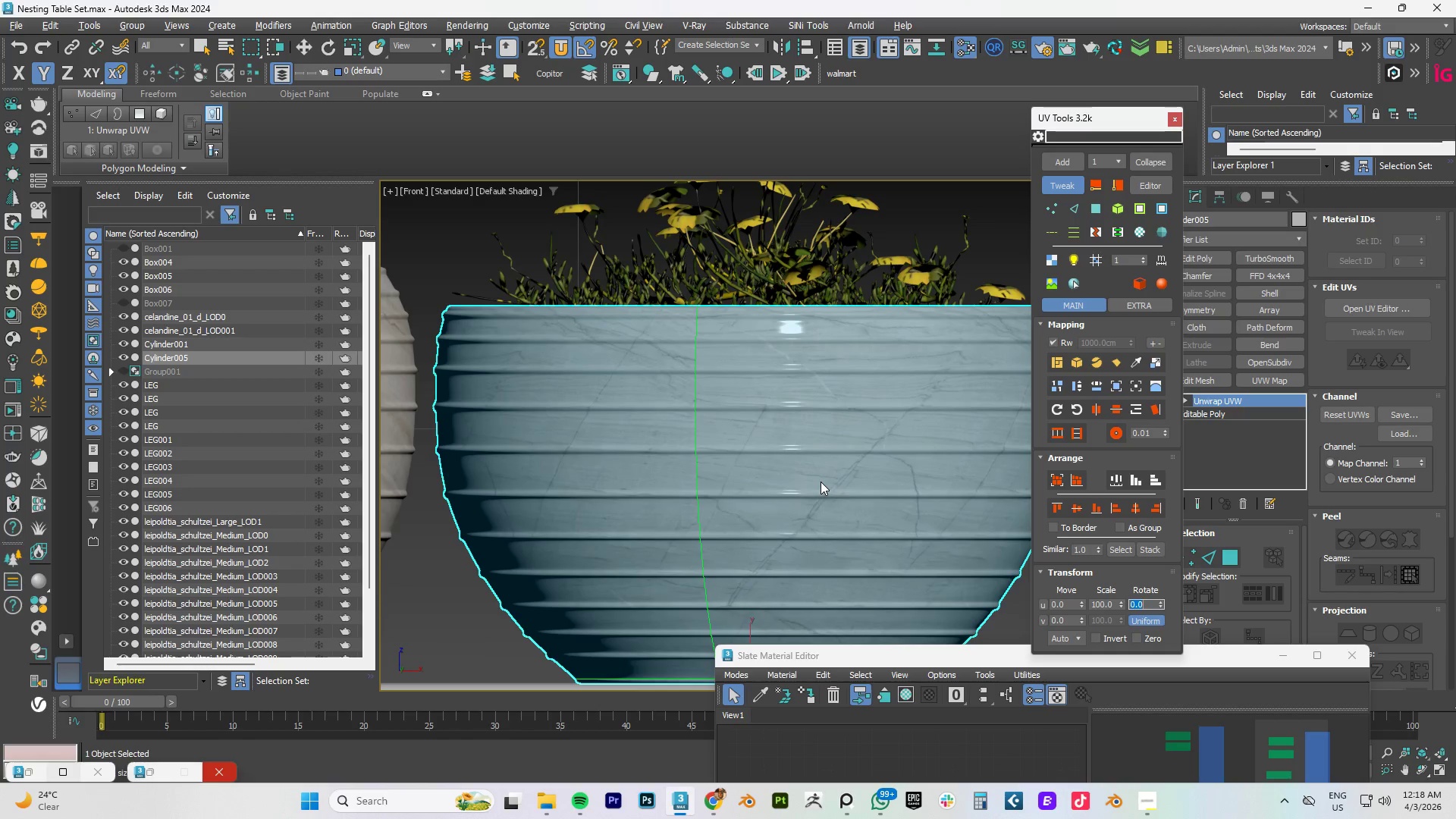 
left_click_drag(start_coordinate=[826, 480], to_coordinate=[426, 493])
 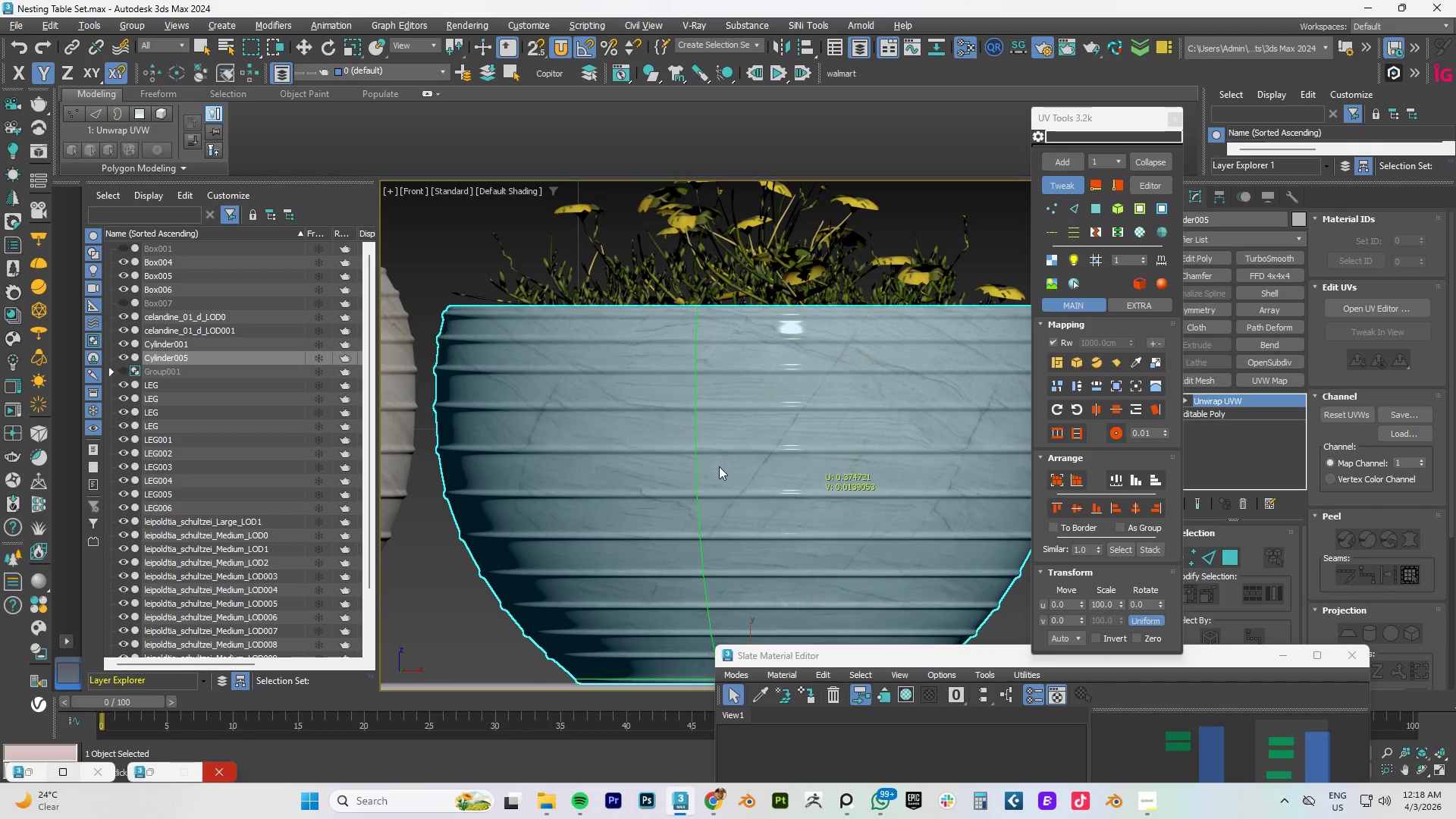 
scroll: coordinate [719, 466], scroll_direction: down, amount: 3.0
 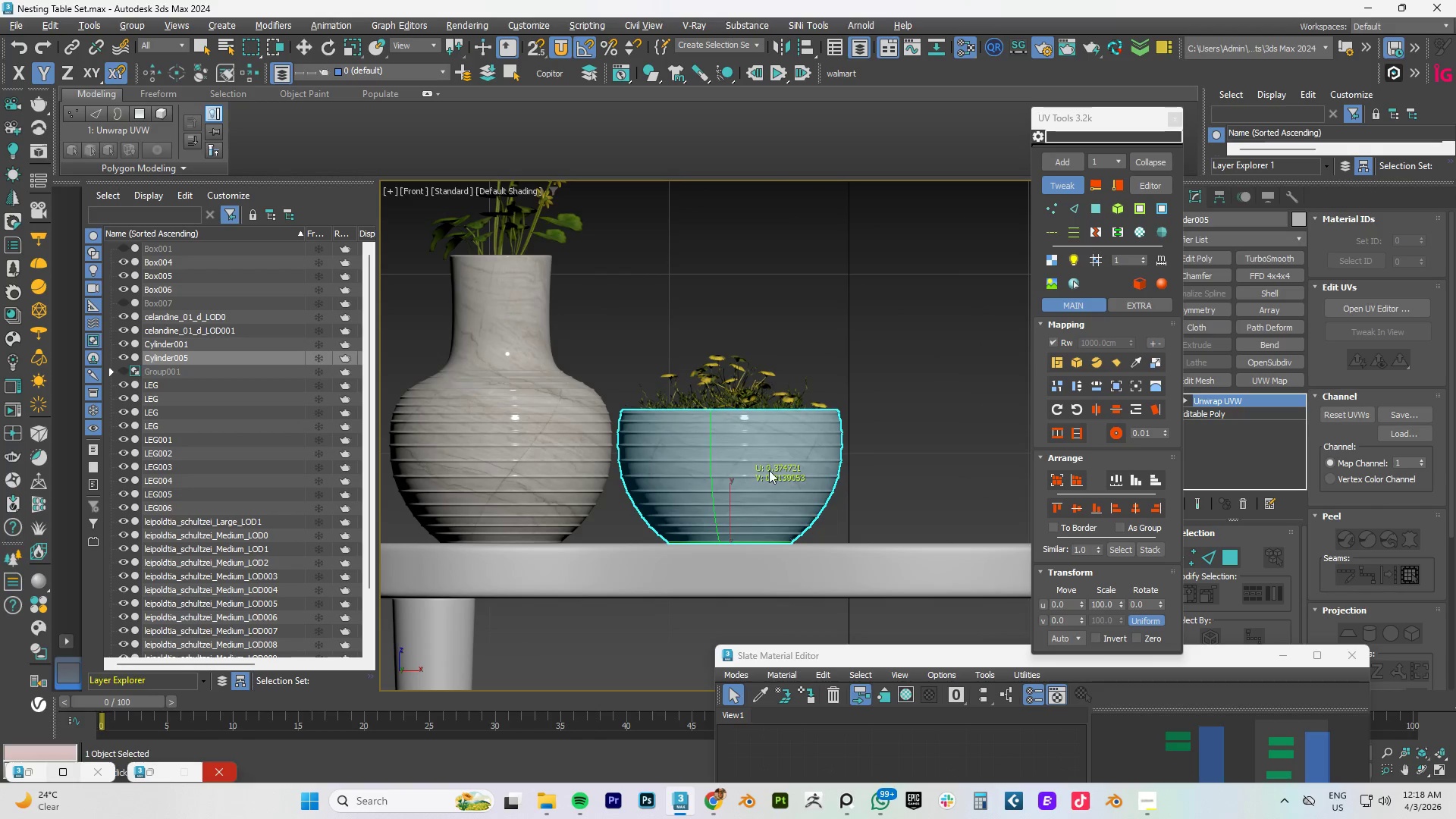 
scroll: coordinate [769, 470], scroll_direction: up, amount: 1.0
 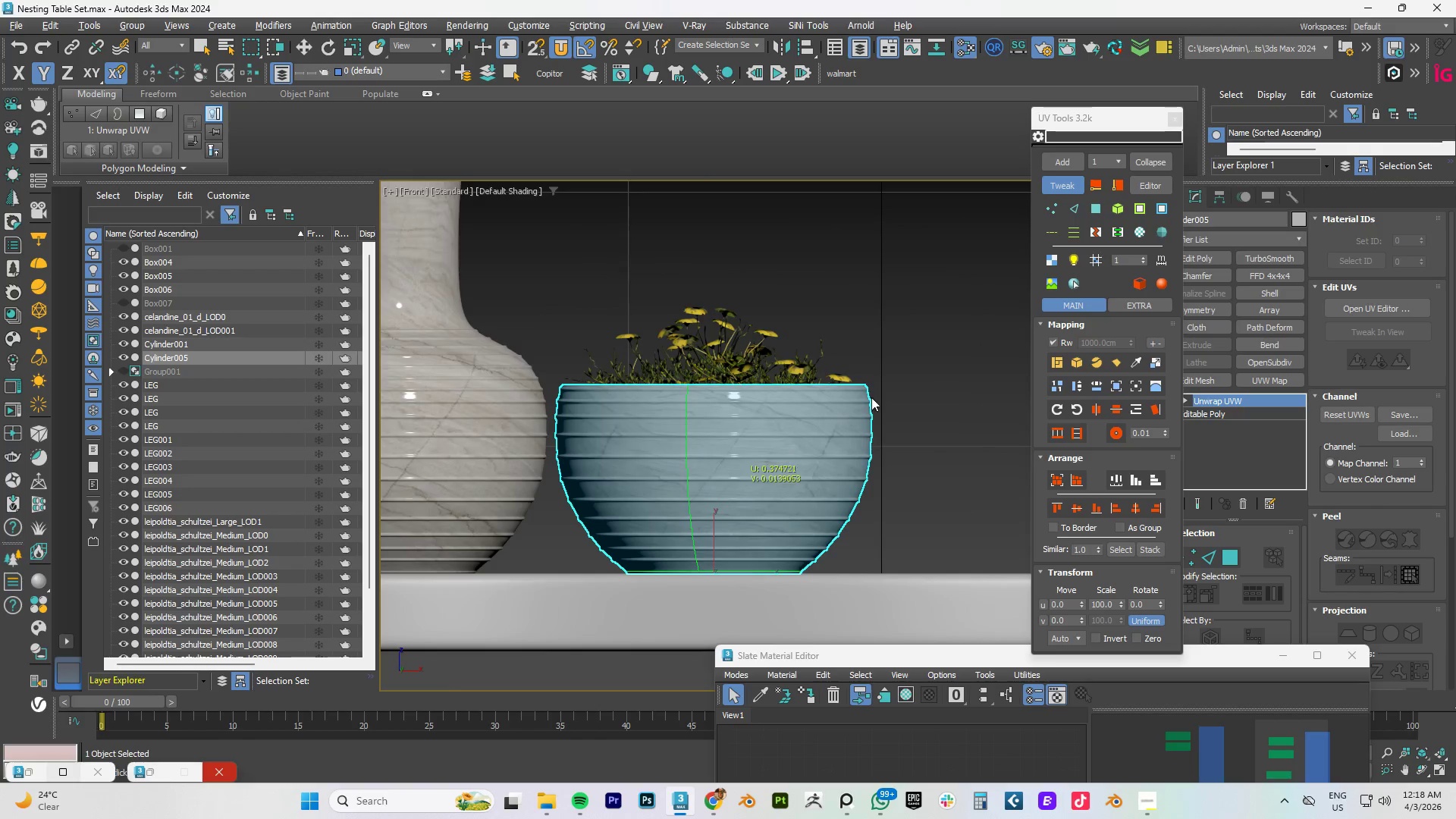 
left_click([886, 375])
 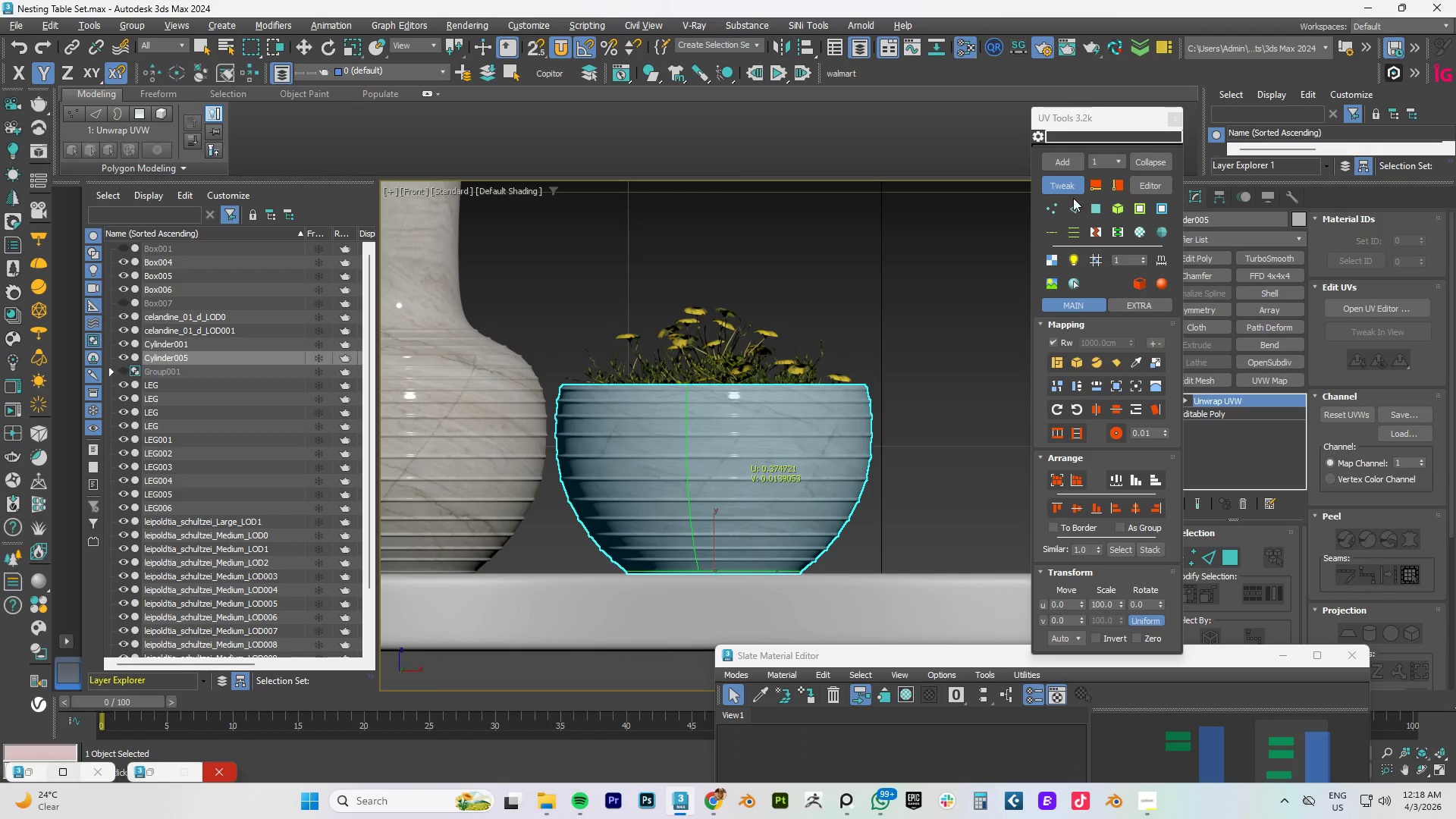 
left_click([1068, 191])
 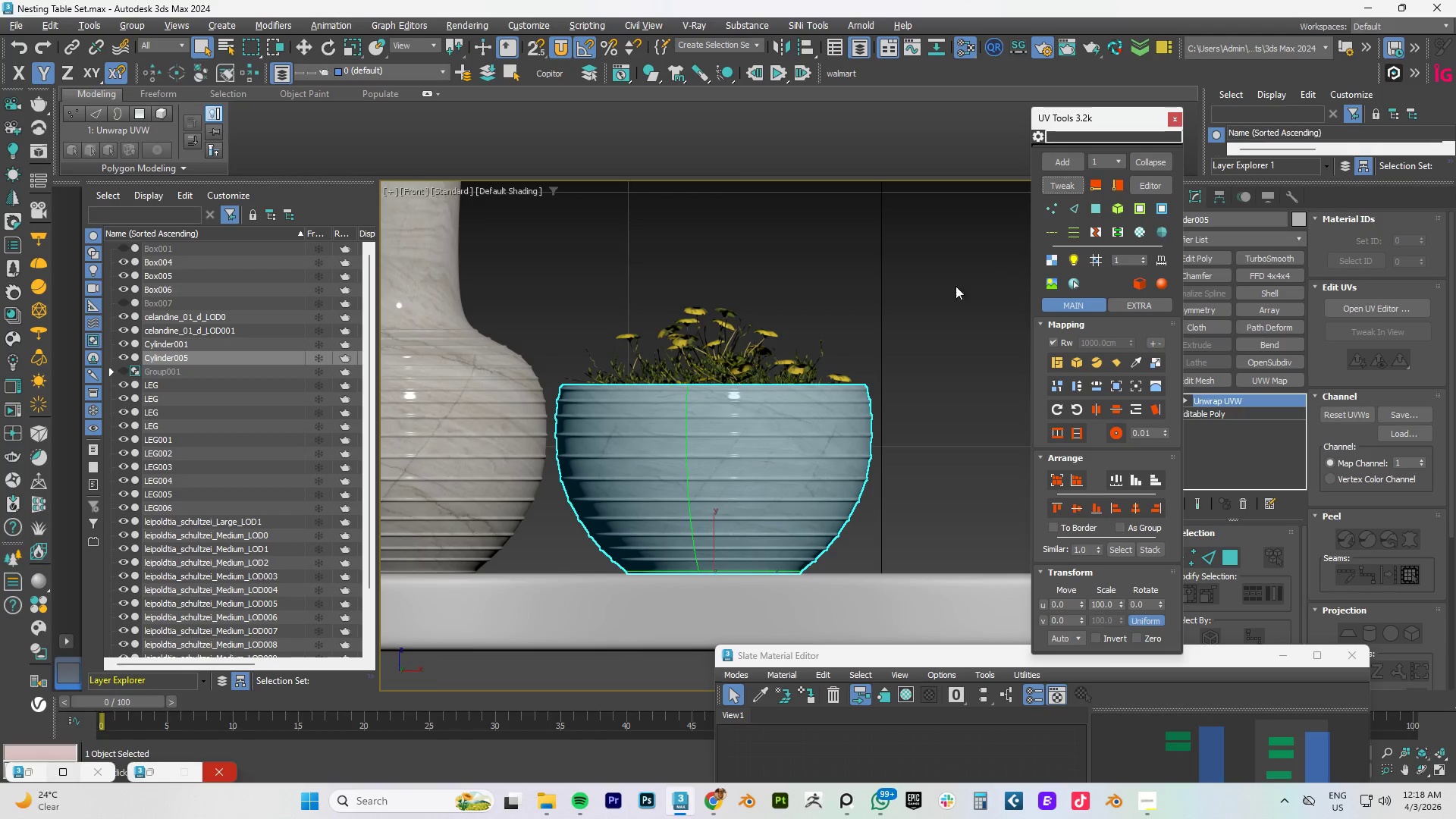 
left_click([927, 308])
 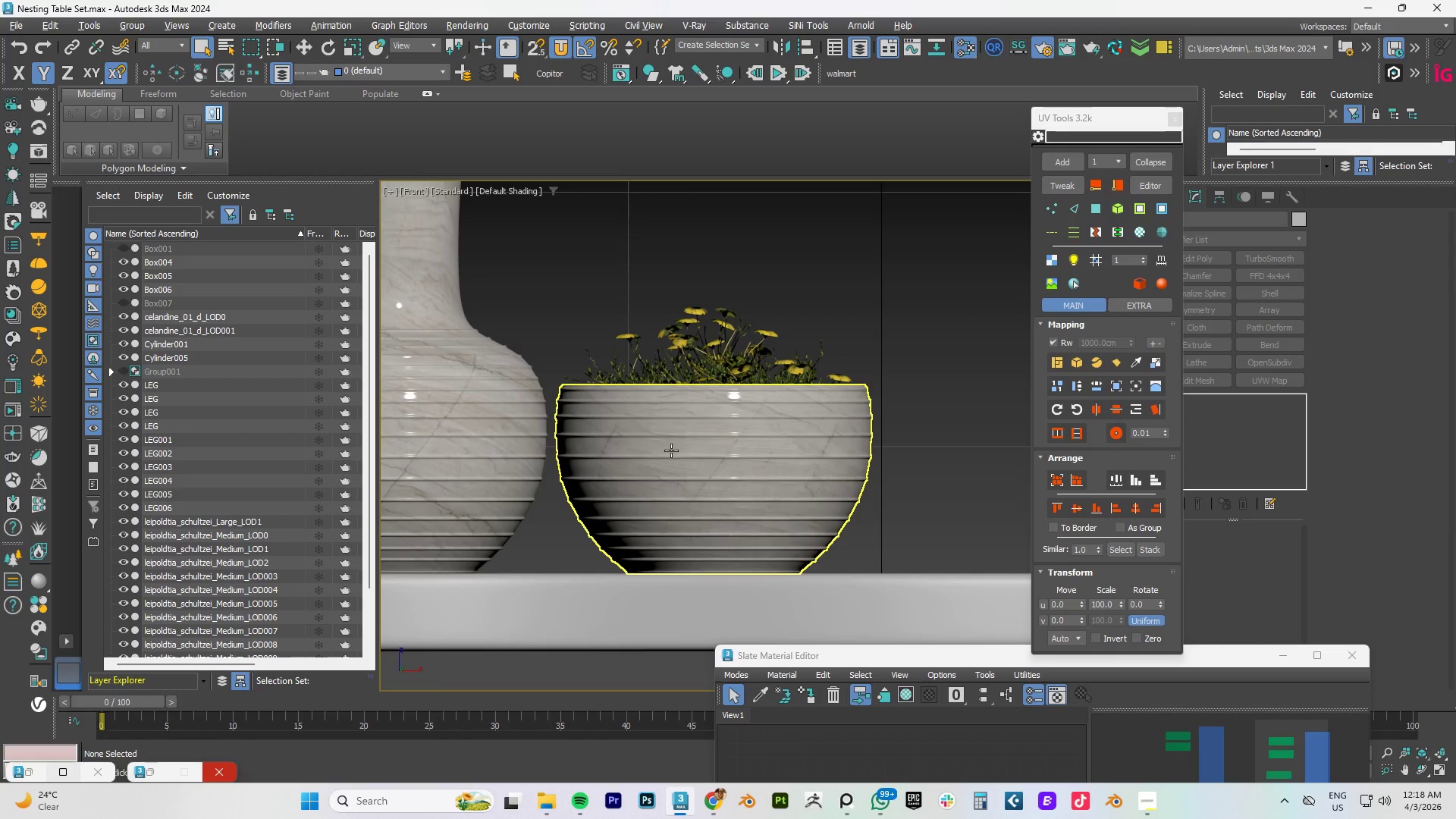 
scroll: coordinate [739, 482], scroll_direction: down, amount: 4.0
 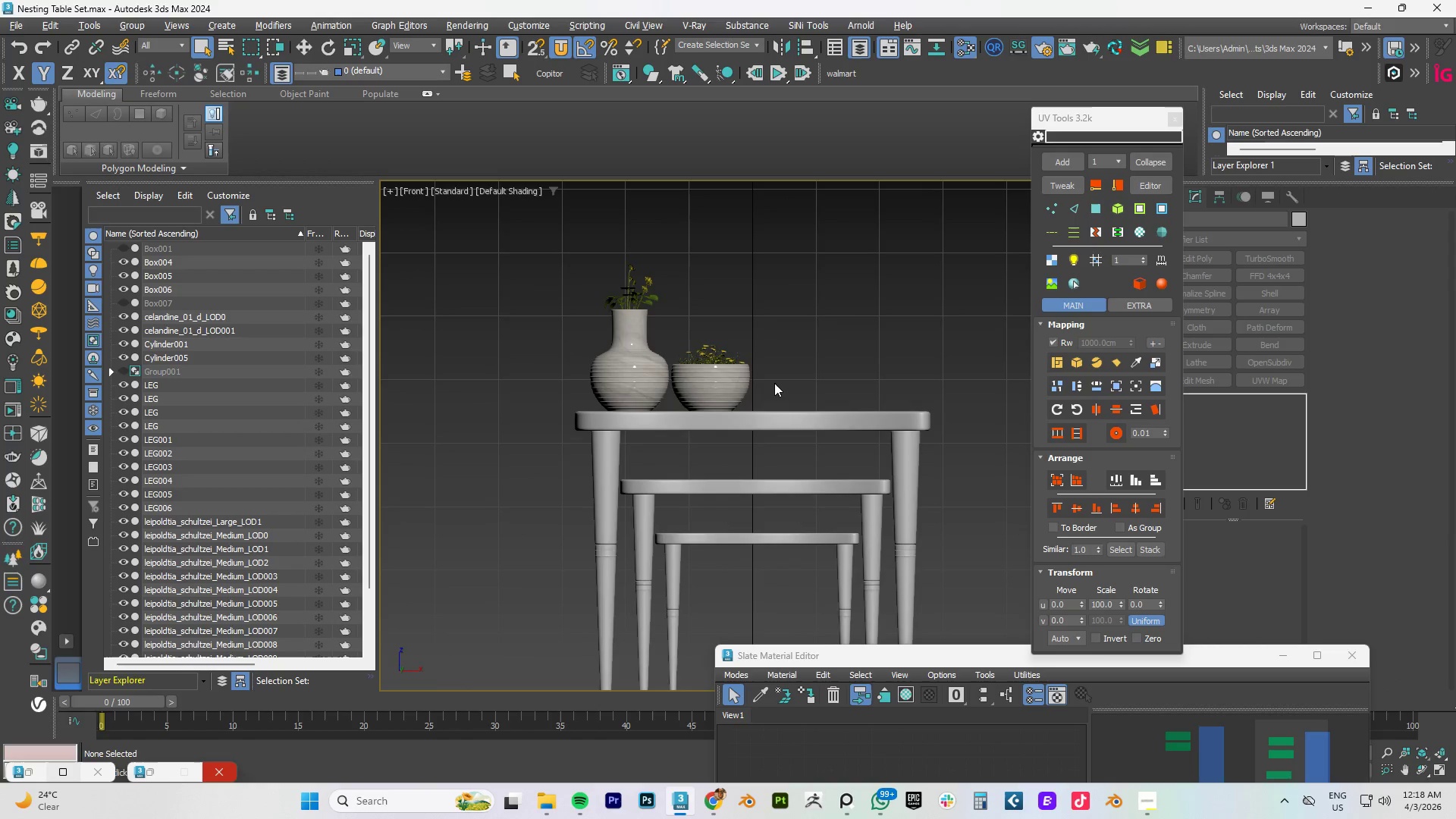 
hold_key(key=AltLeft, duration=0.61)
 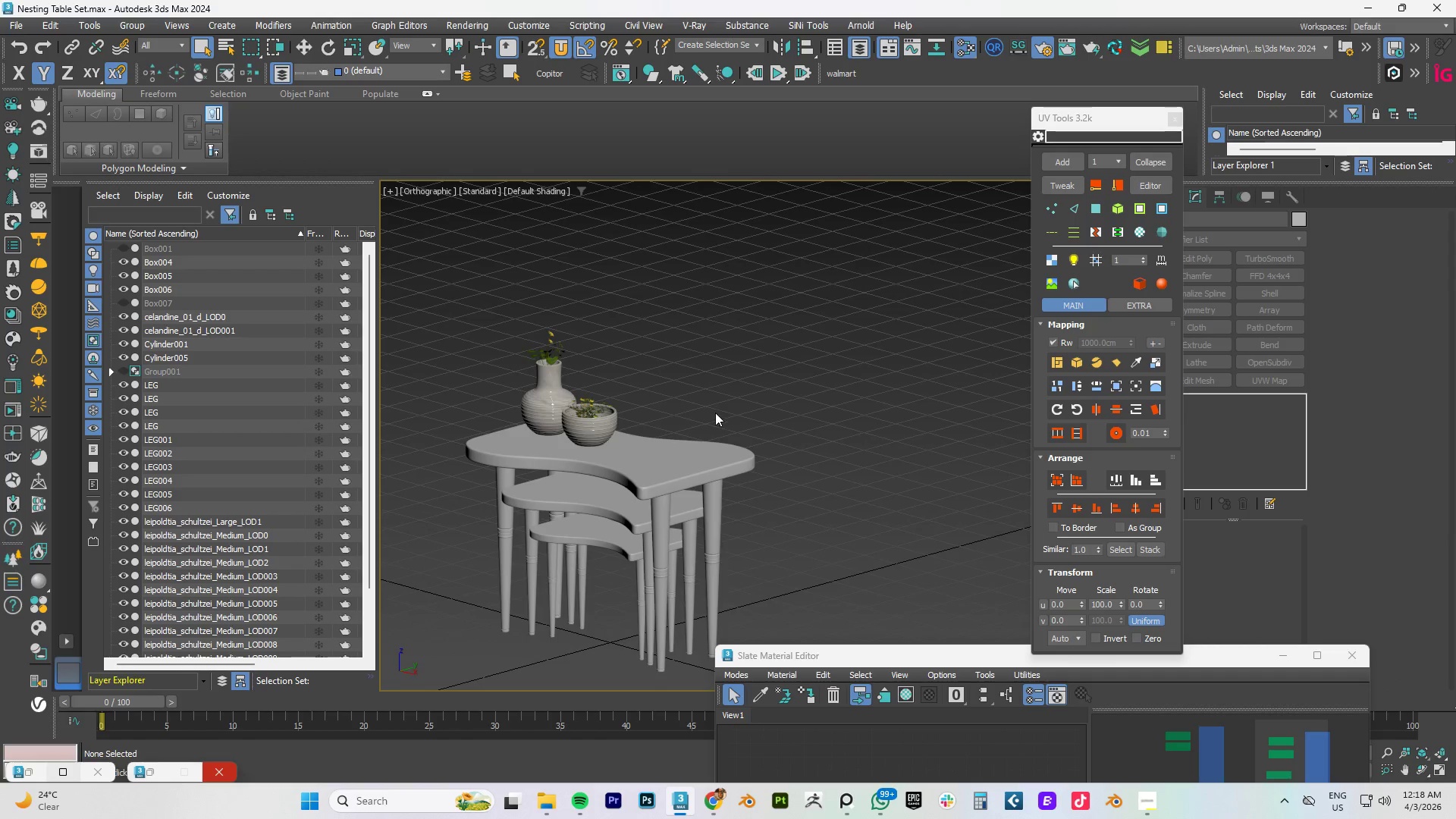 
scroll: coordinate [774, 383], scroll_direction: down, amount: 1.0
 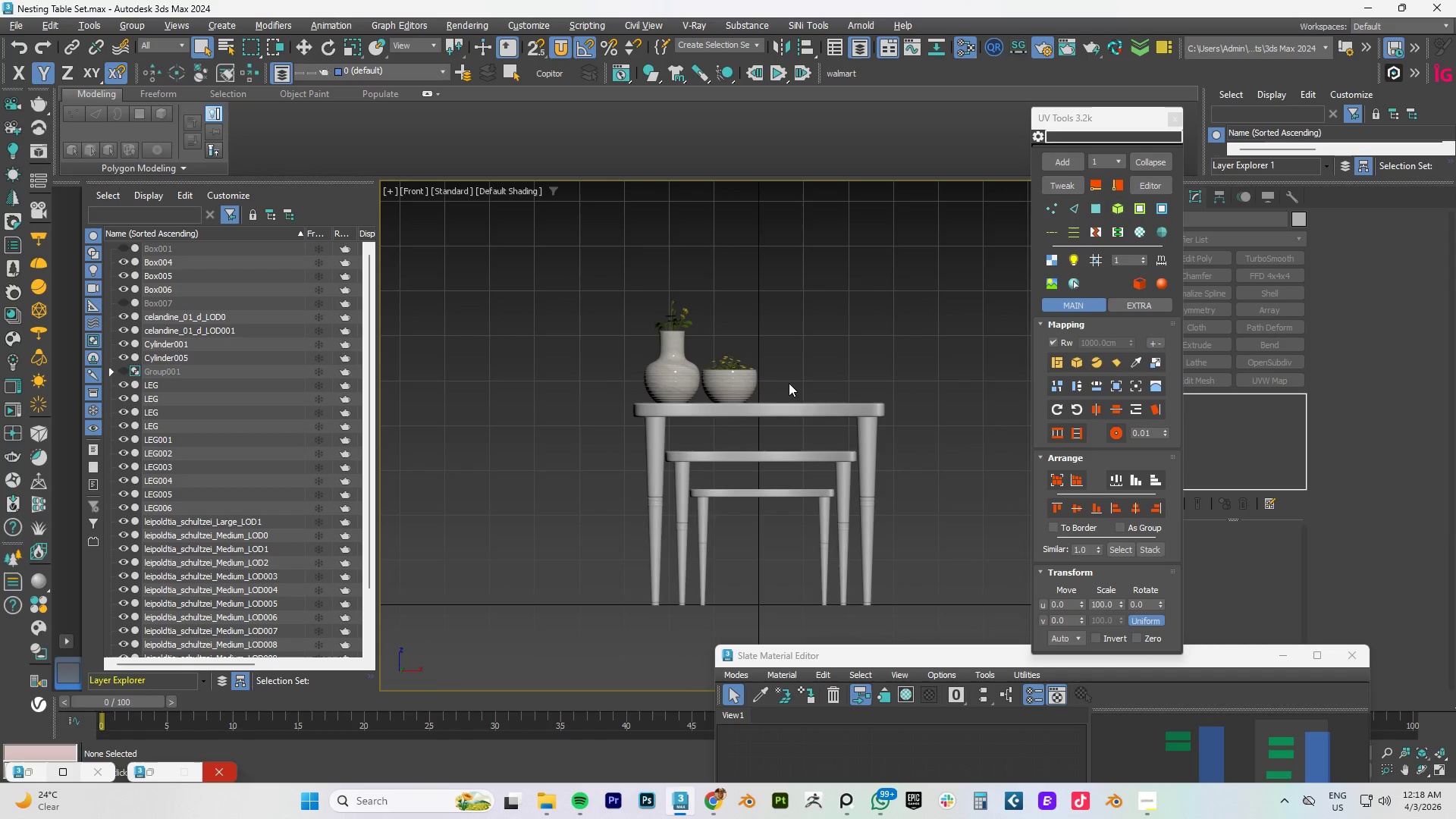 
hold_key(key=AltLeft, duration=0.36)
 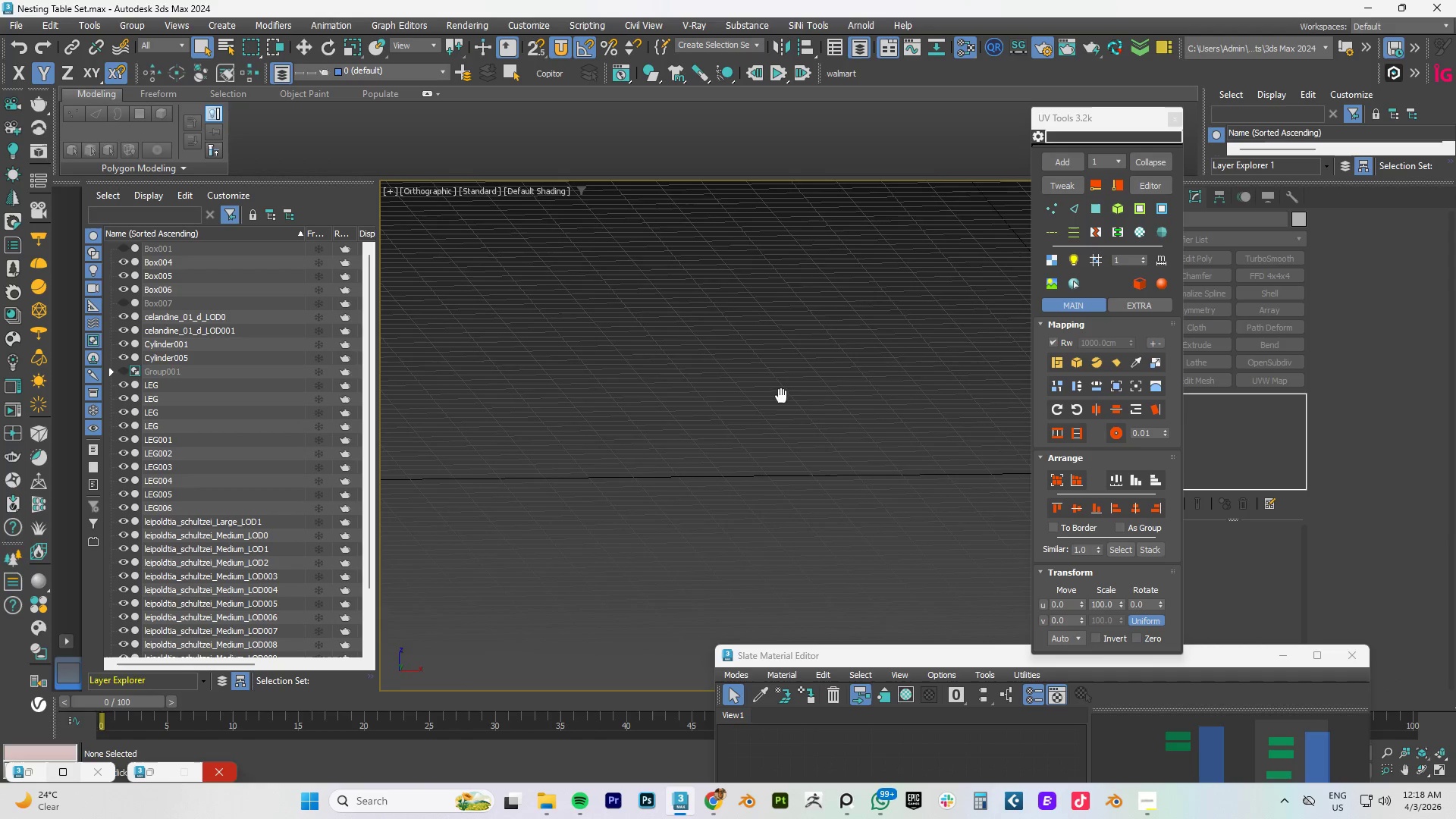 
type(fz)
 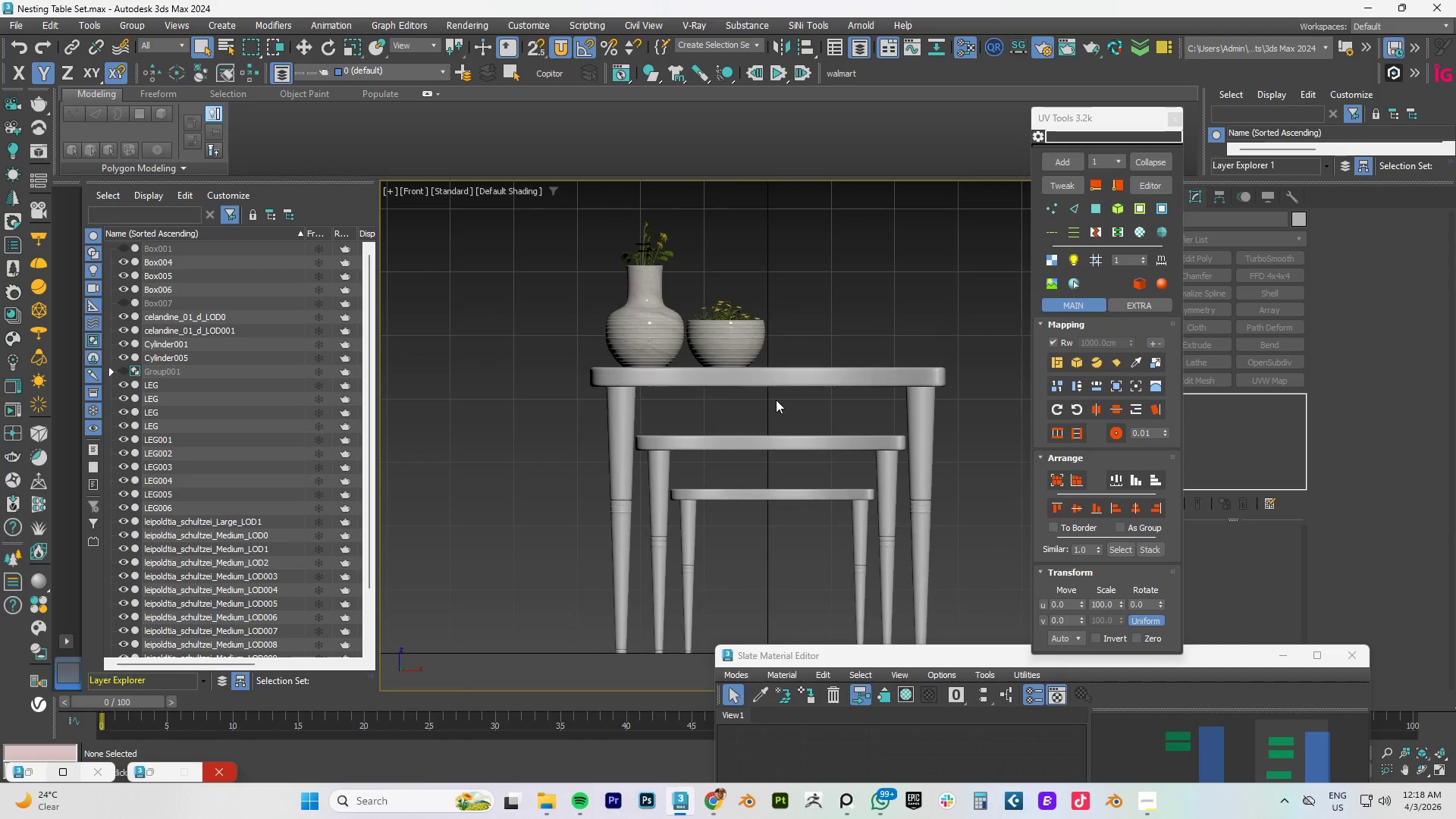 
scroll: coordinate [776, 400], scroll_direction: down, amount: 2.0
 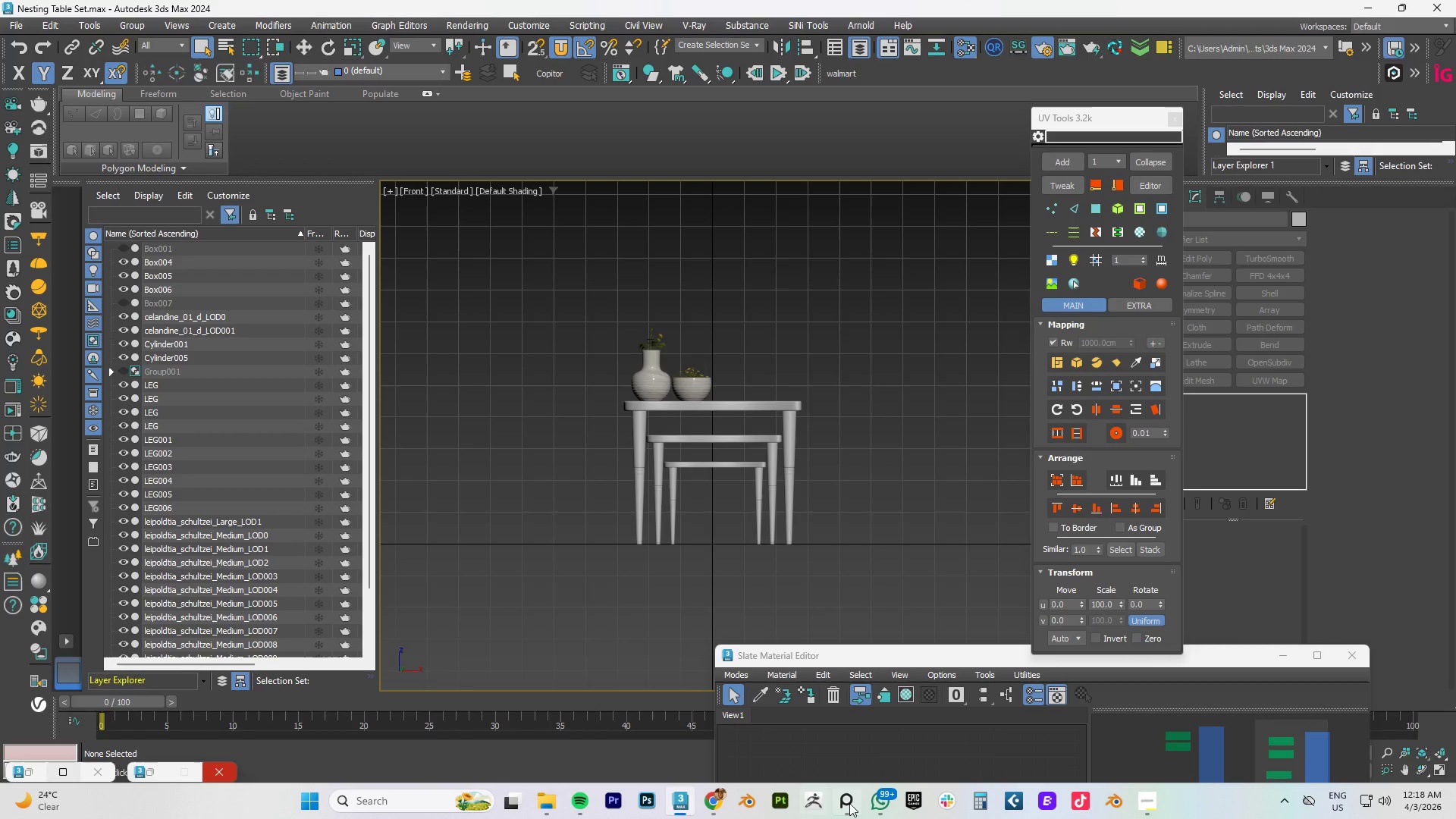 
left_click([848, 806])
 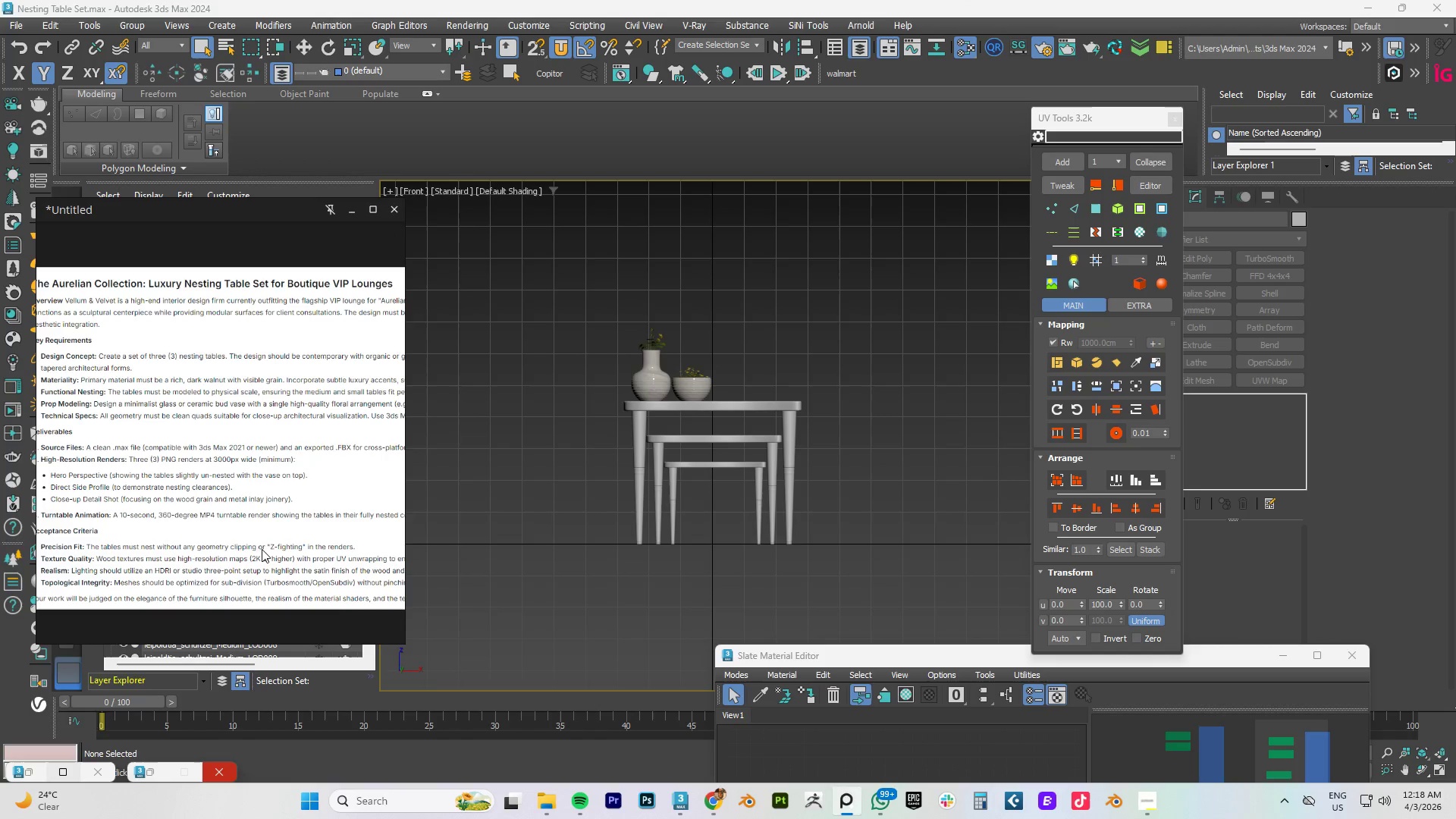 
scroll: coordinate [246, 524], scroll_direction: down, amount: 6.0
 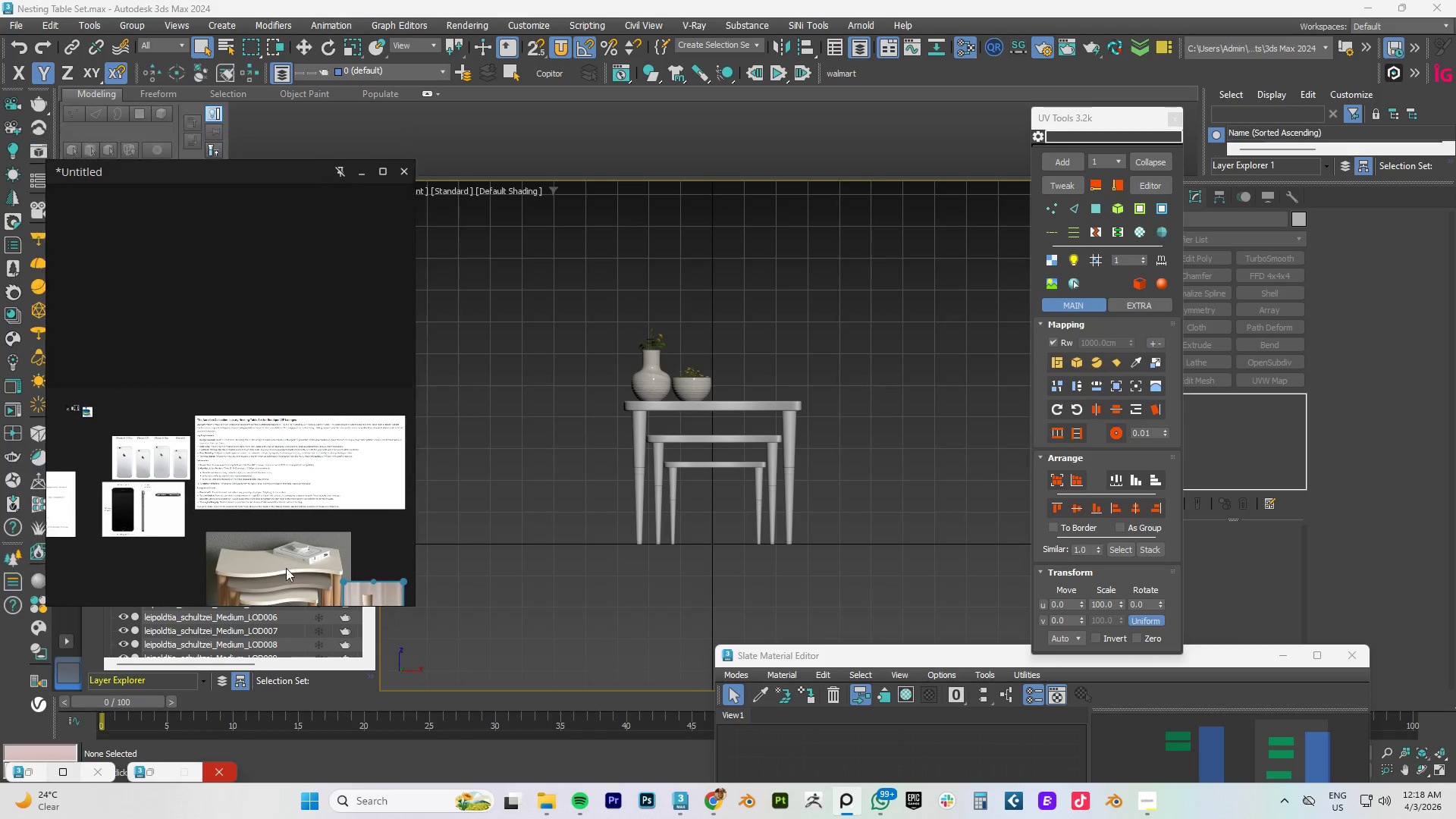 
scroll: coordinate [632, 433], scroll_direction: up, amount: 9.0
 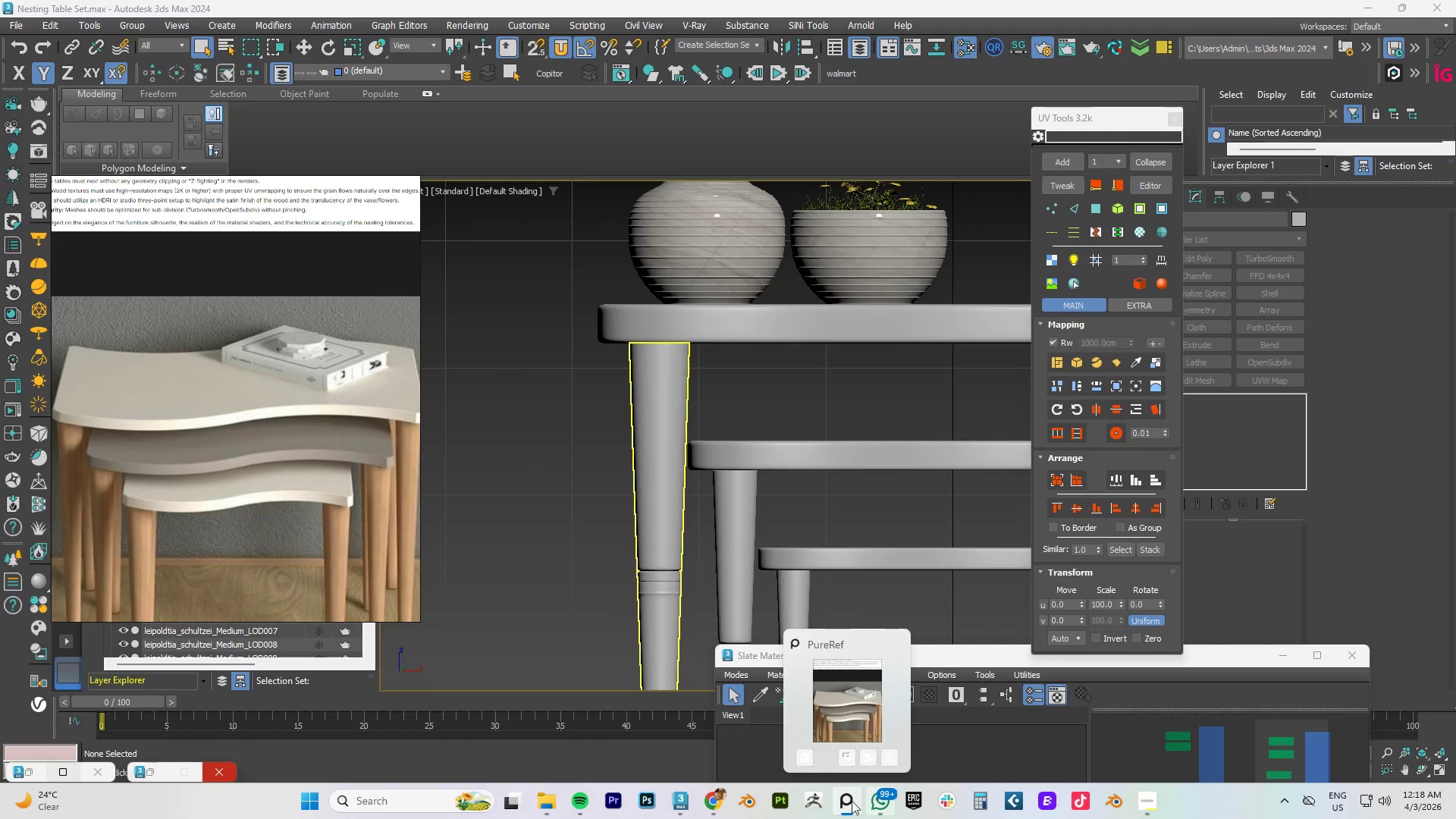 
left_click([717, 802])
 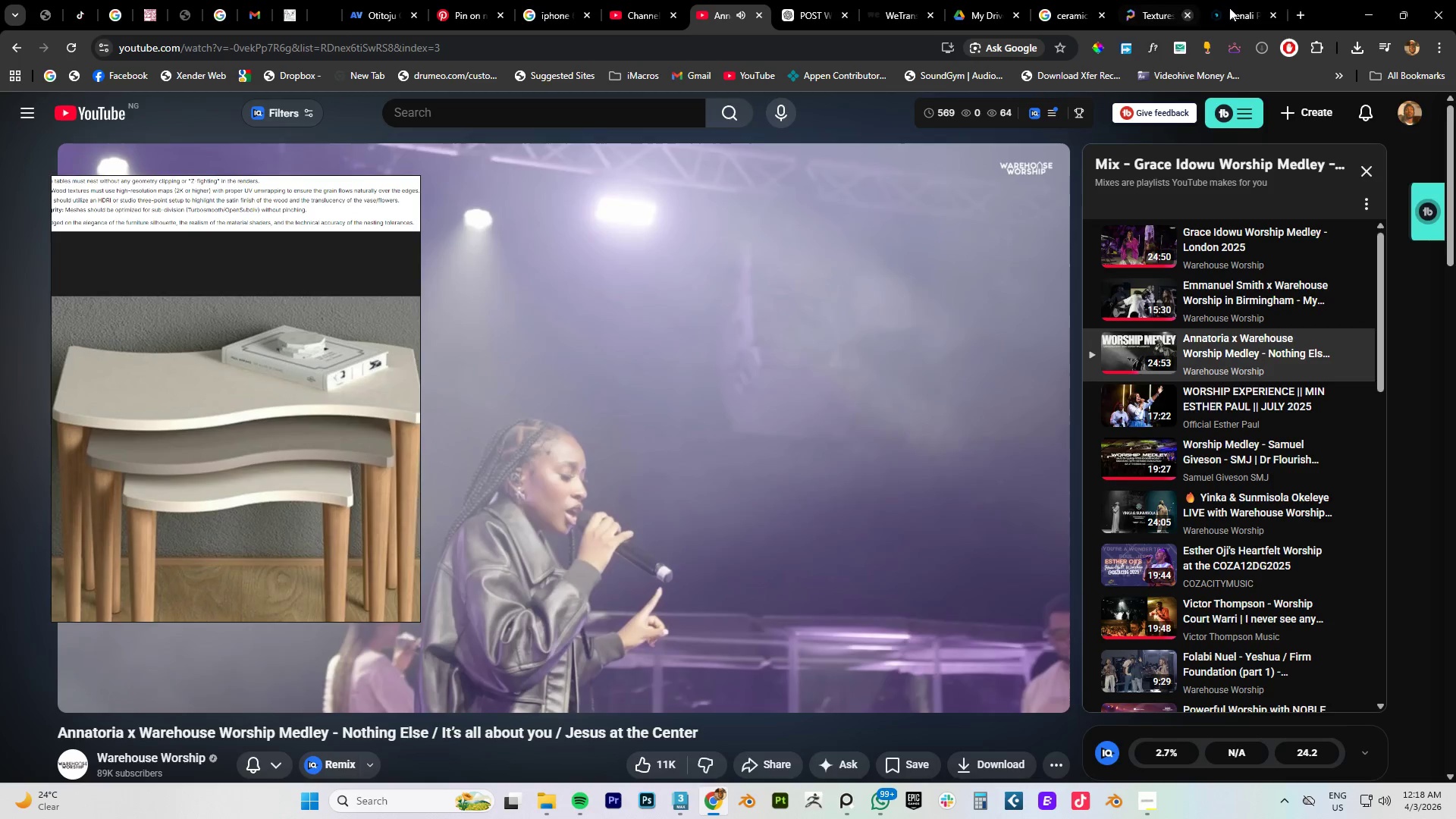 
left_click([1237, 8])
 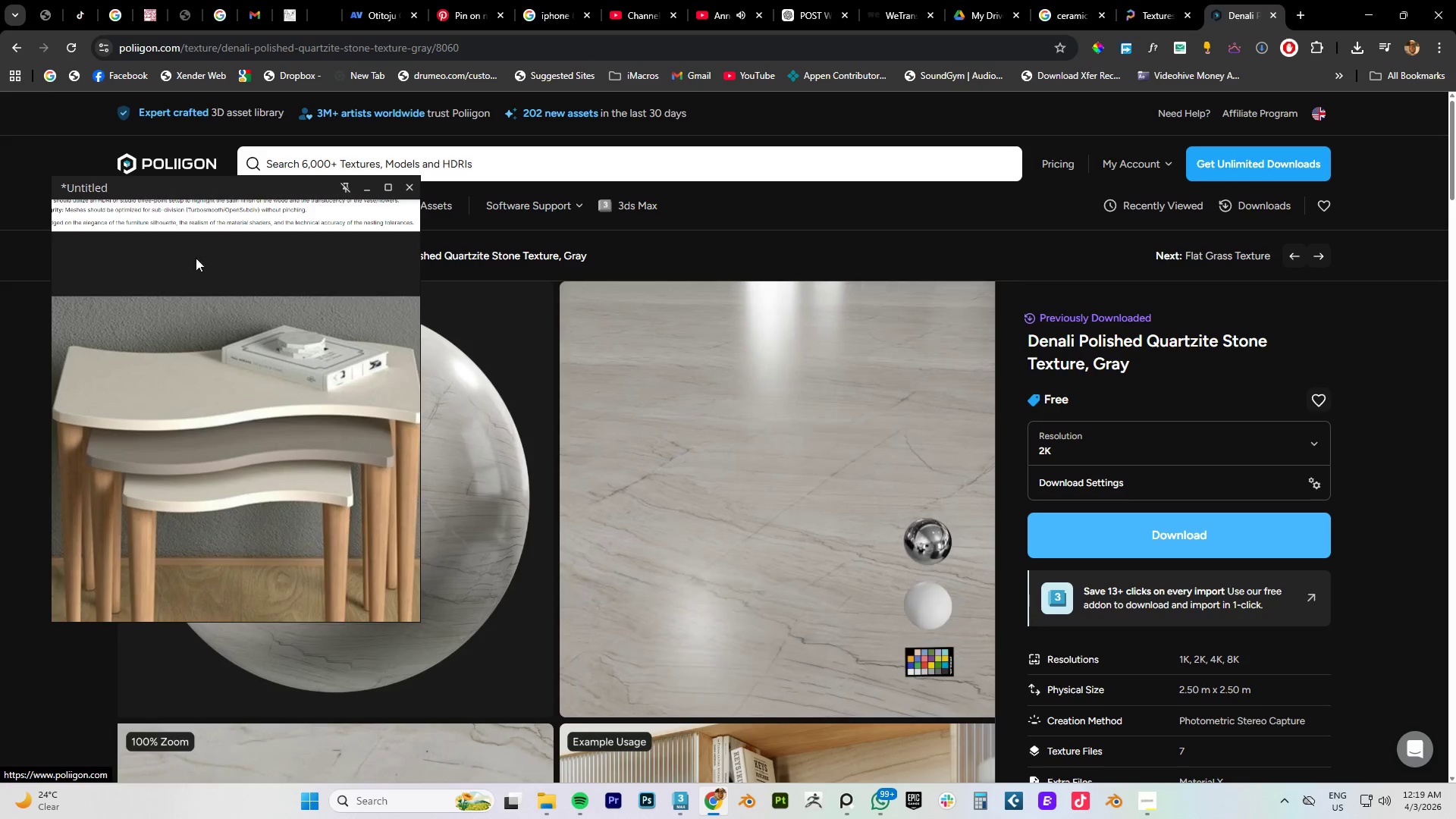 
scroll: coordinate [698, 439], scroll_direction: down, amount: 3.0
 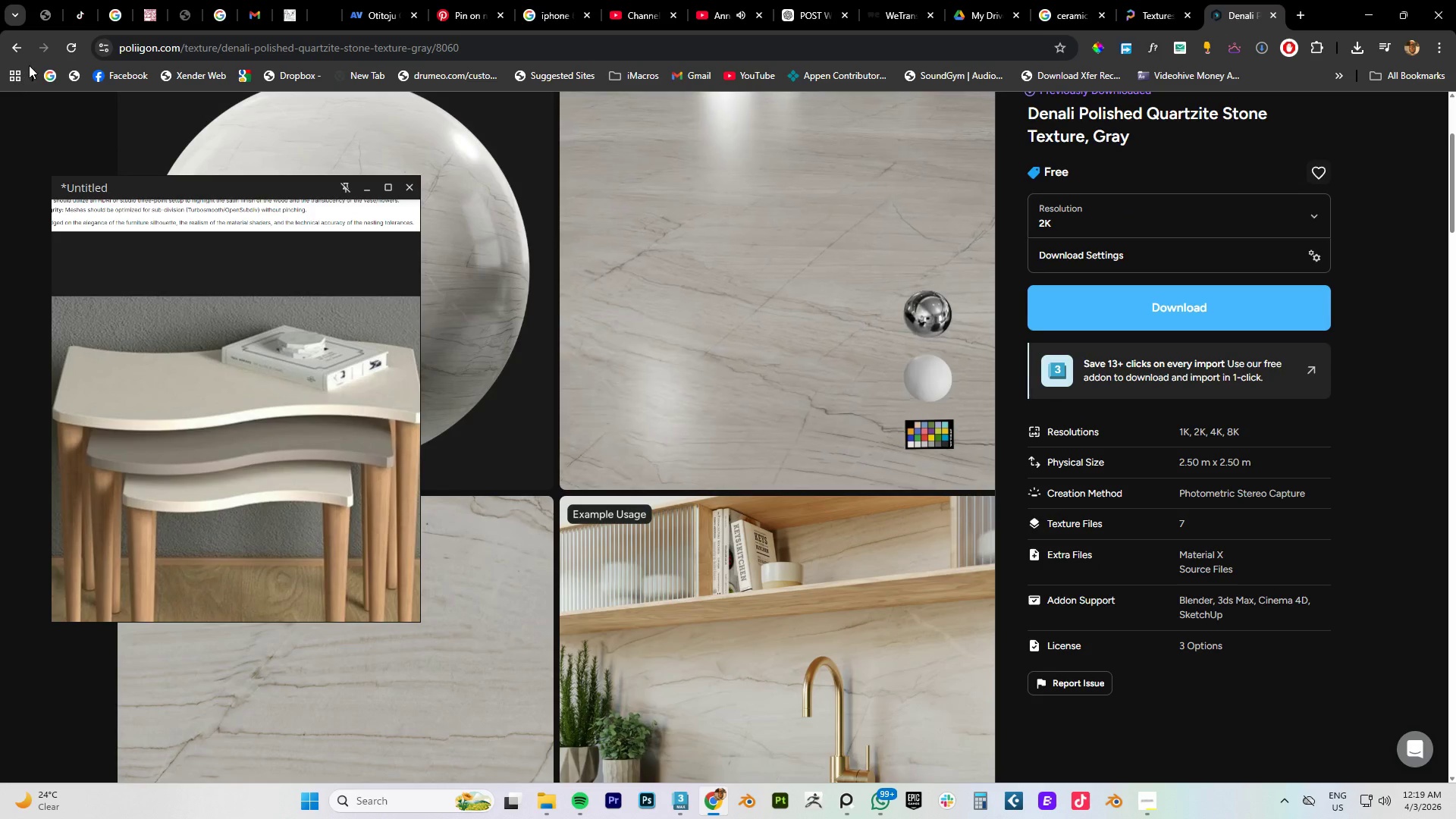 
left_click([18, 46])
 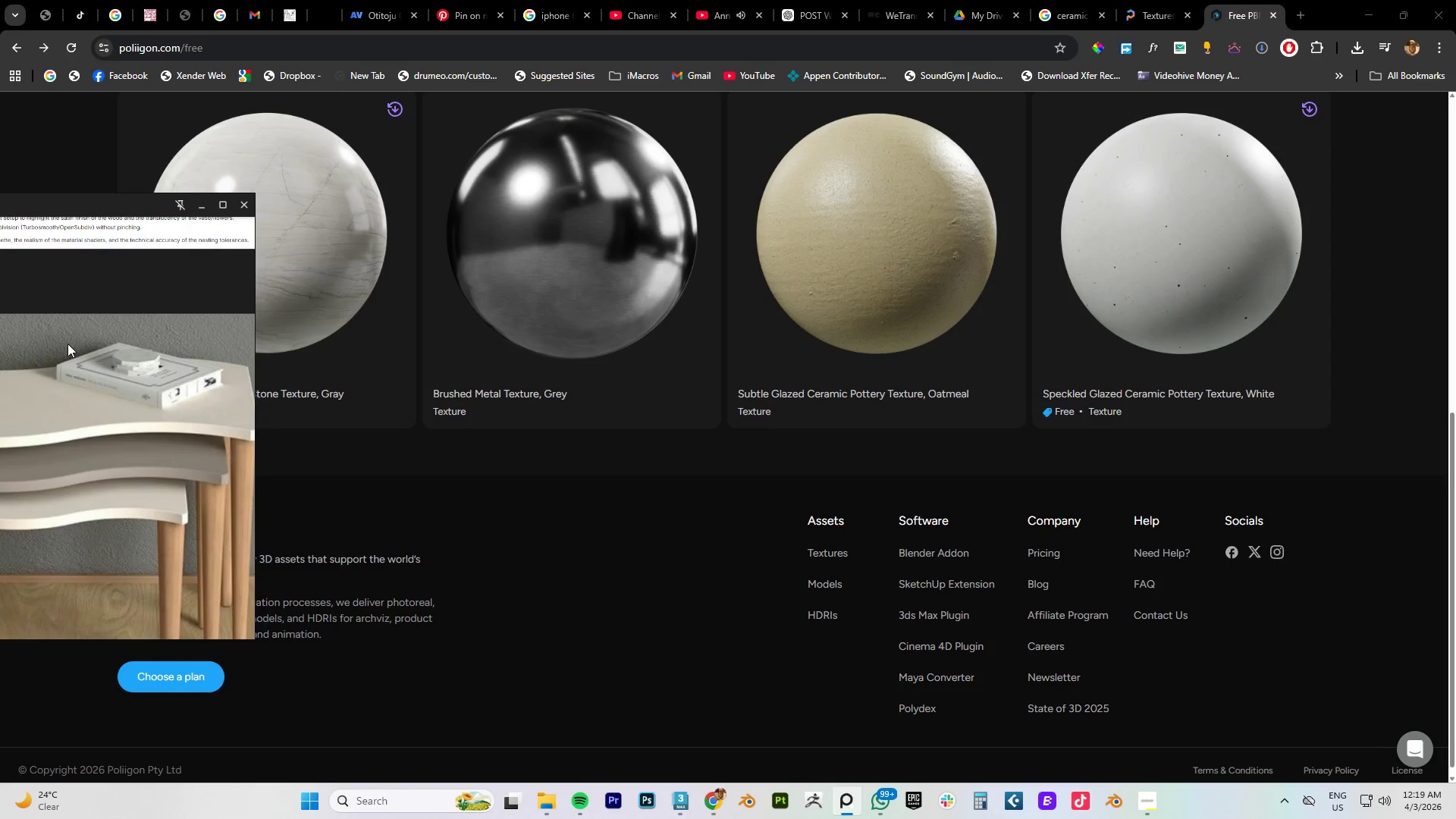 
scroll: coordinate [782, 451], scroll_direction: down, amount: 9.0
 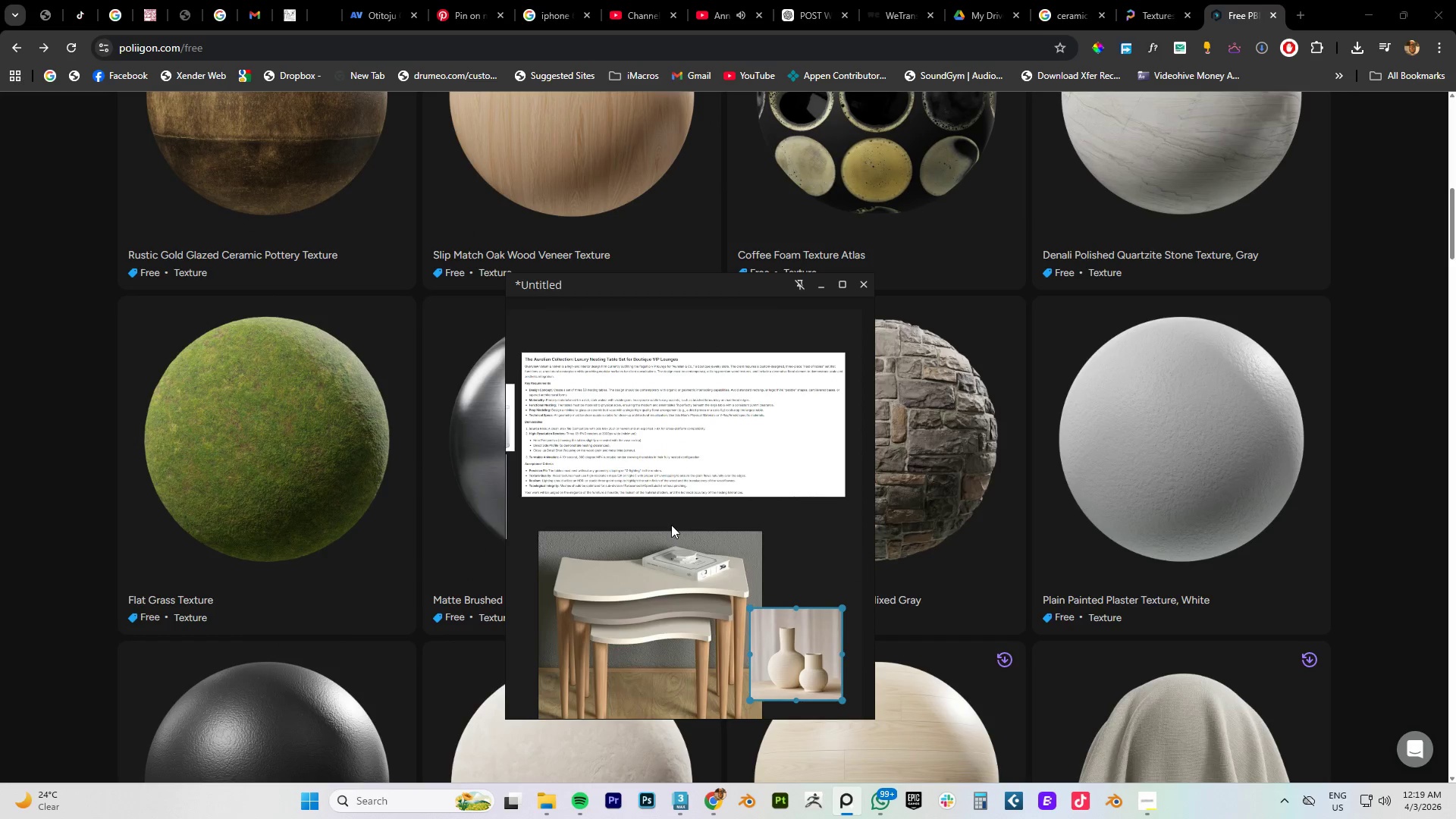 
scroll: coordinate [757, 443], scroll_direction: up, amount: 7.0
 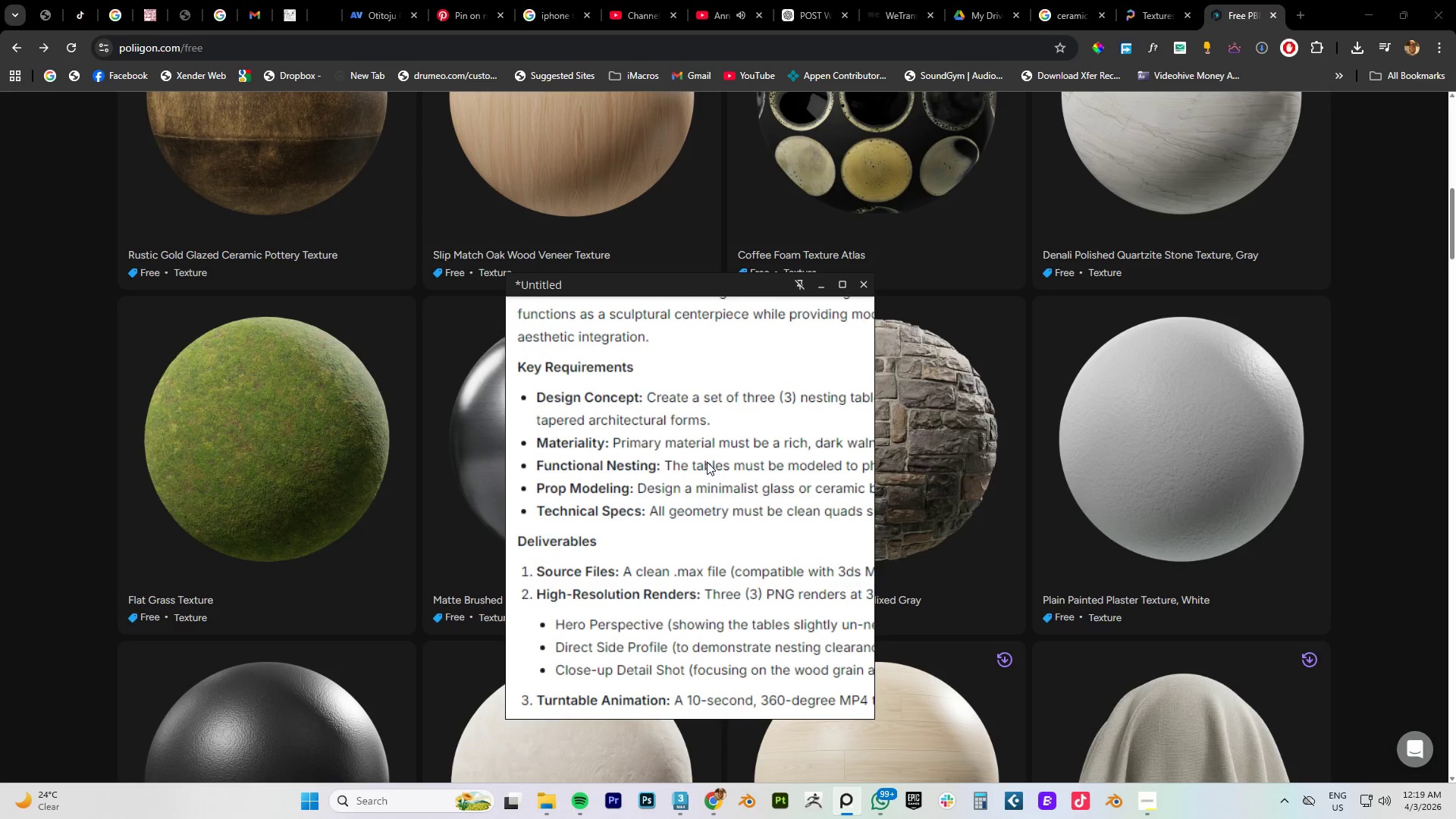 
wait(5.79)
 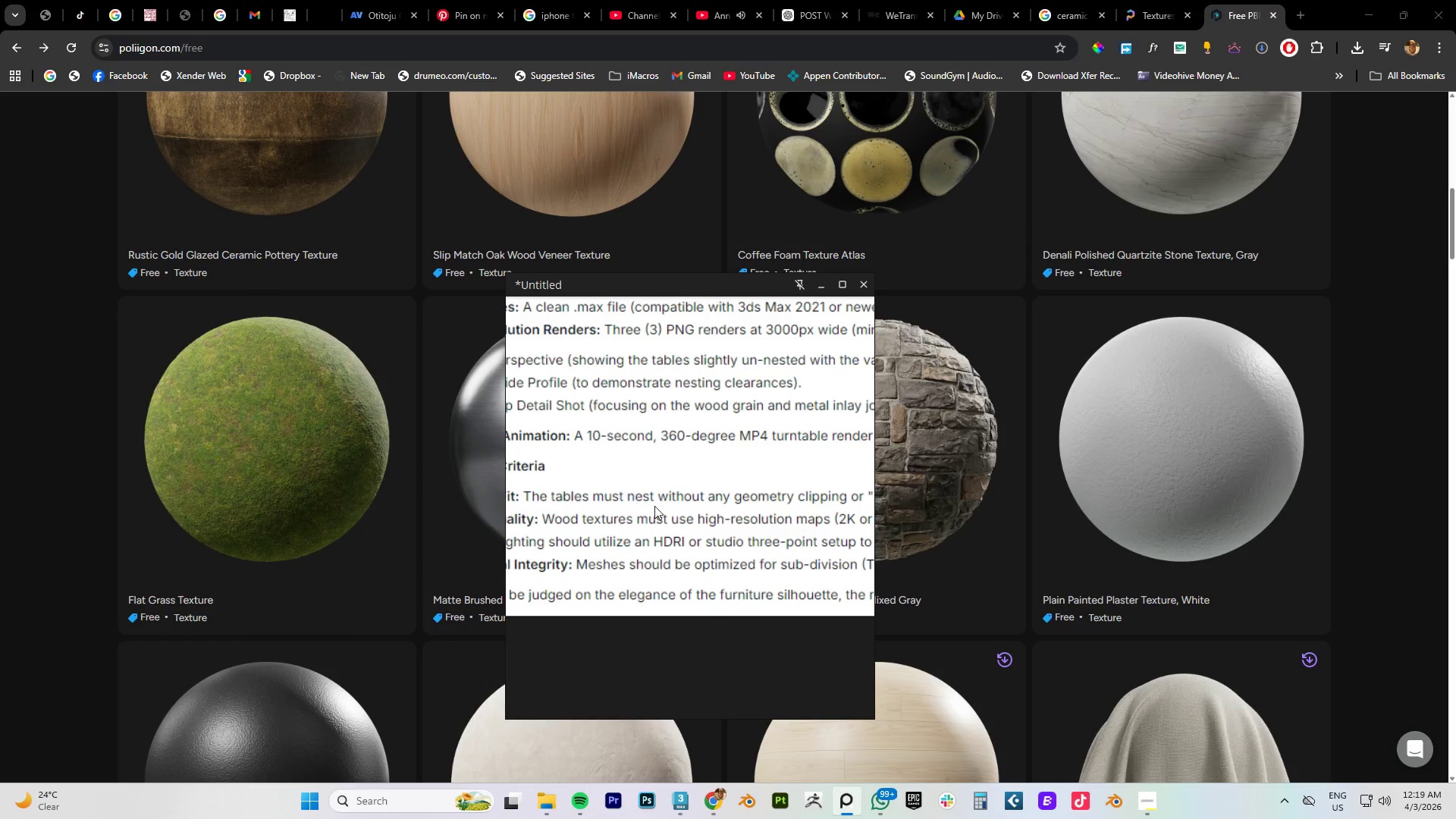 
scroll: coordinate [636, 442], scroll_direction: down, amount: 2.0
 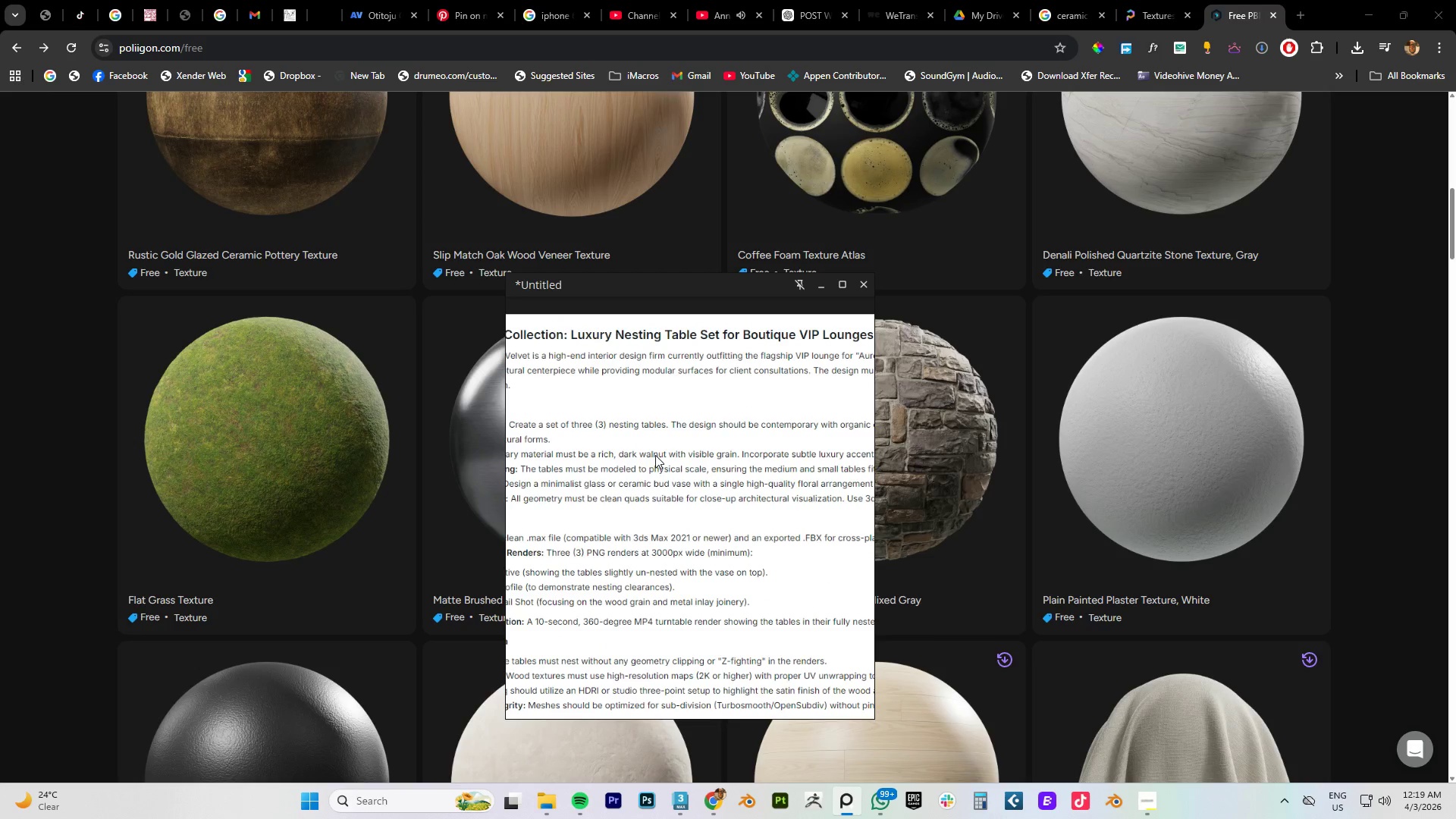 
scroll: coordinate [751, 465], scroll_direction: up, amount: 1.0
 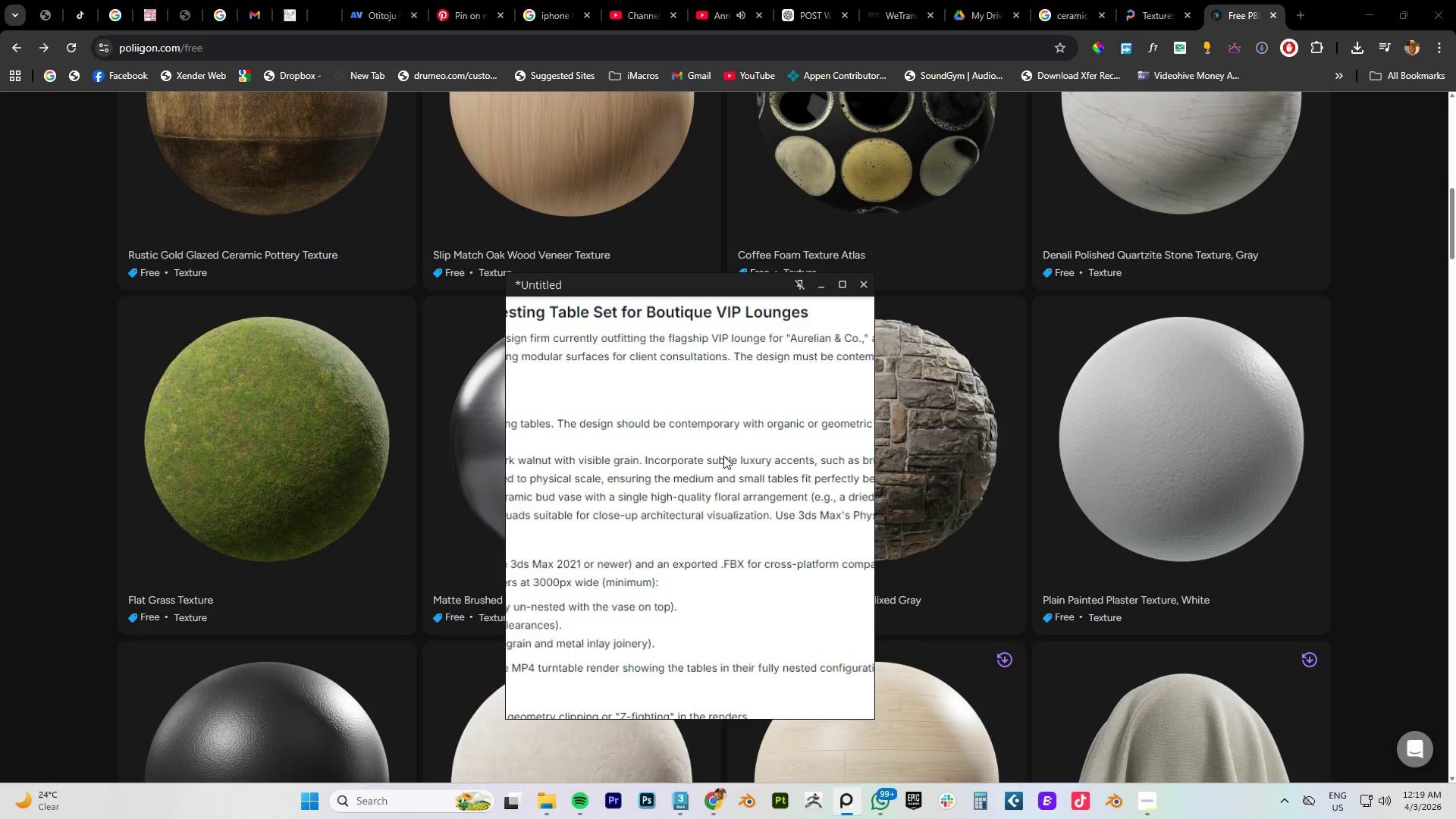 
scroll: coordinate [764, 456], scroll_direction: down, amount: 2.0
 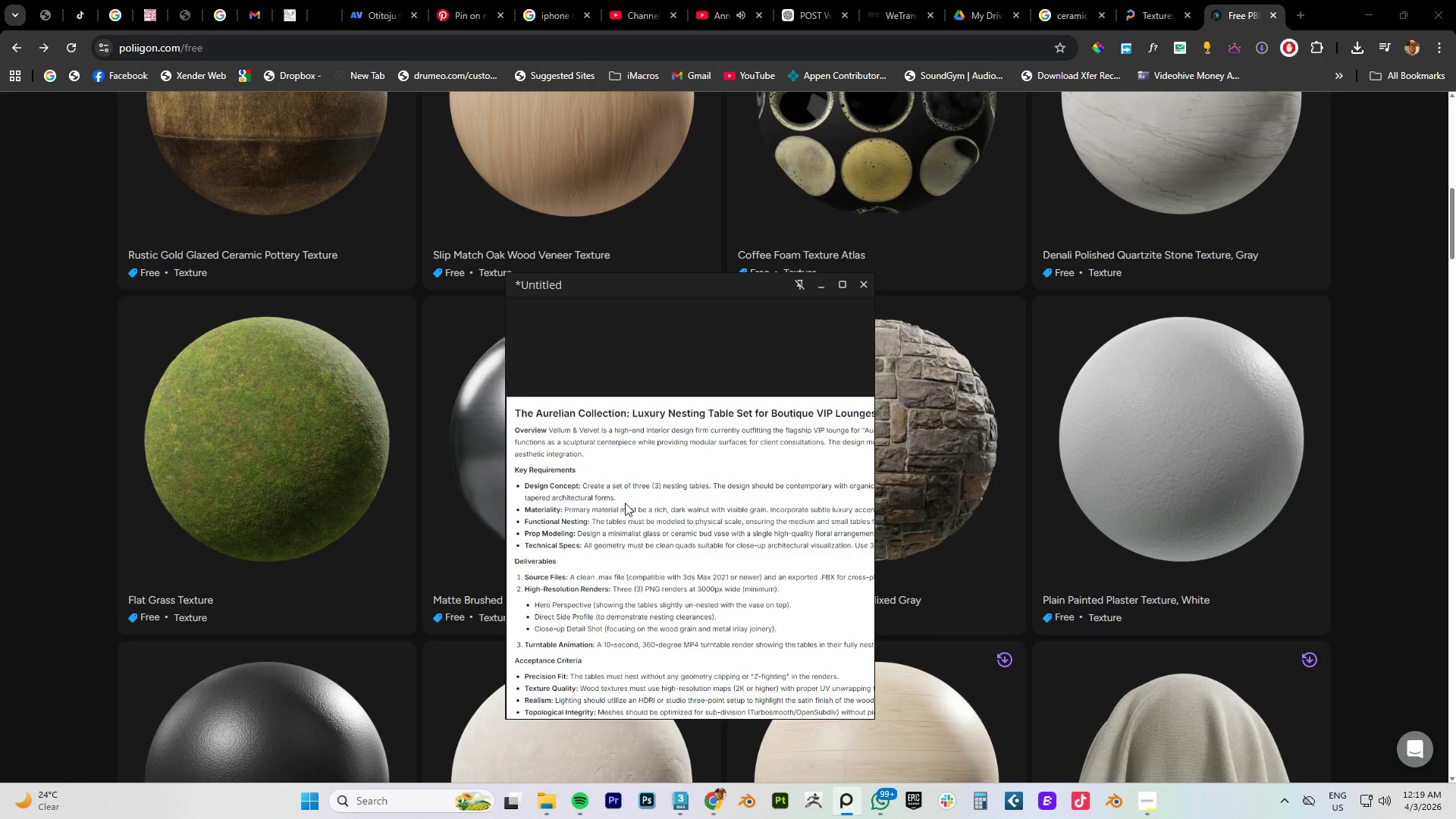 
scroll: coordinate [679, 506], scroll_direction: up, amount: 4.0
 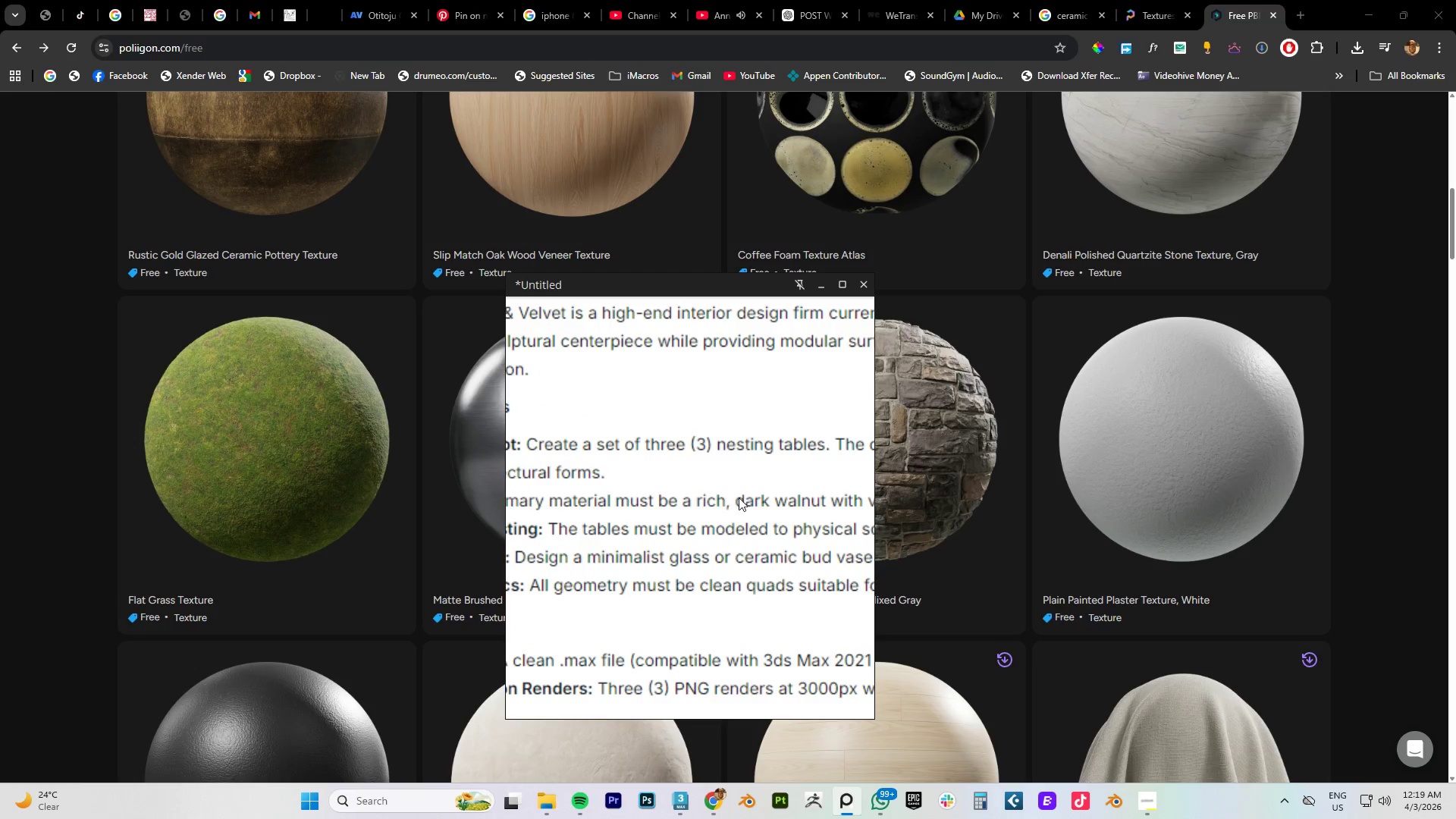 
scroll: coordinate [750, 488], scroll_direction: down, amount: 1.0
 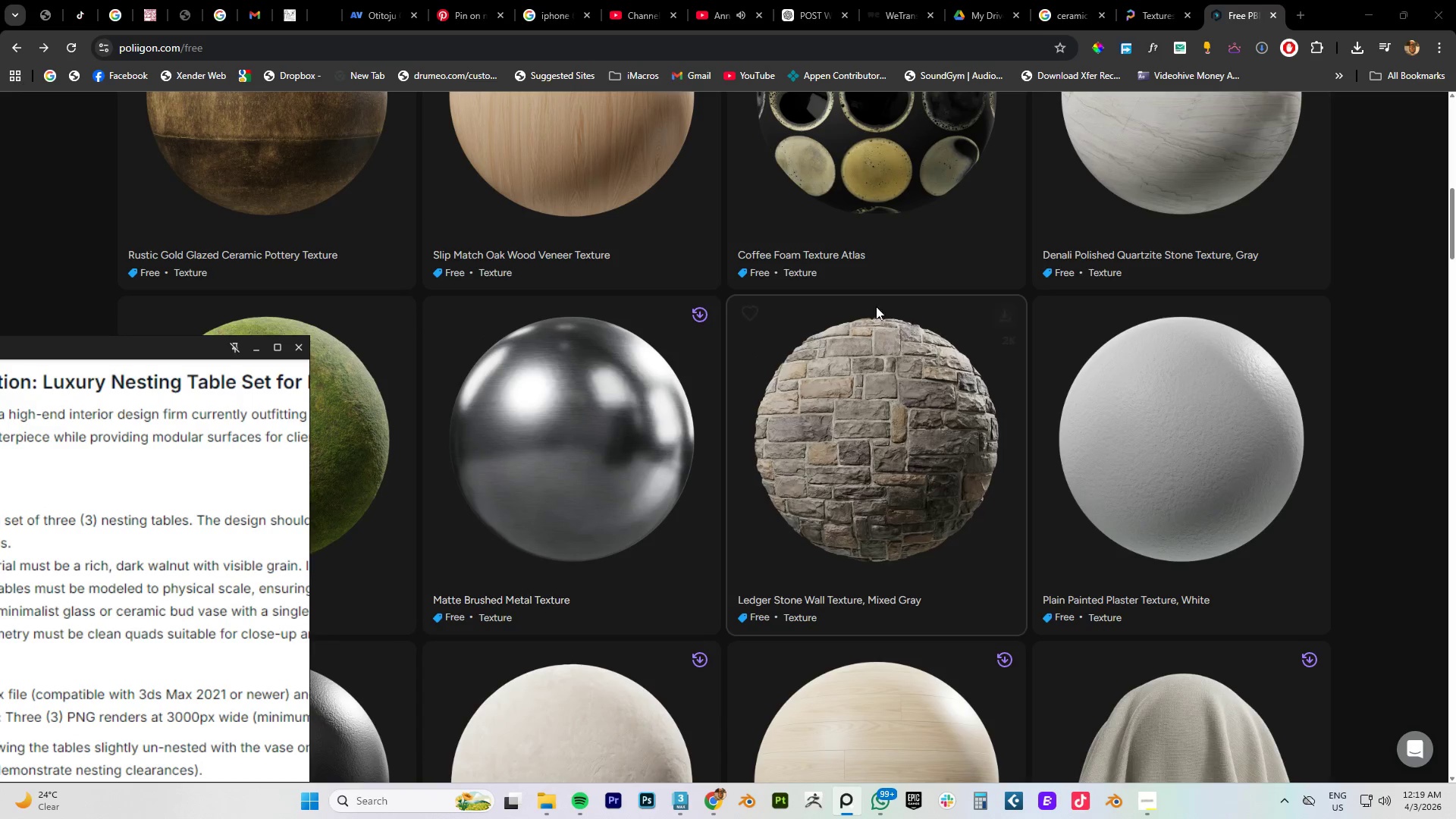 
scroll: coordinate [999, 340], scroll_direction: up, amount: 15.0
 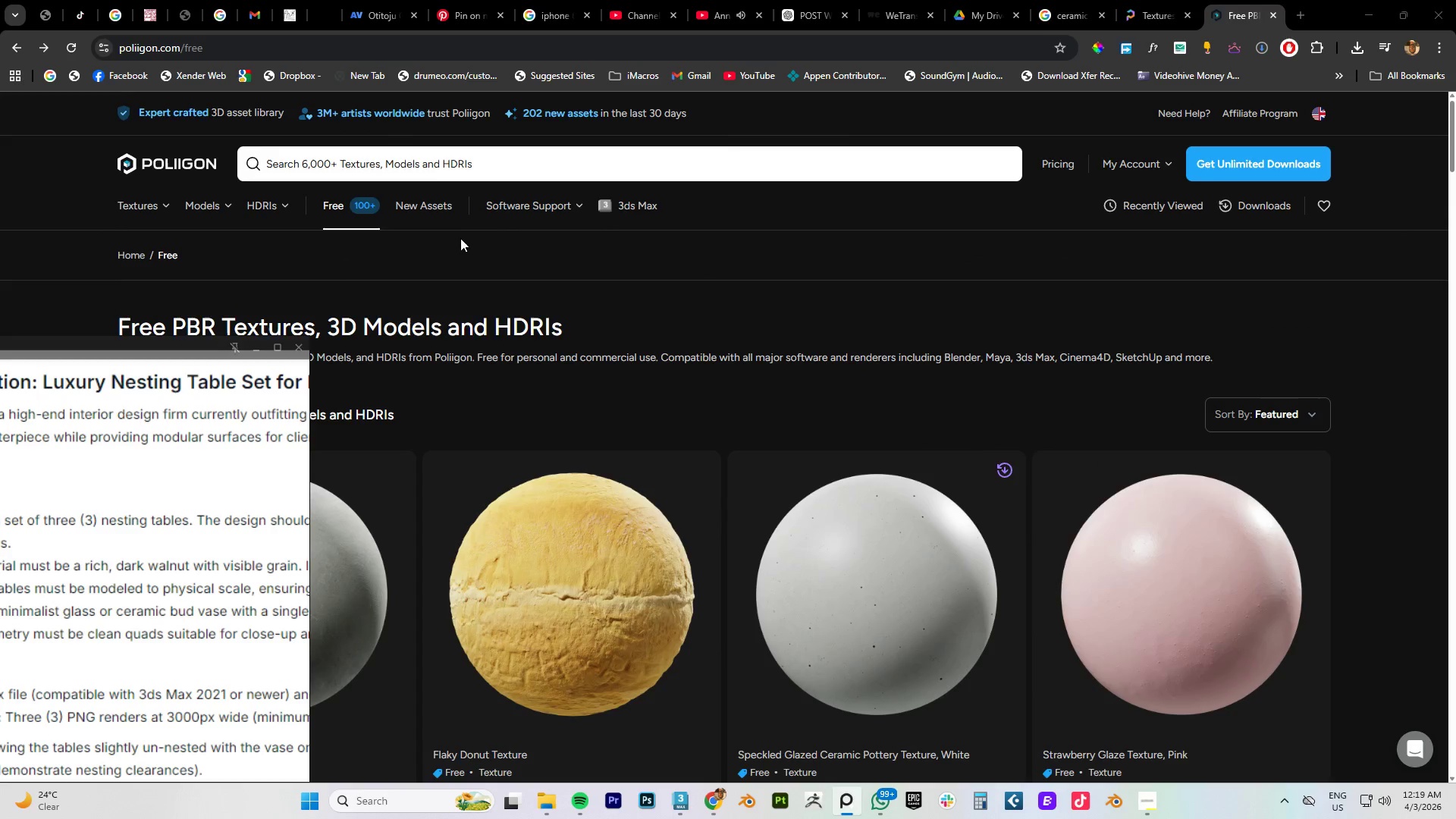 
left_click([433, 170])
 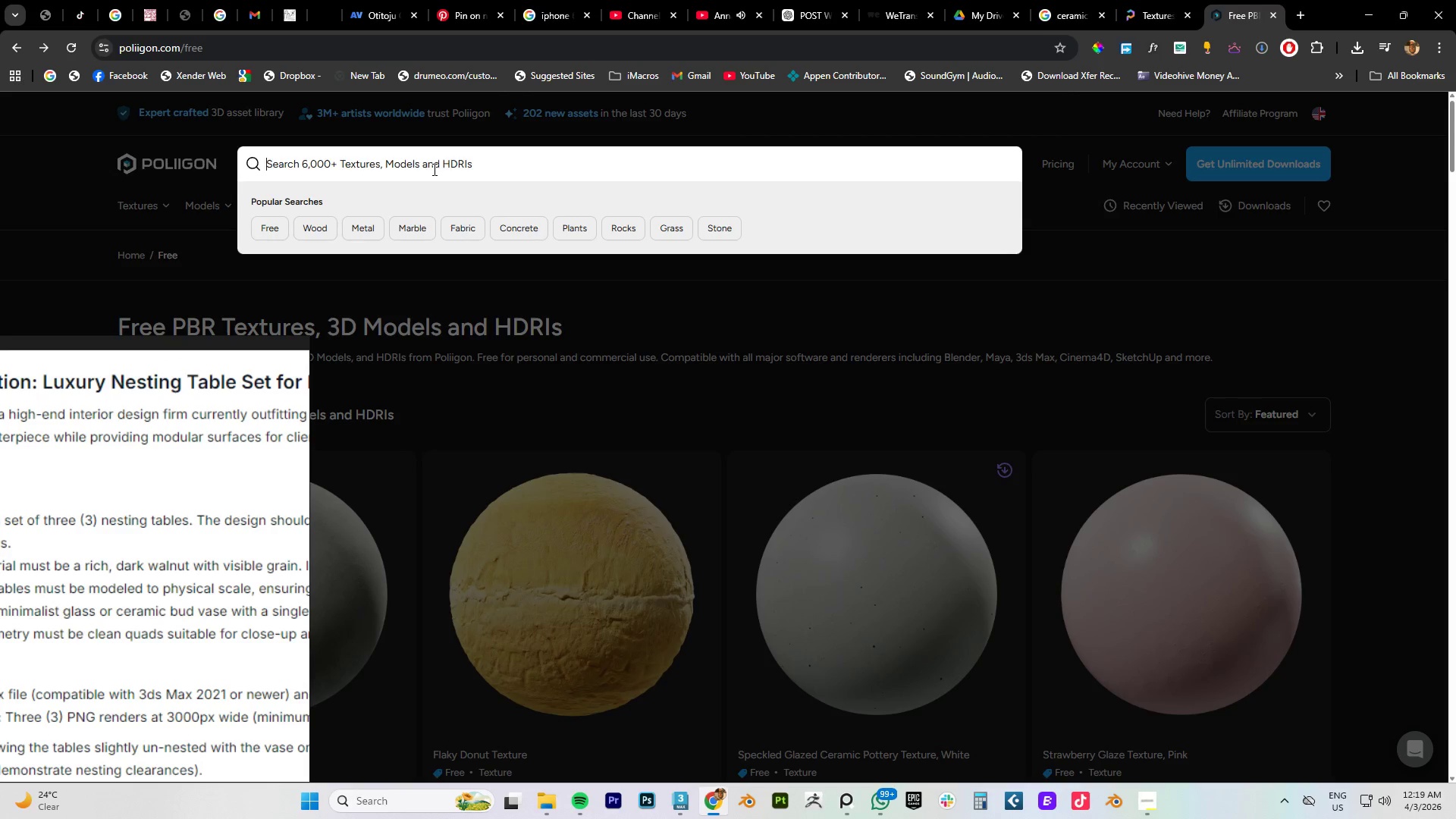 
type(walnut)
 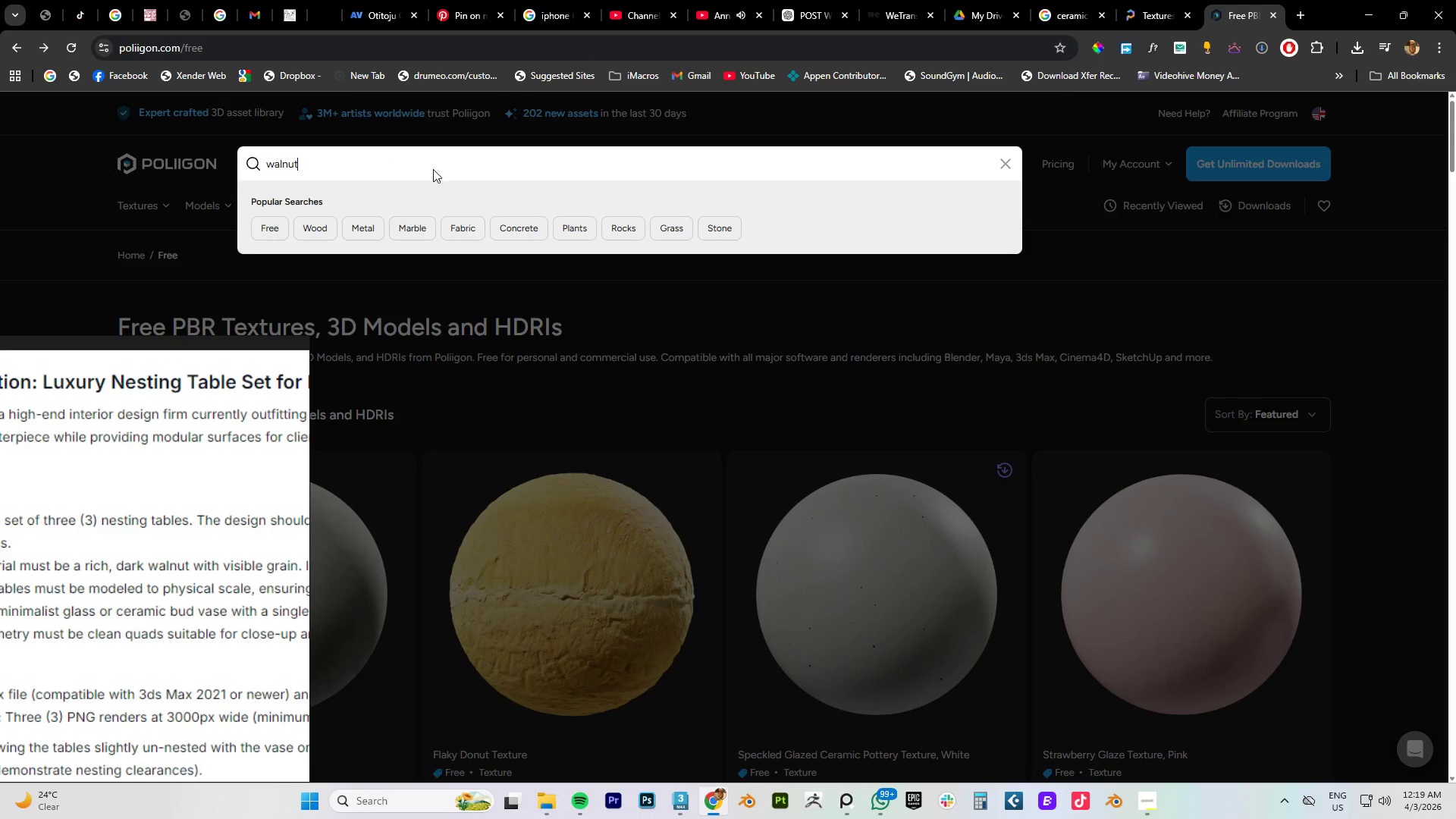 
key(Enter)
 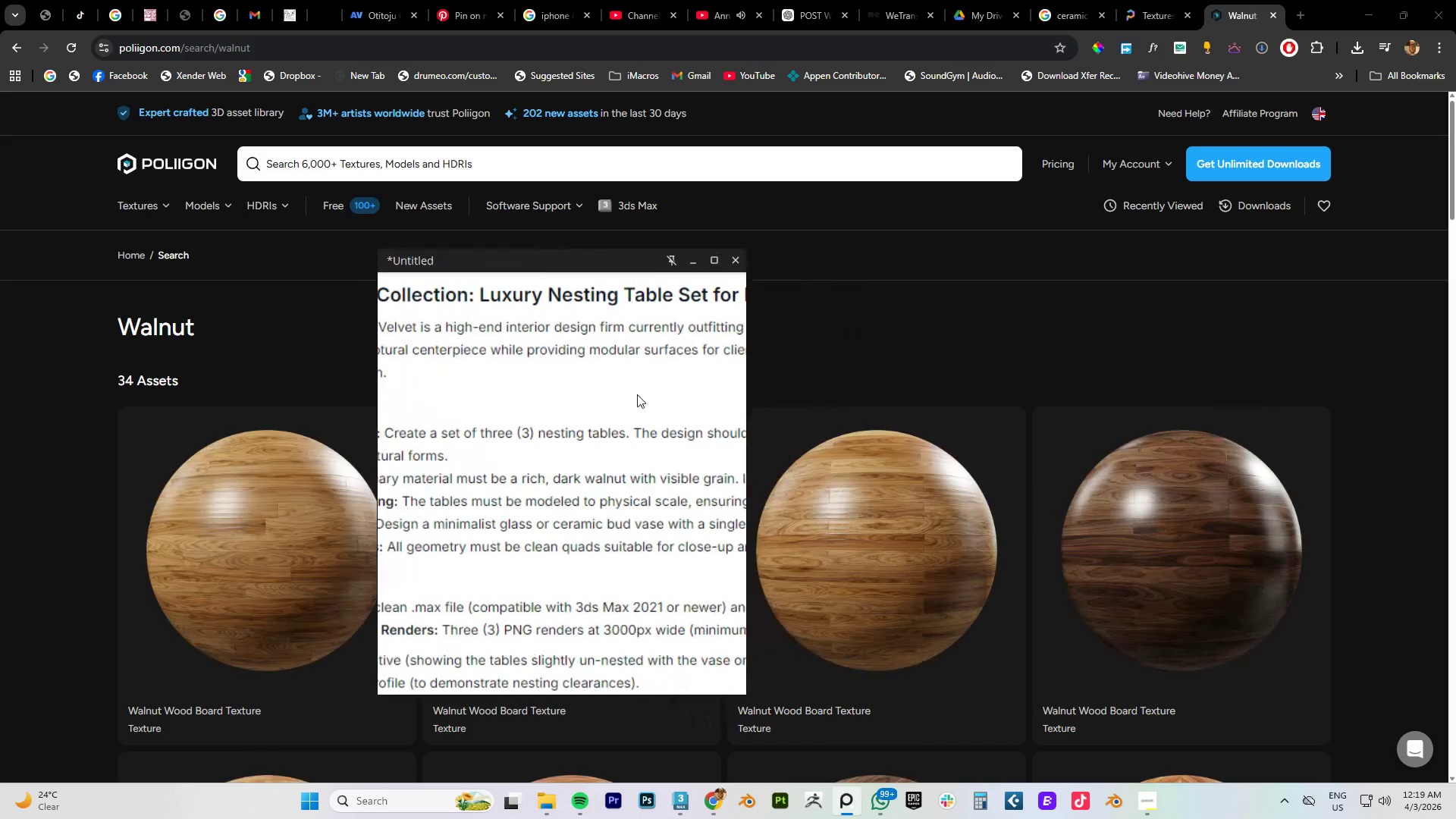 
wait(5.66)
 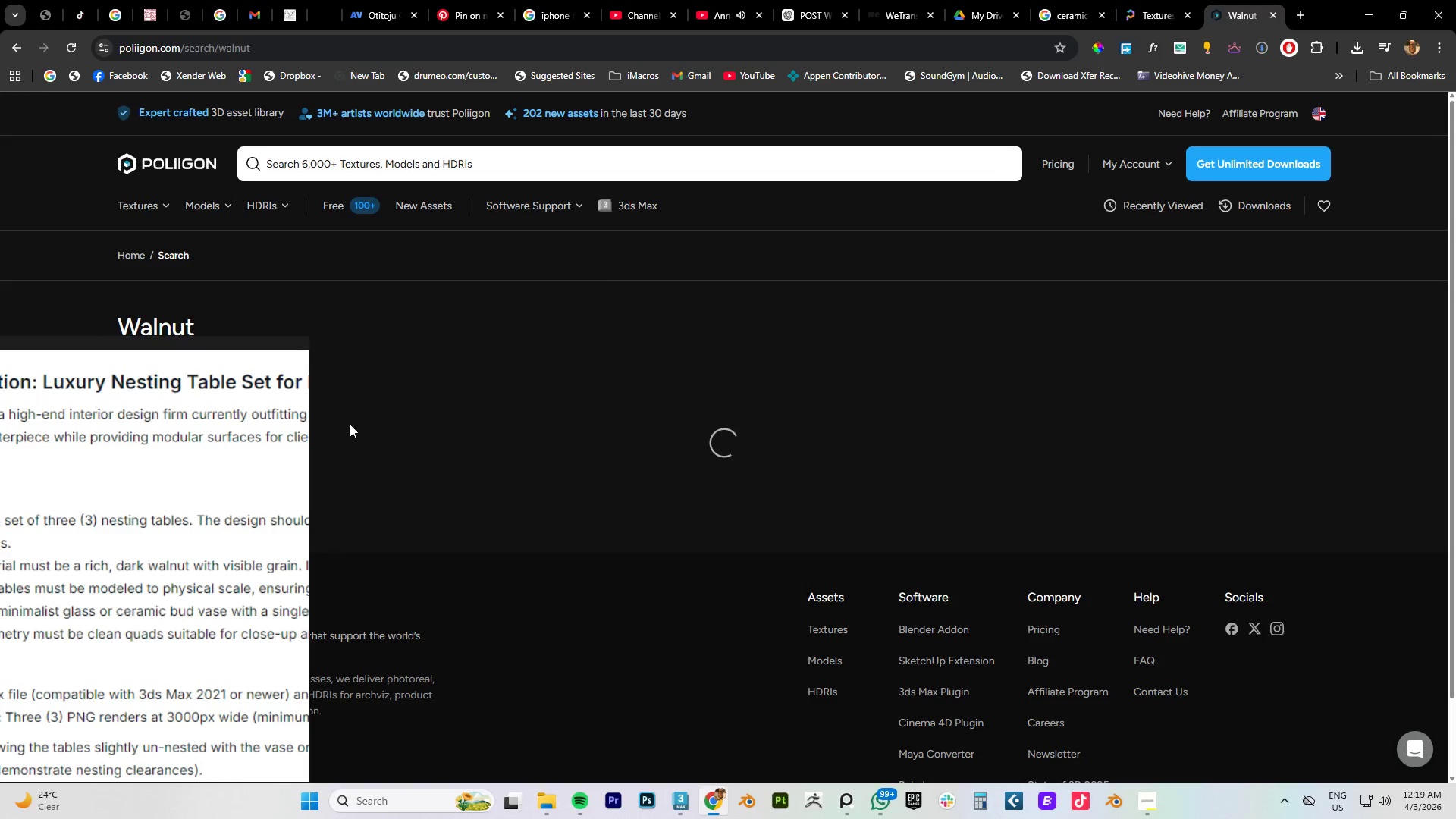 
scroll: coordinate [372, 522], scroll_direction: down, amount: 4.0
 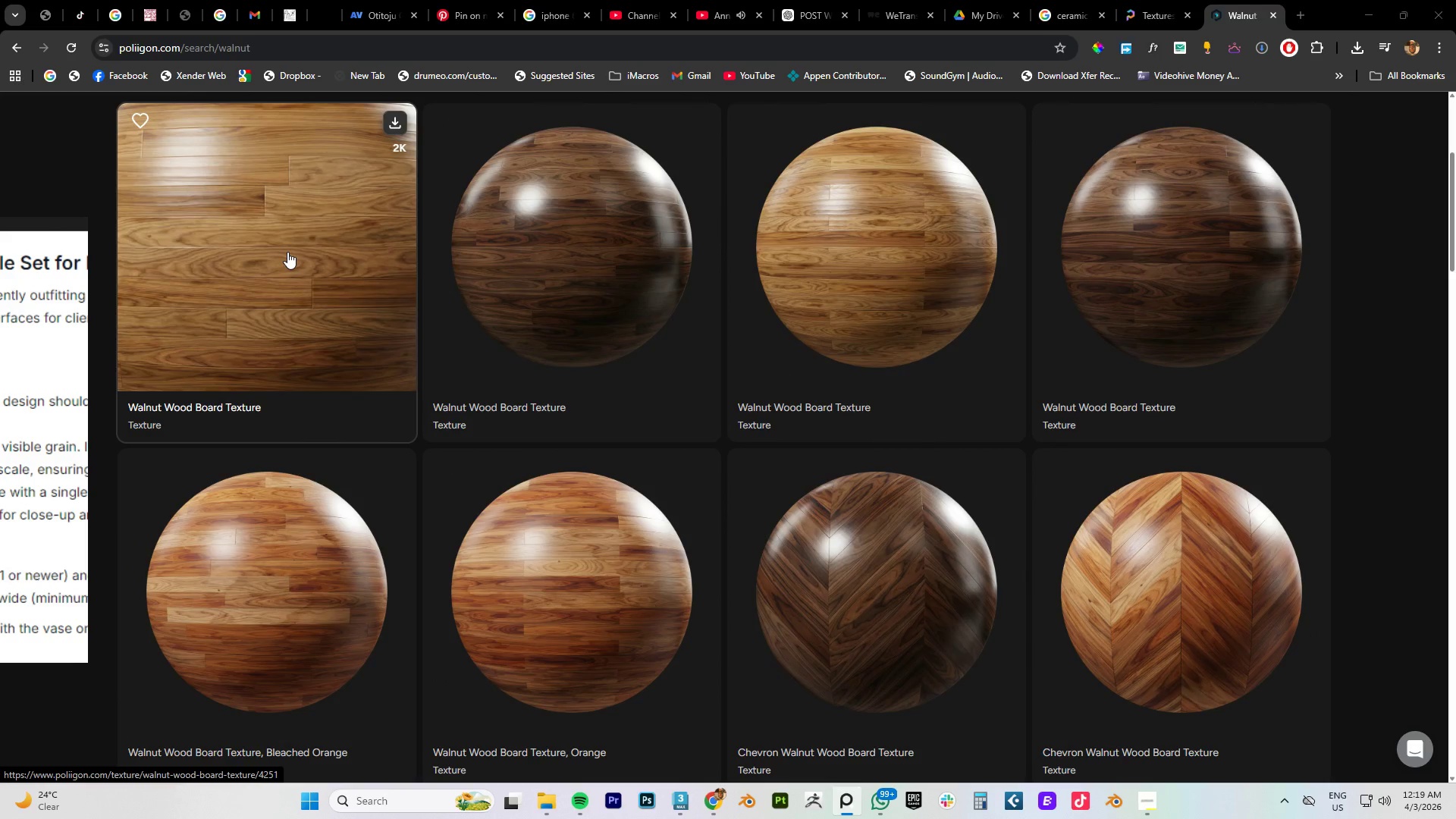 
wait(9.52)
 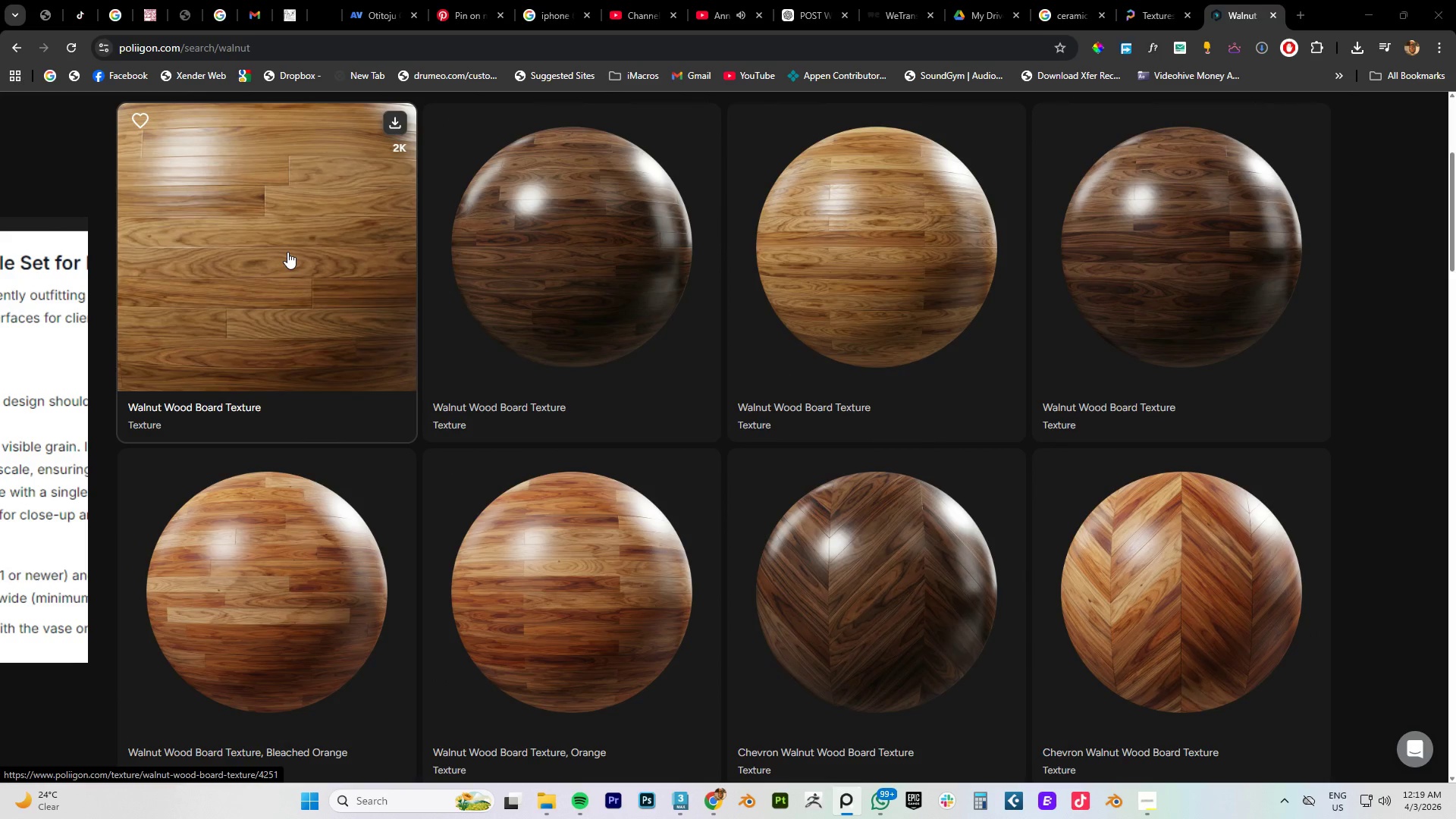 
left_click([880, 268])
 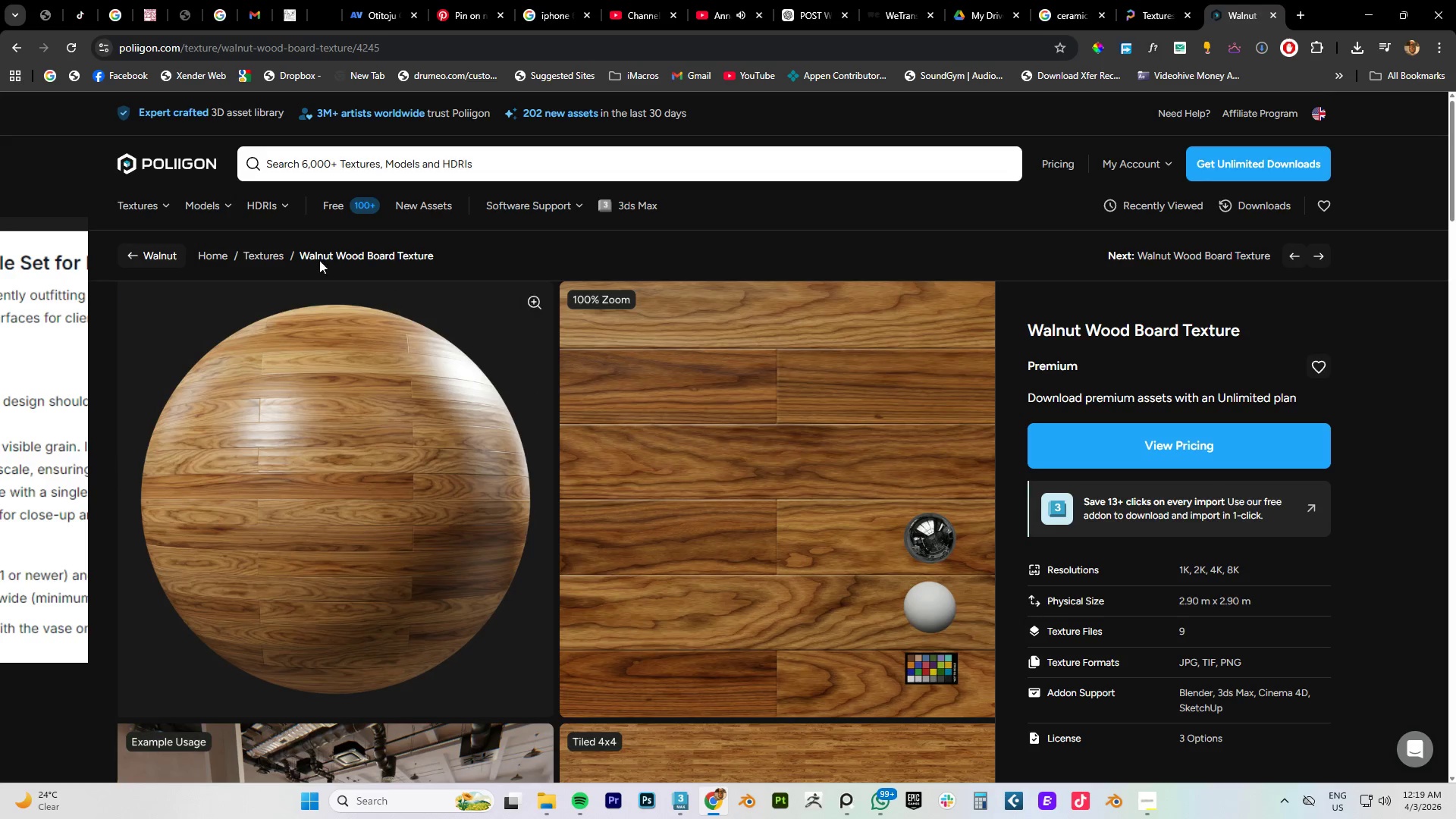 
left_click([140, 249])
 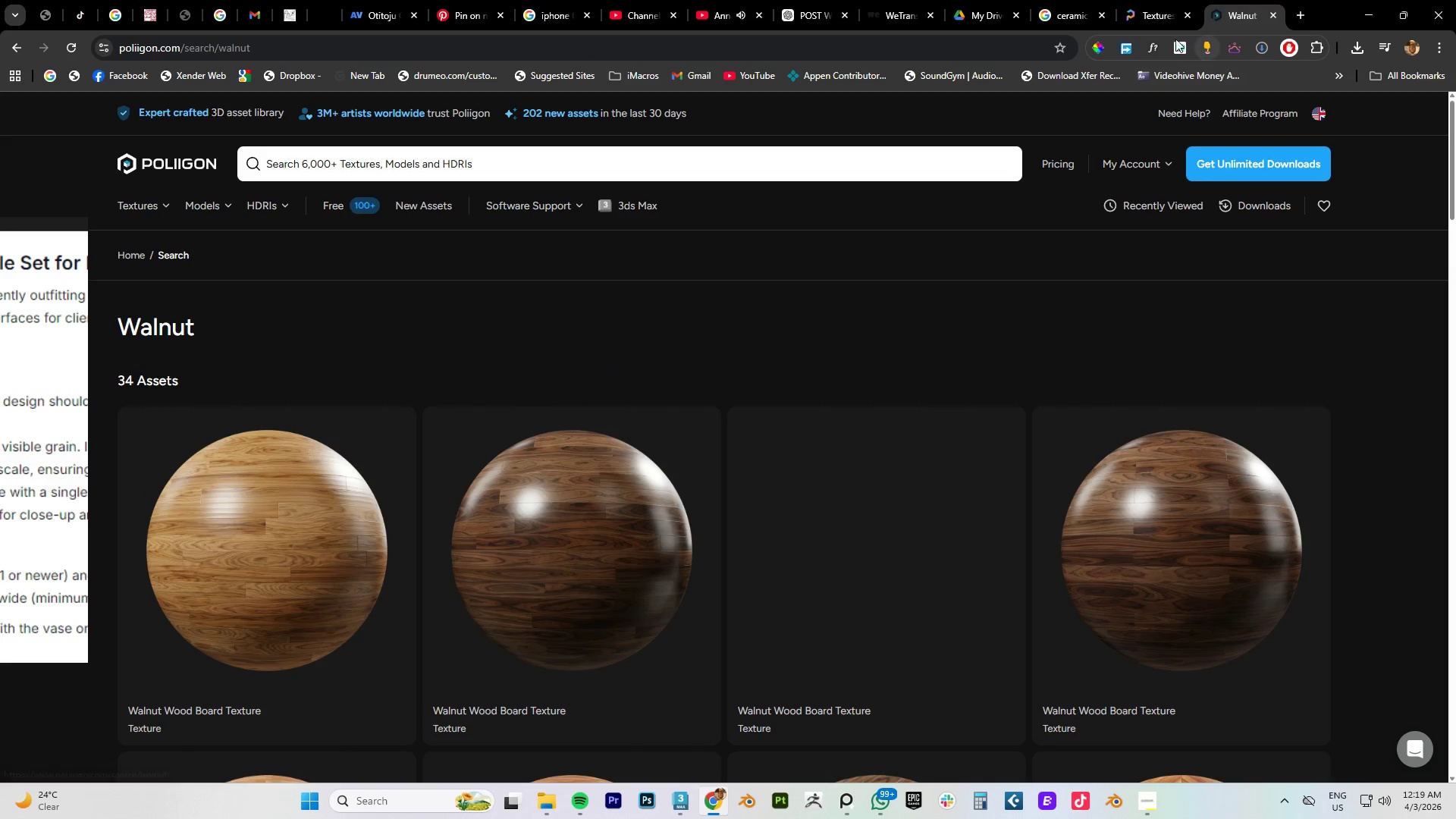 
left_click([1147, 14])
 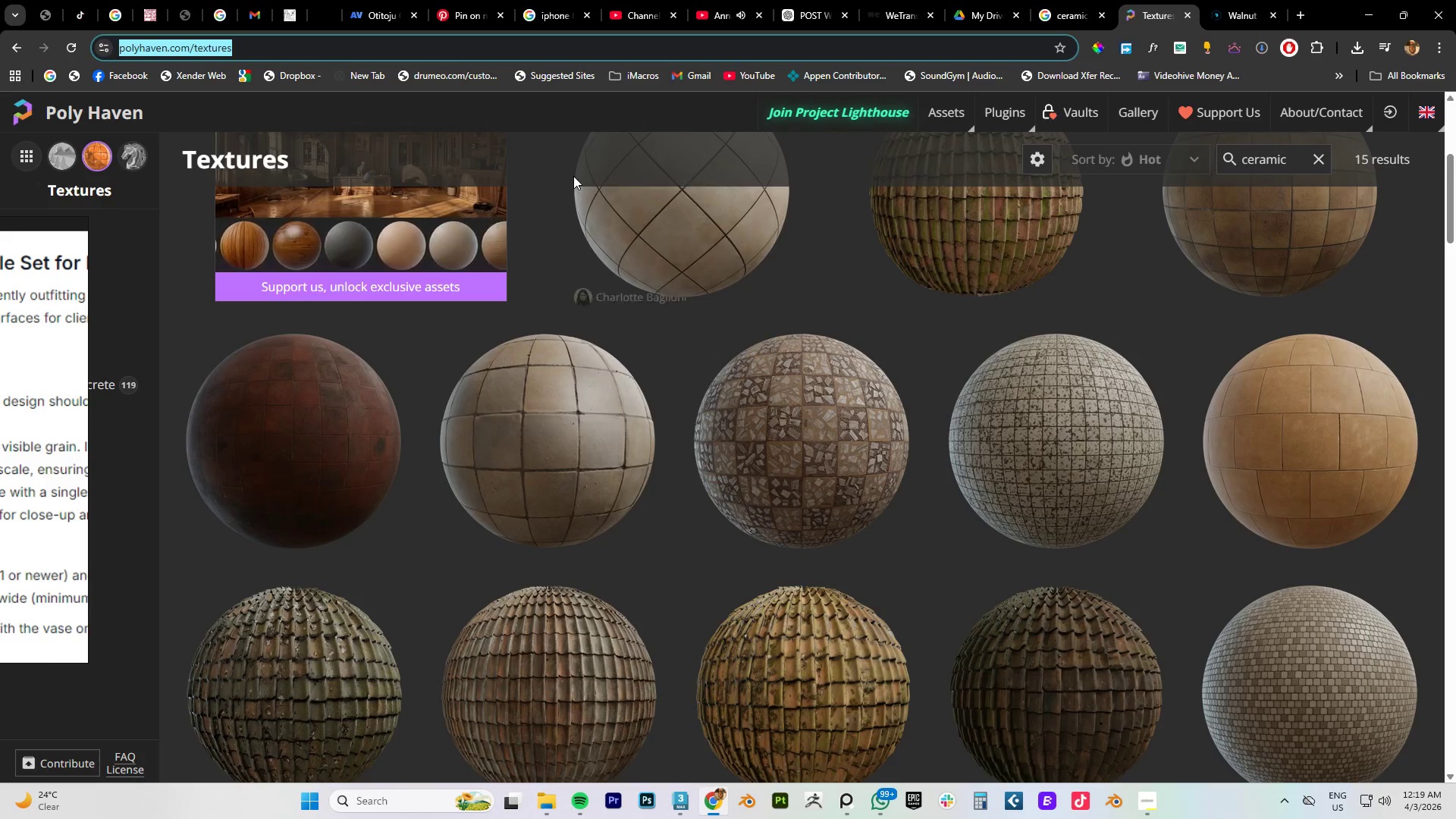 
scroll: coordinate [759, 327], scroll_direction: up, amount: 16.0
 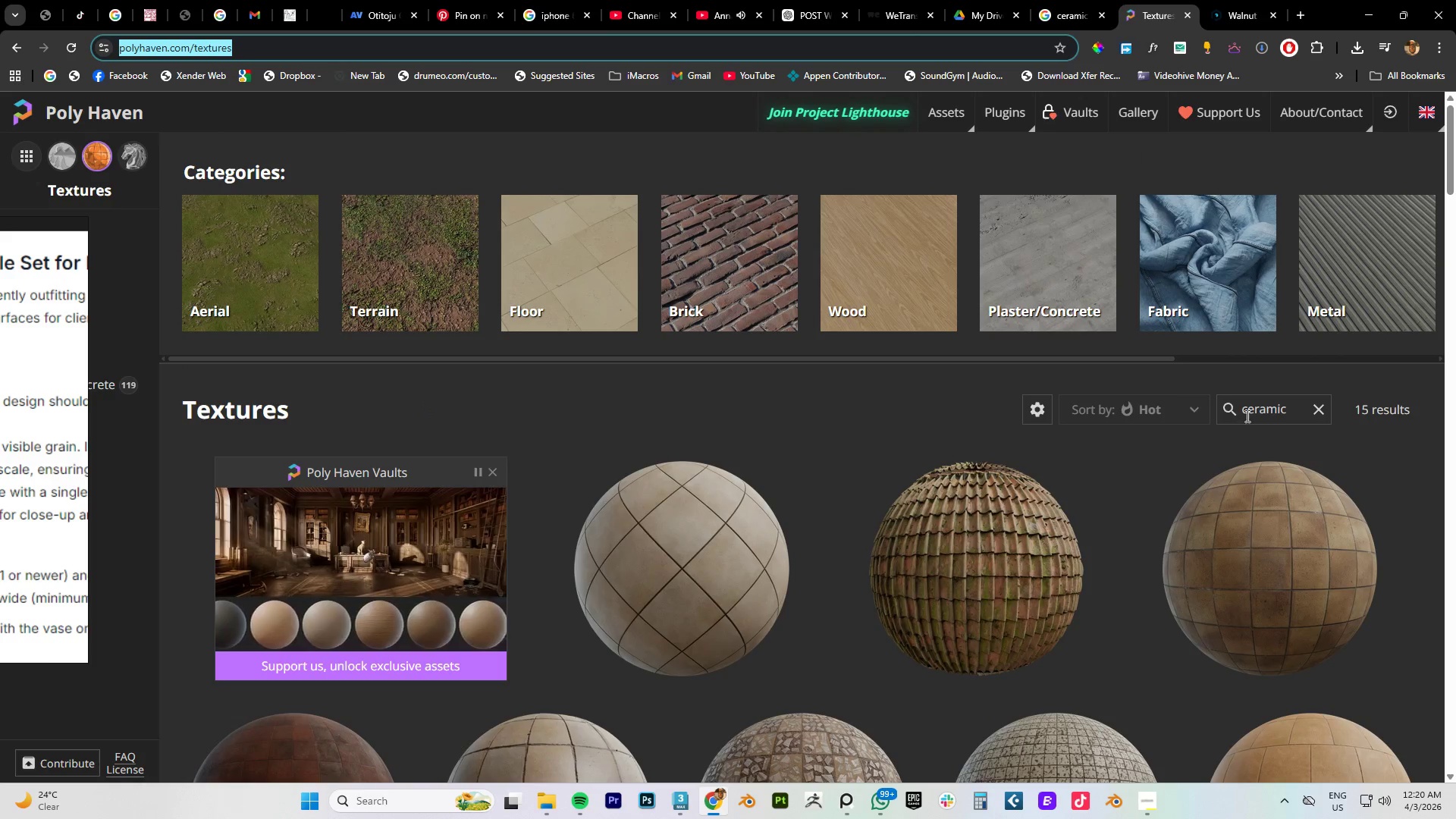 
double_click([1255, 412])
 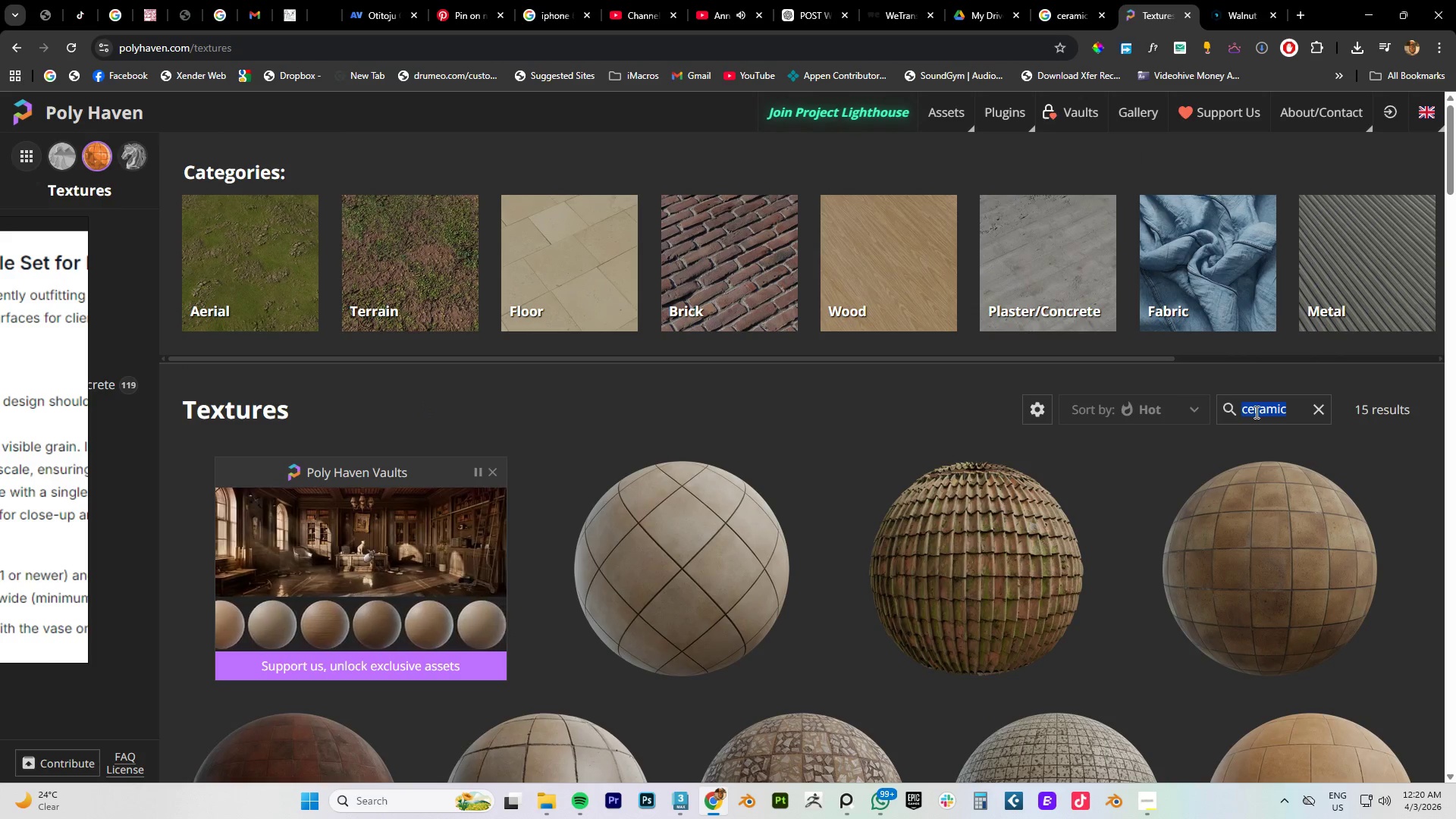 
type(walnut)
 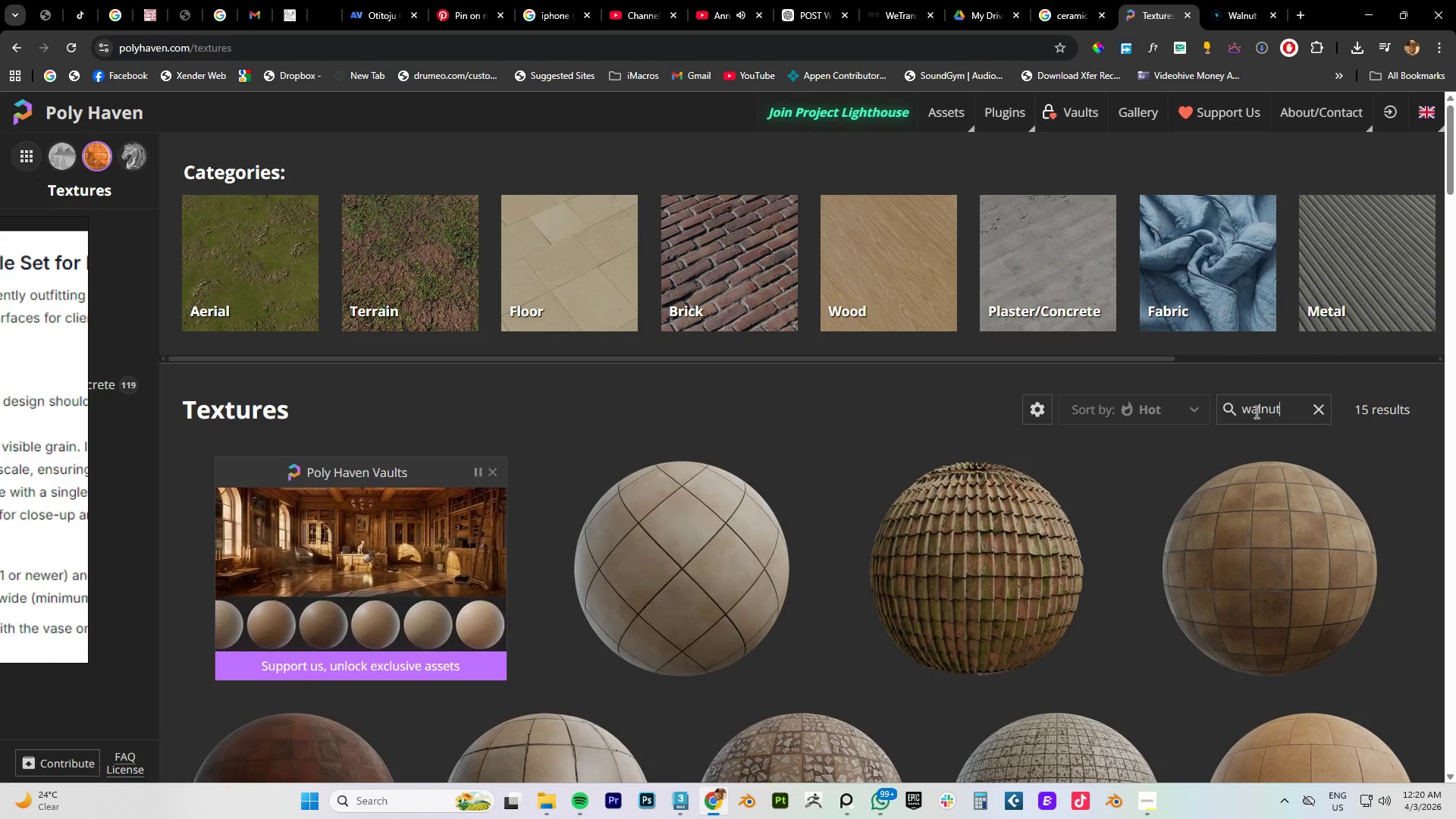 
key(Enter)
 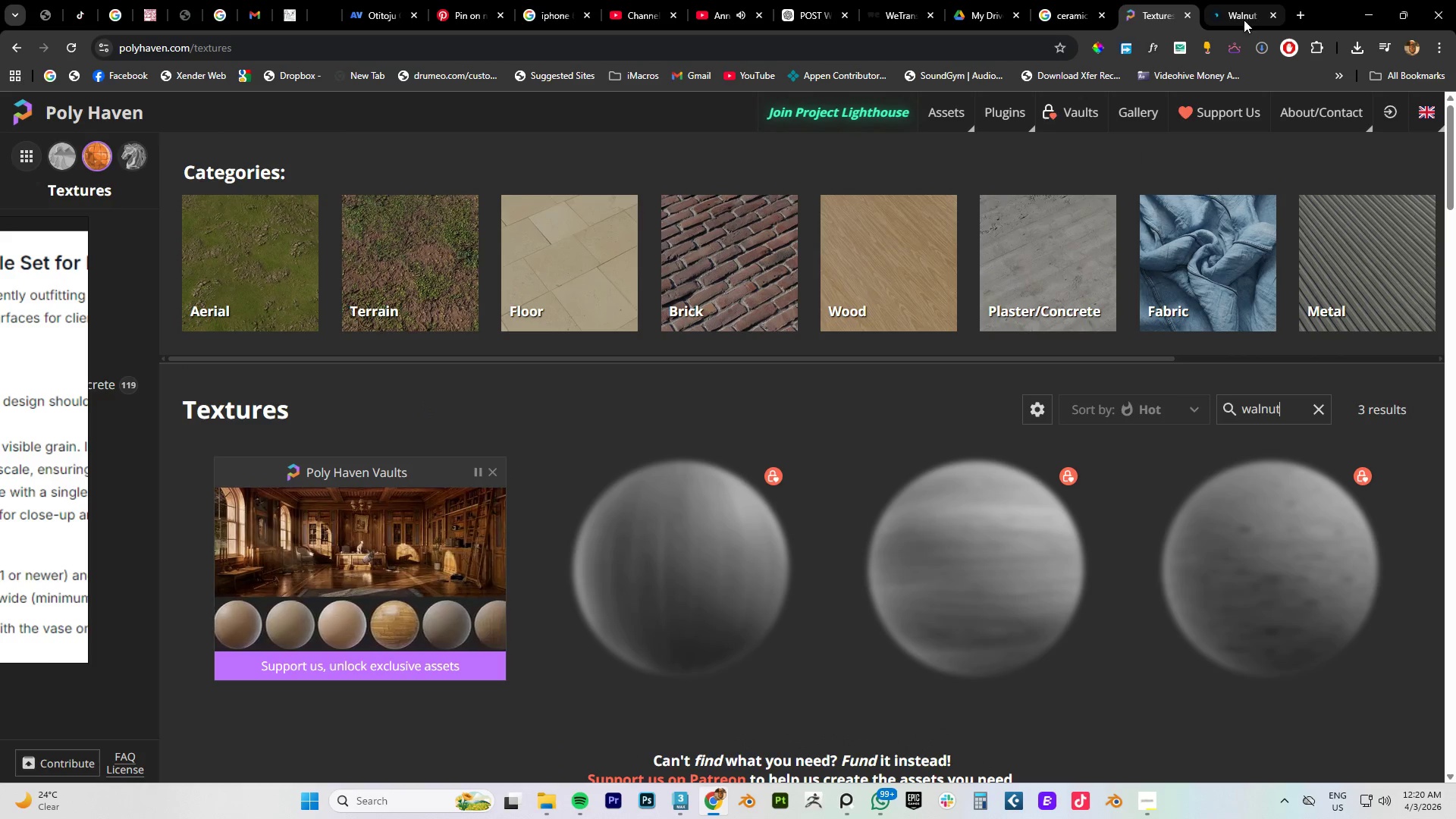 
left_click([548, 795])